 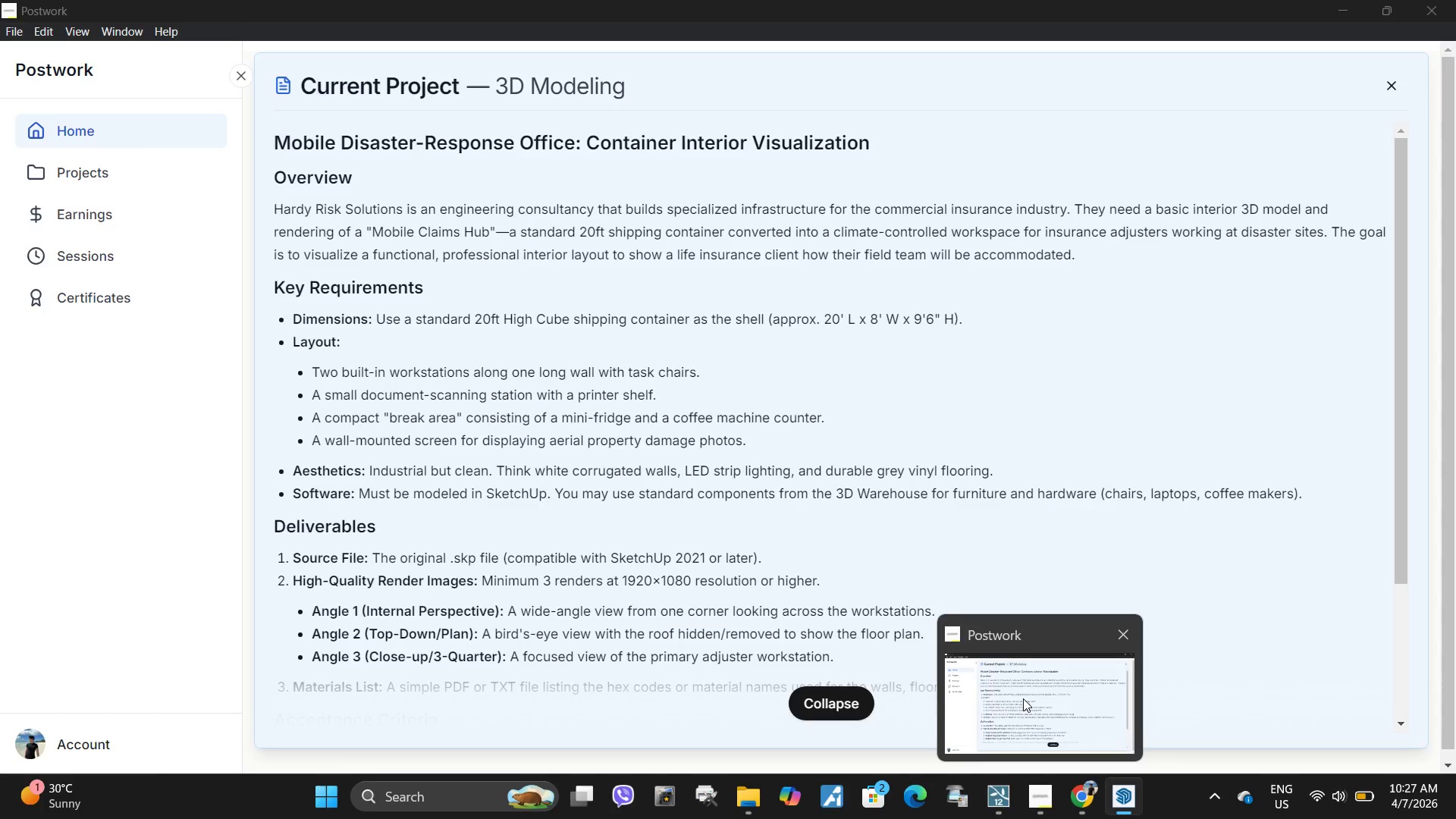 
double_click([1079, 804])
 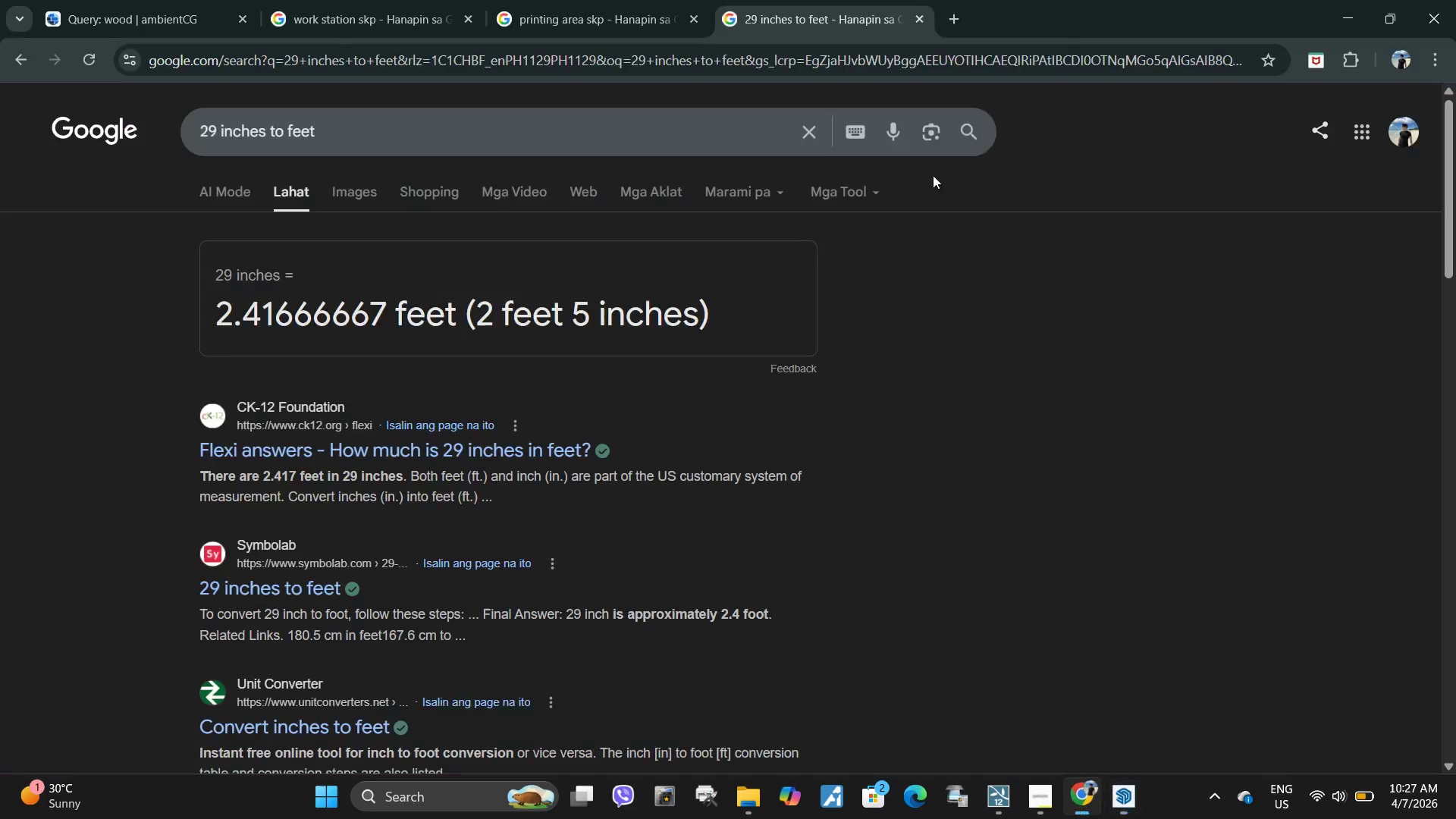 
left_click([799, 62])
 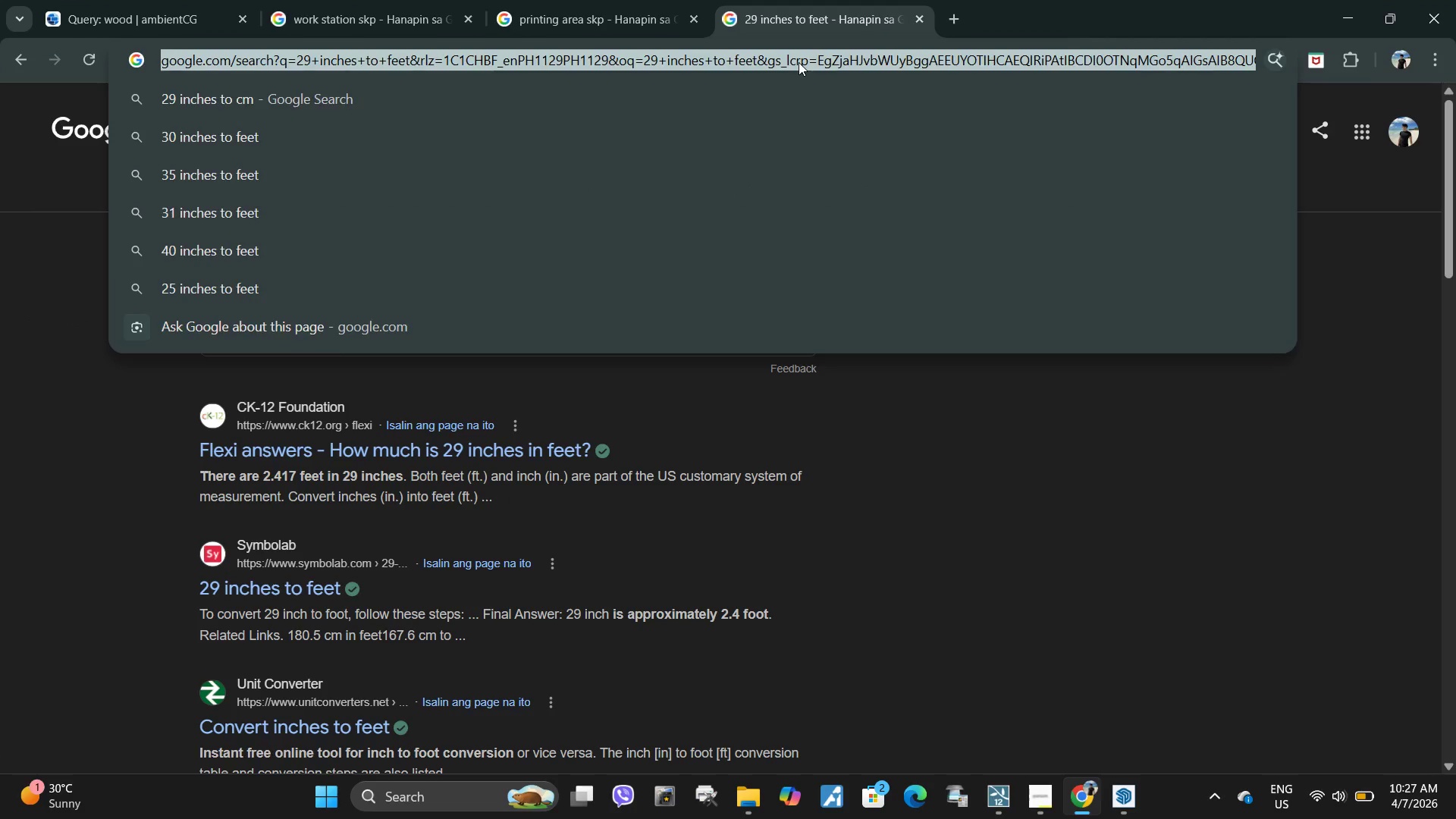 
type(scannig statios with printer shelf skp)
 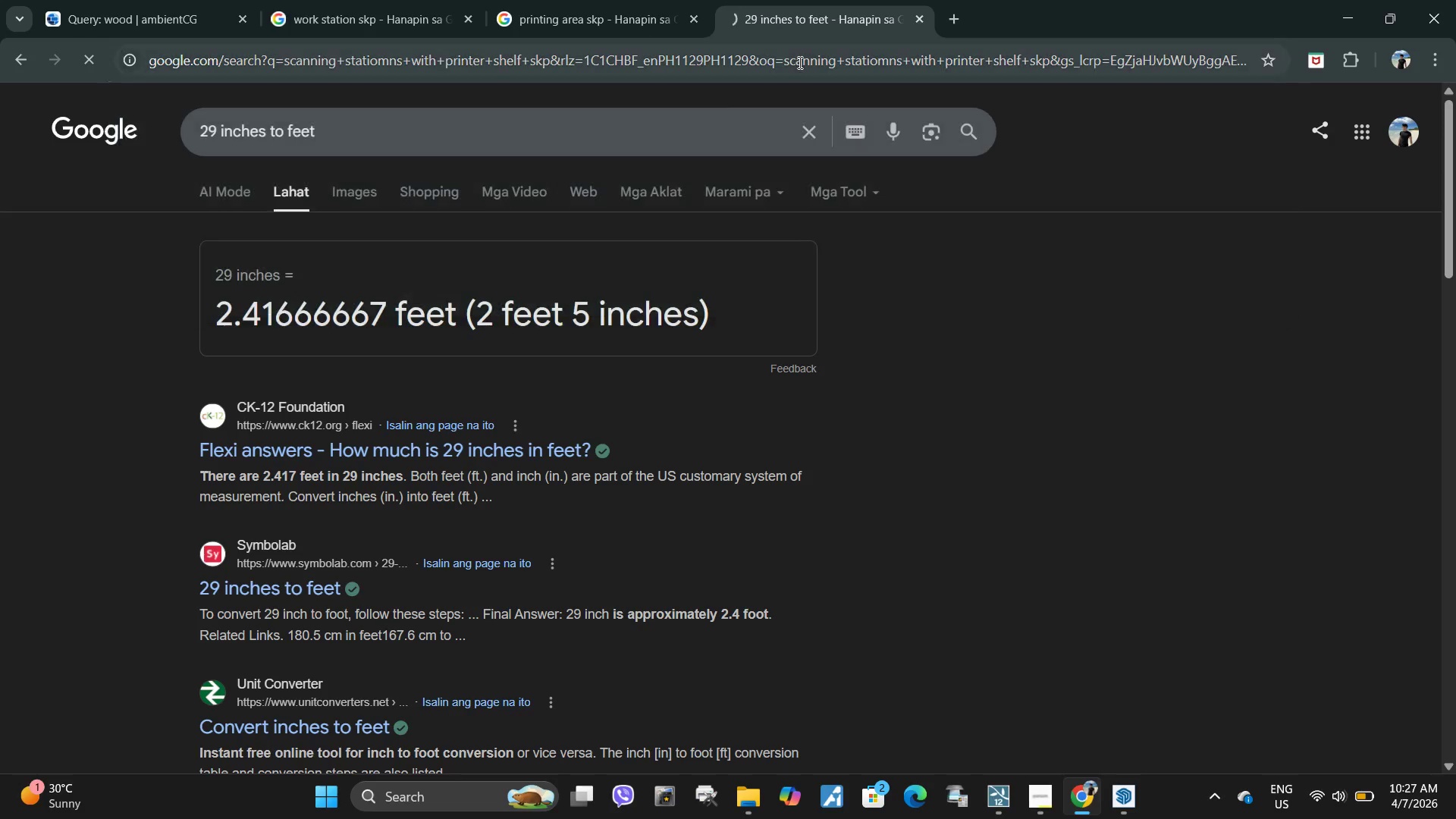 
key(Enter)
 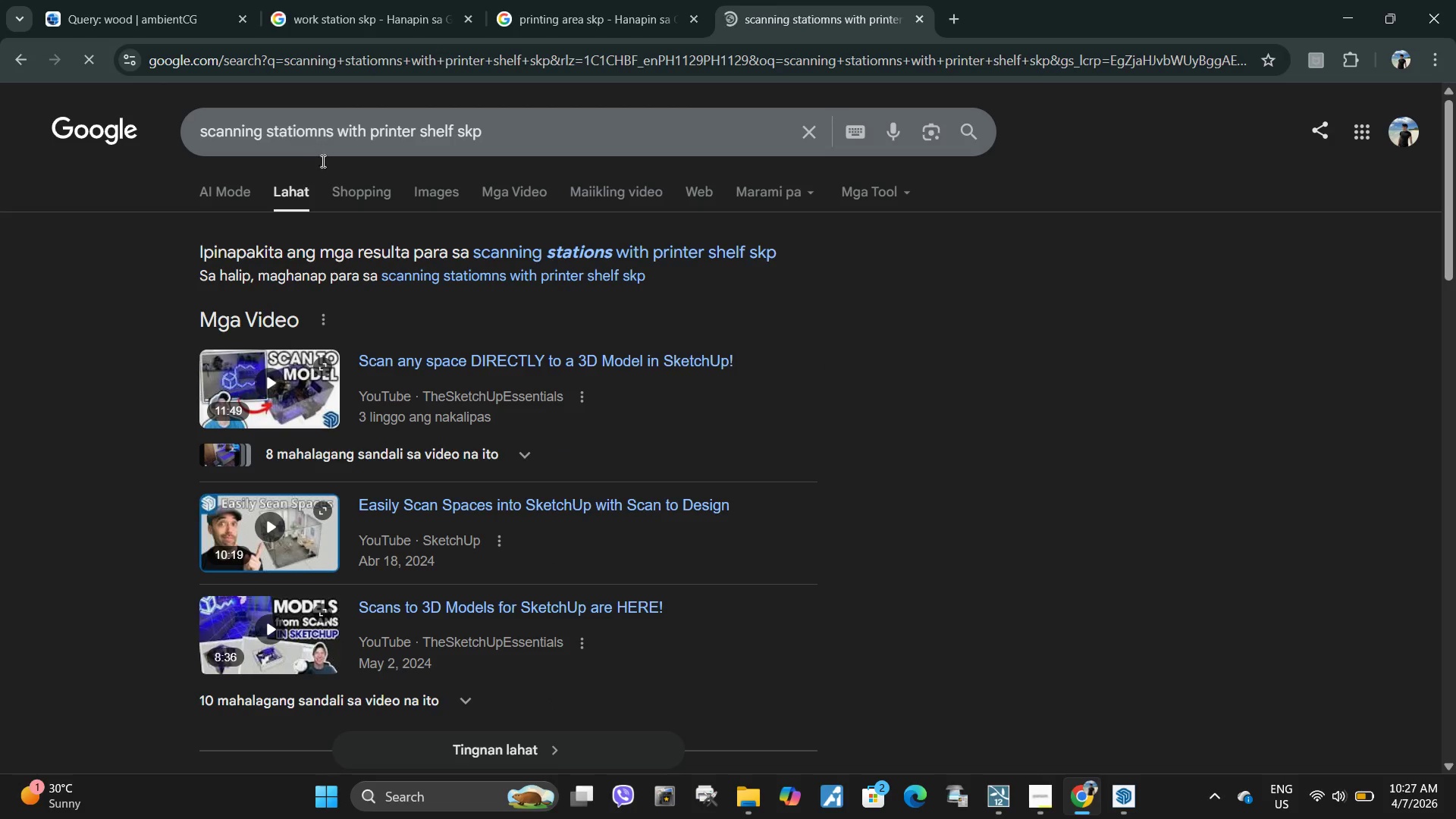 
left_click([438, 194])
 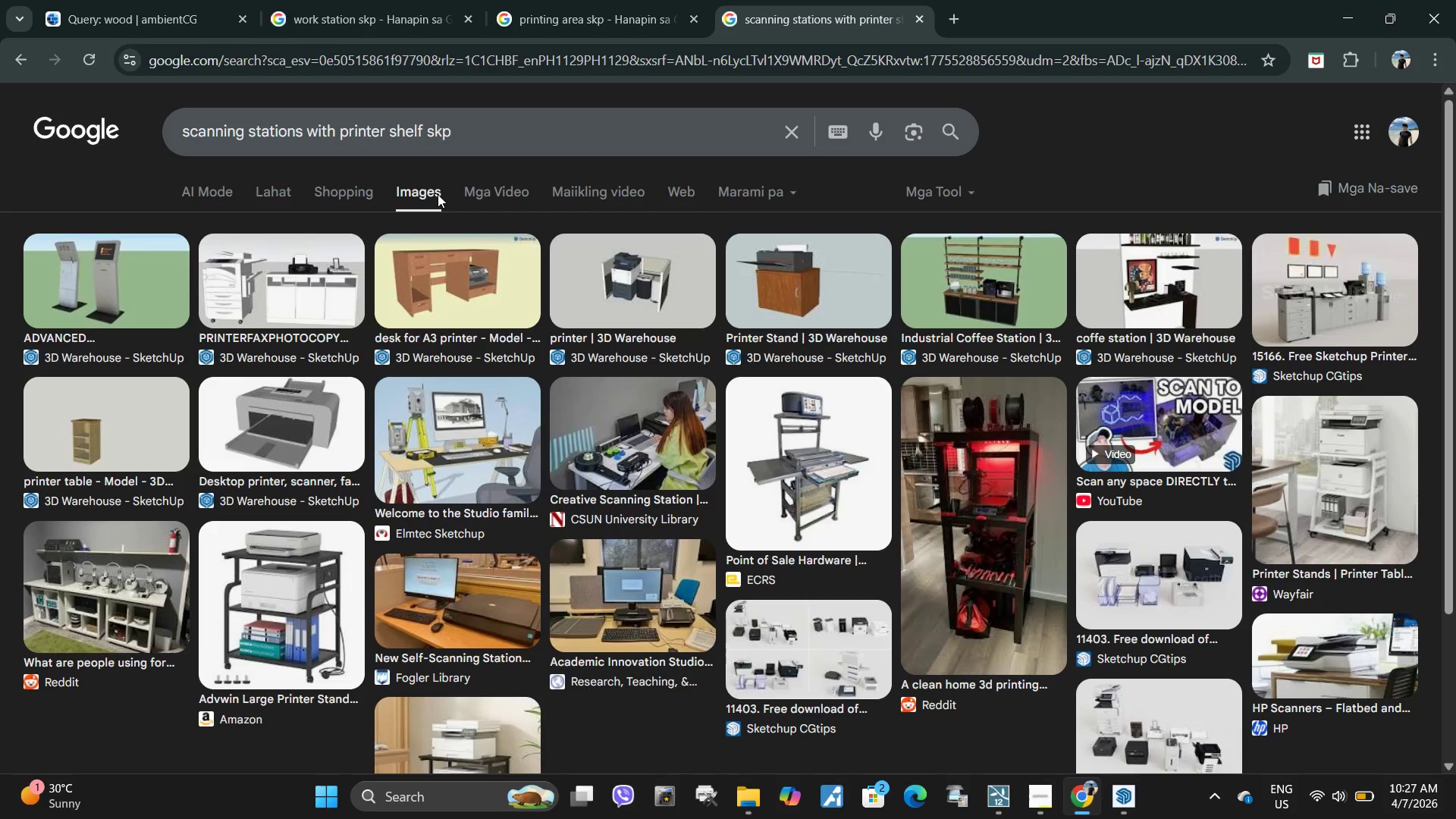 
wait(13.83)
 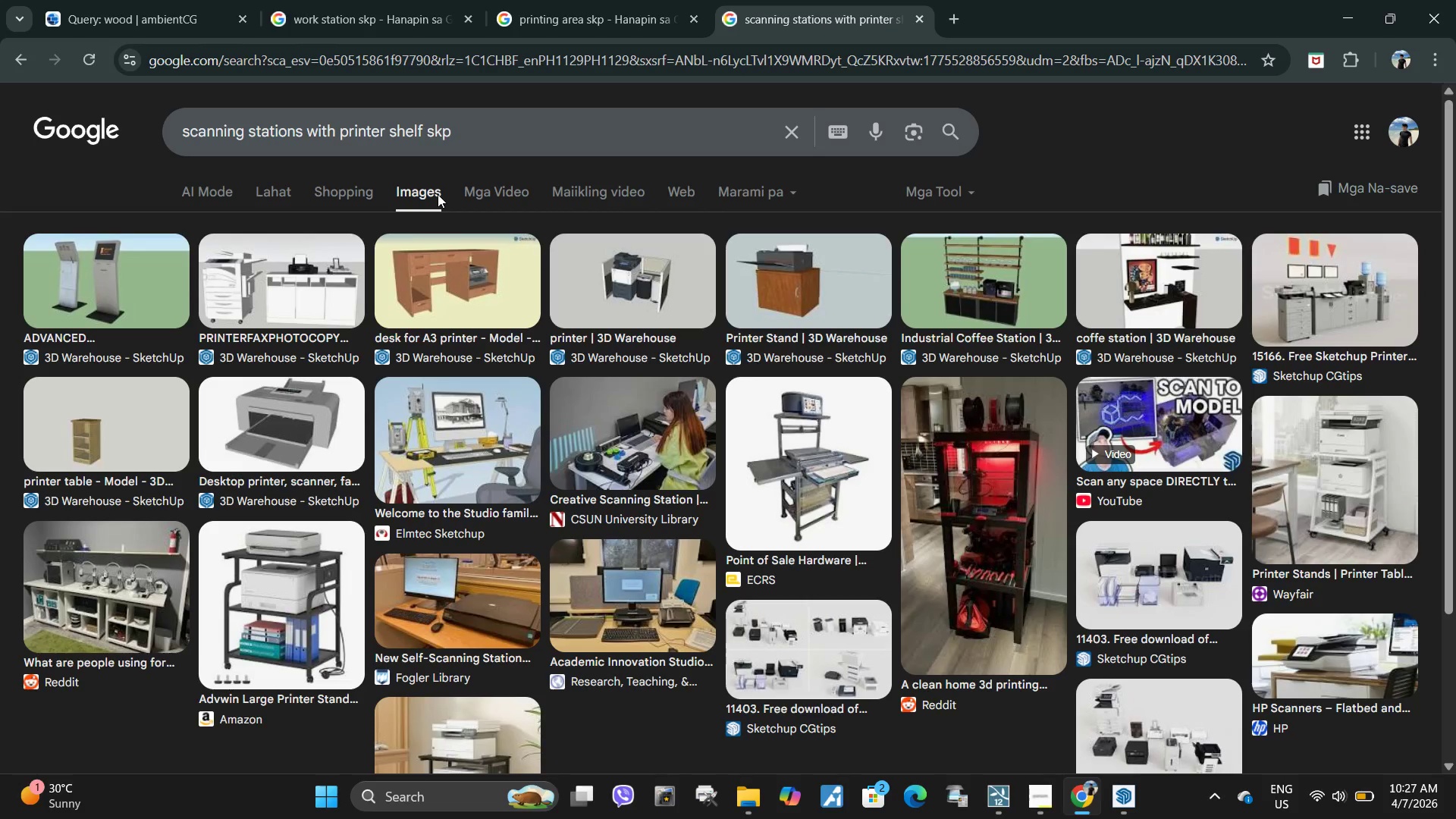 
left_click_drag(start_coordinate=[530, 130], to_coordinate=[74, 93])
 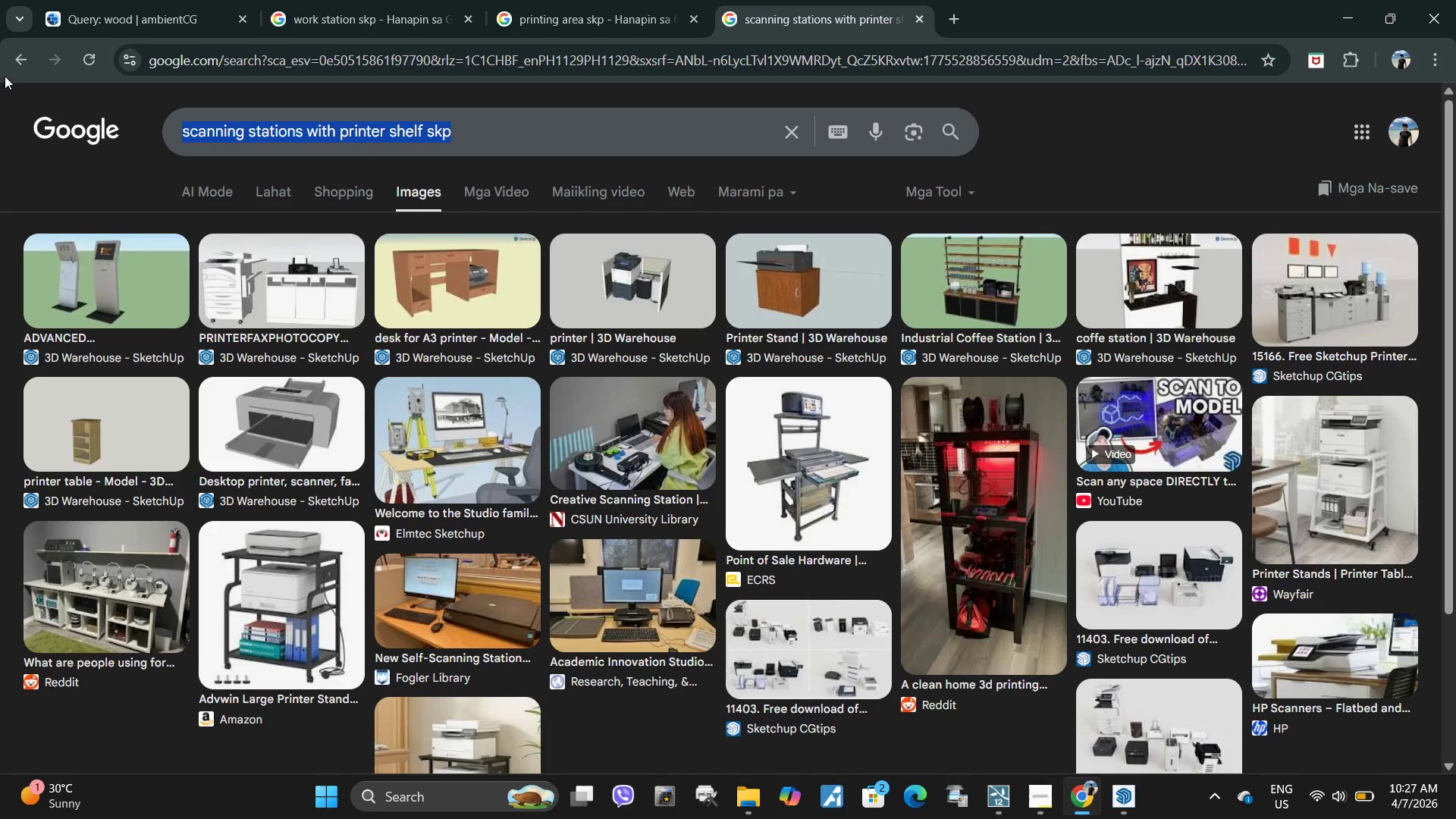 
double_click([0, 77])
 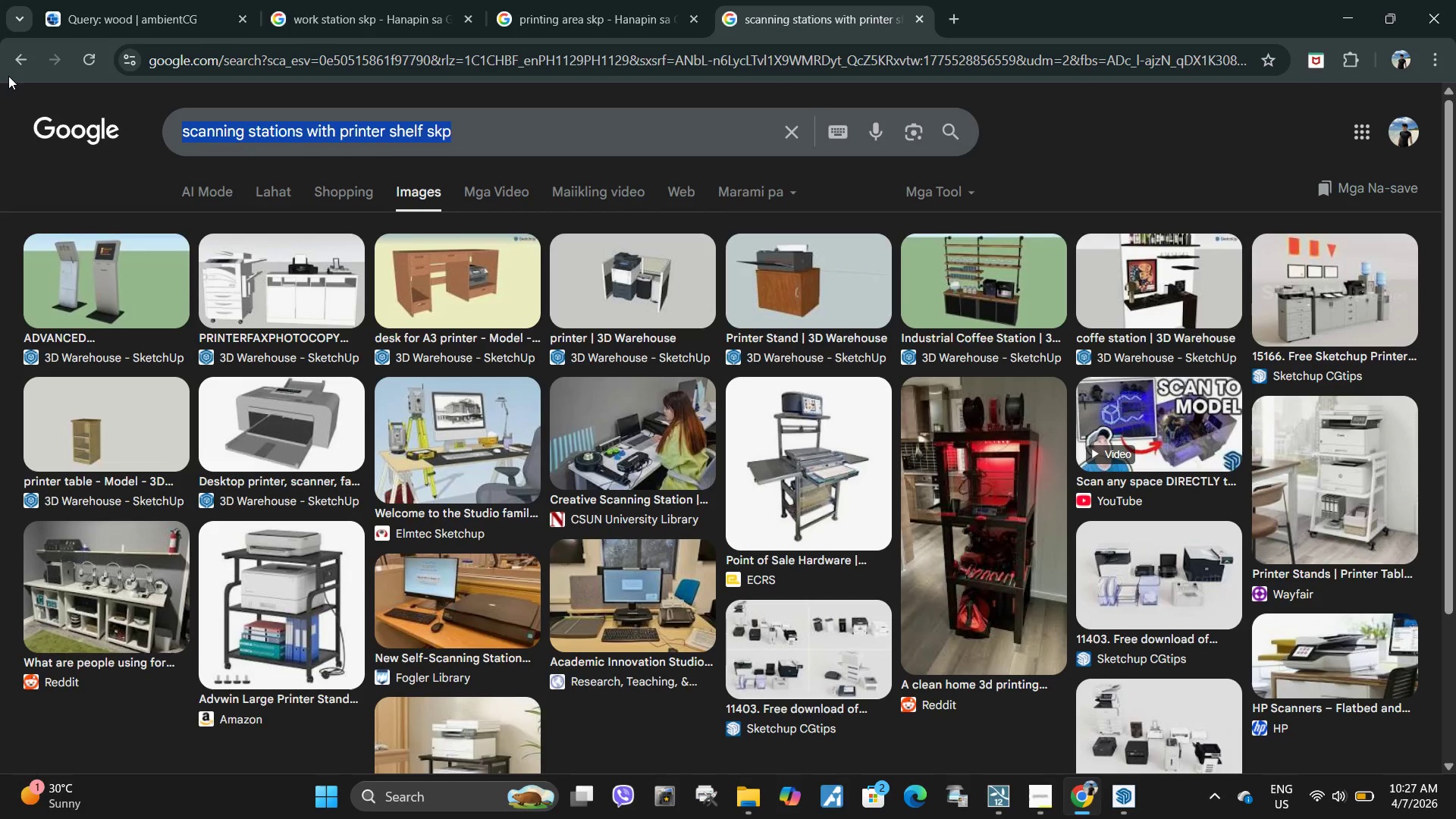 
type(printe skp)
 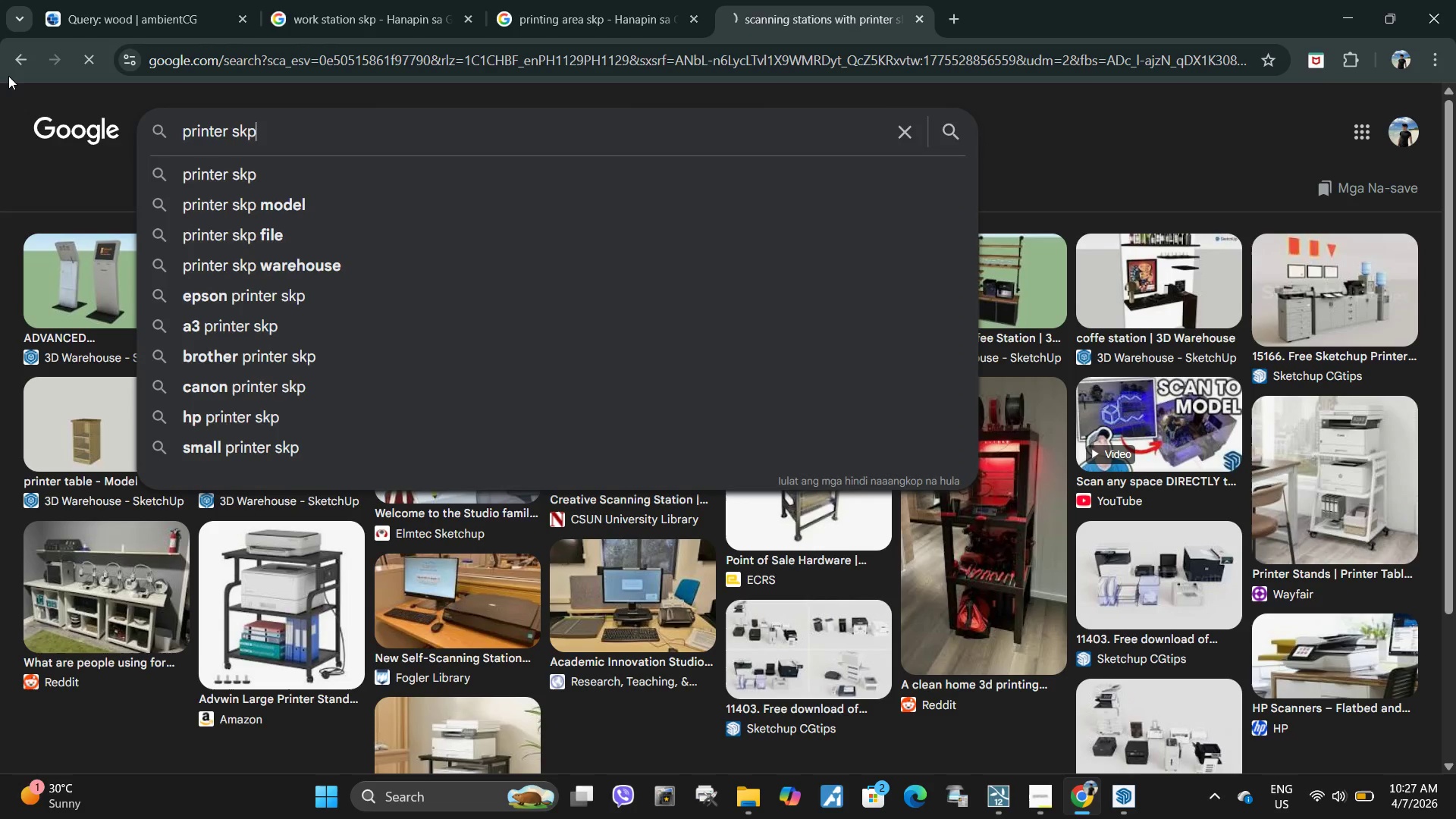 
key(Enter)
 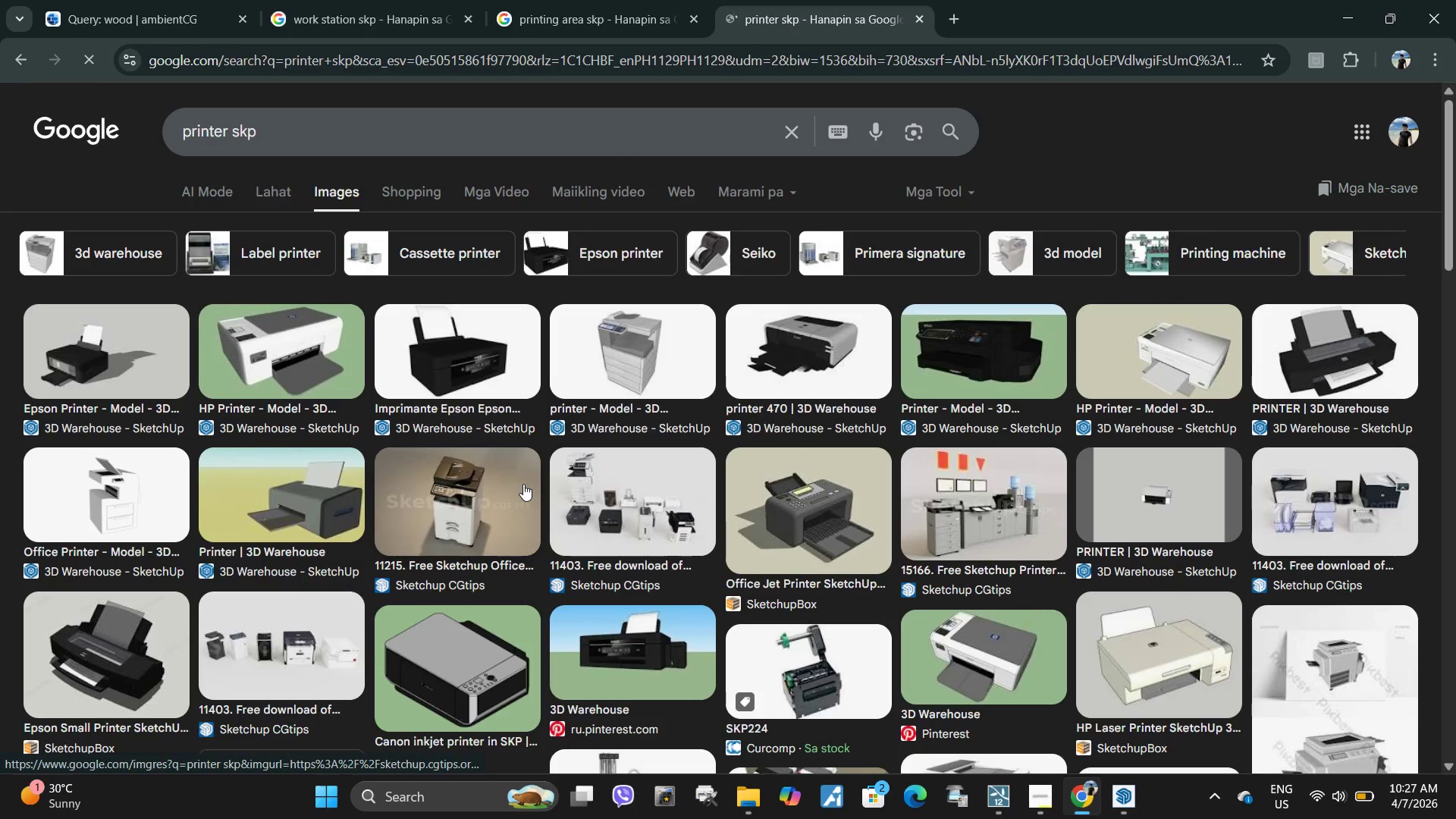 
double_click([81, 481])
 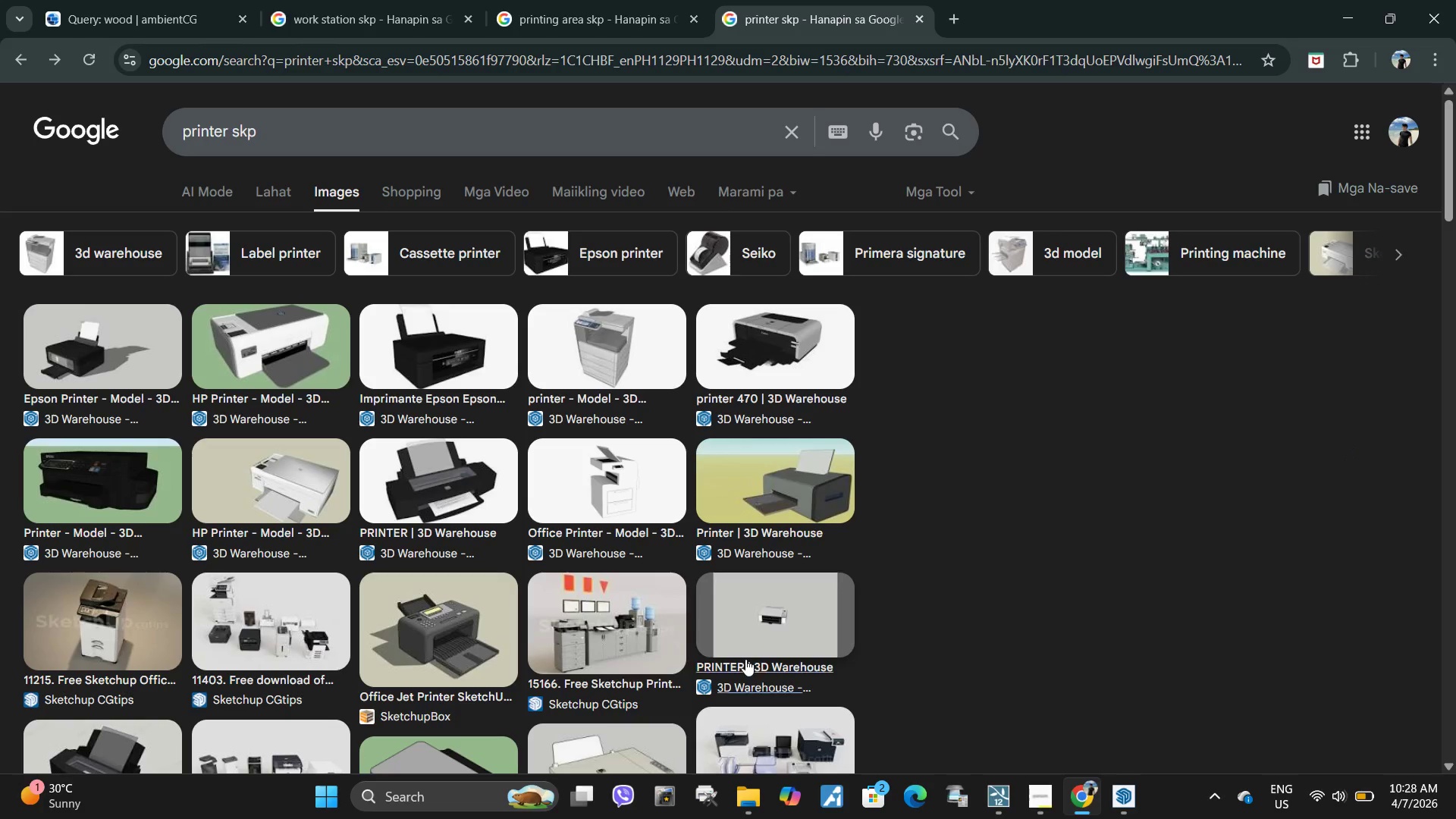 
scroll: coordinate [1110, 457], scroll_direction: up, amount: 2.0
 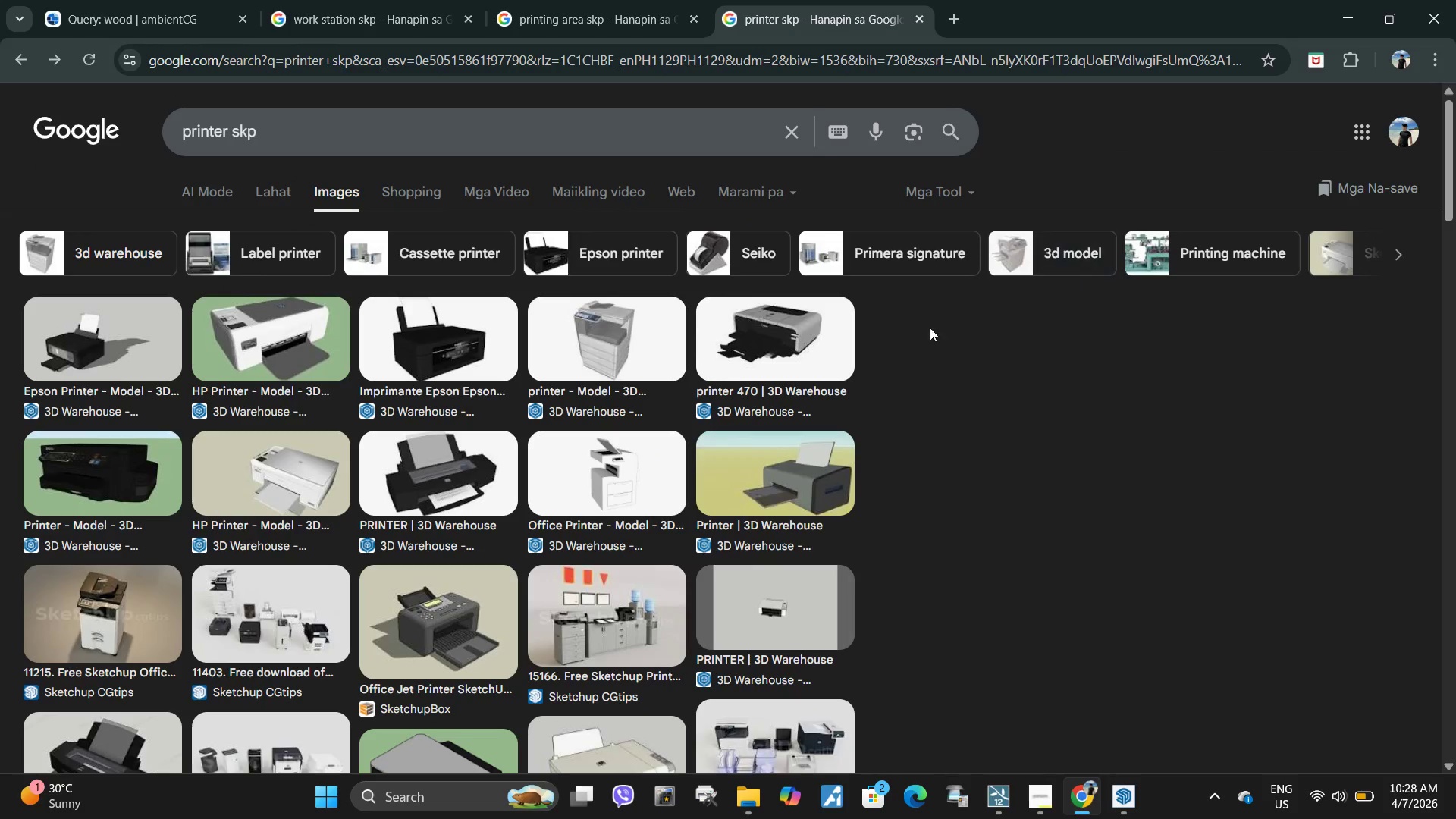 
scroll: coordinate [1263, 391], scroll_direction: down, amount: 1.0
 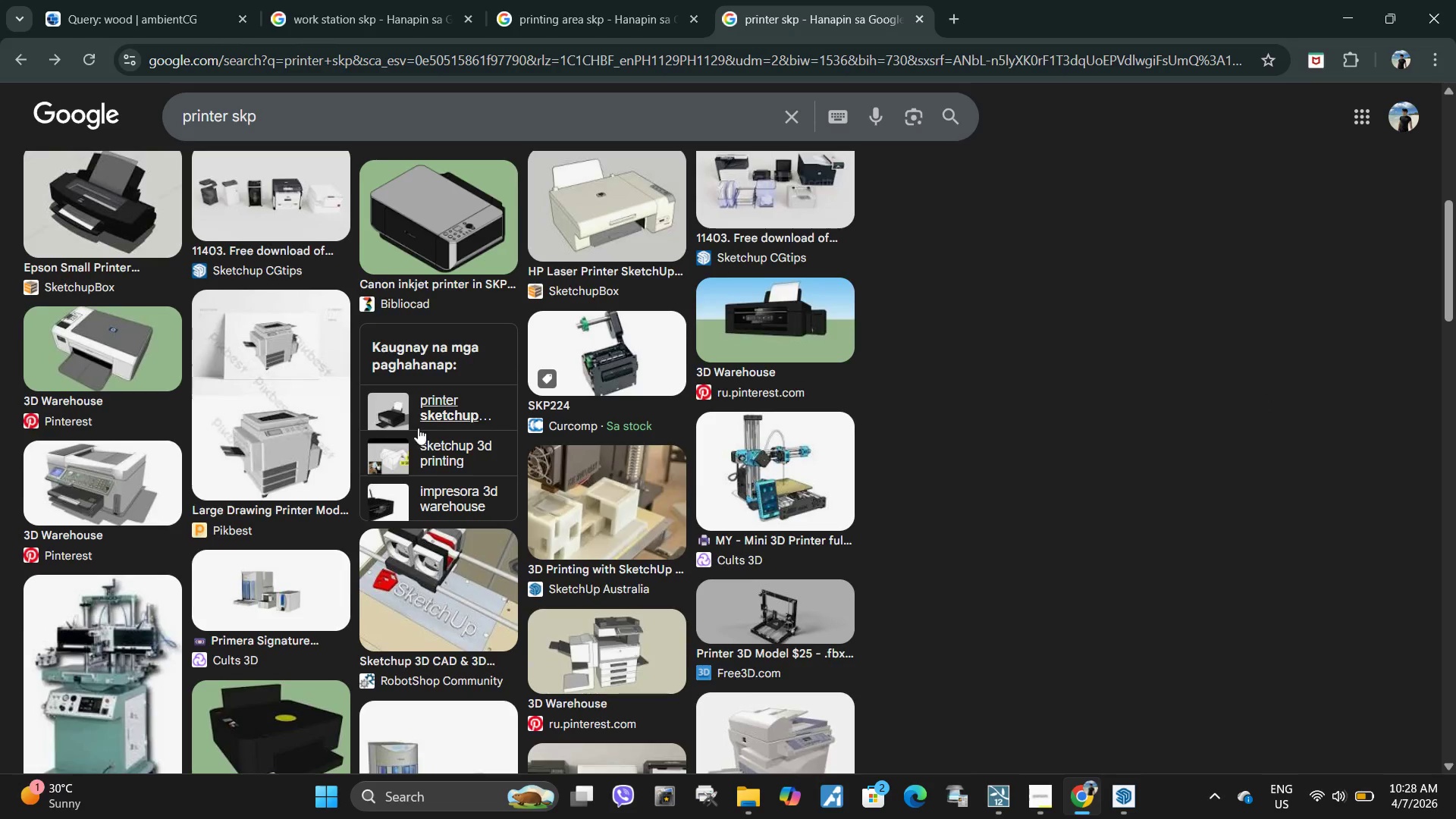 
scroll: coordinate [431, 428], scroll_direction: up, amount: 7.0
 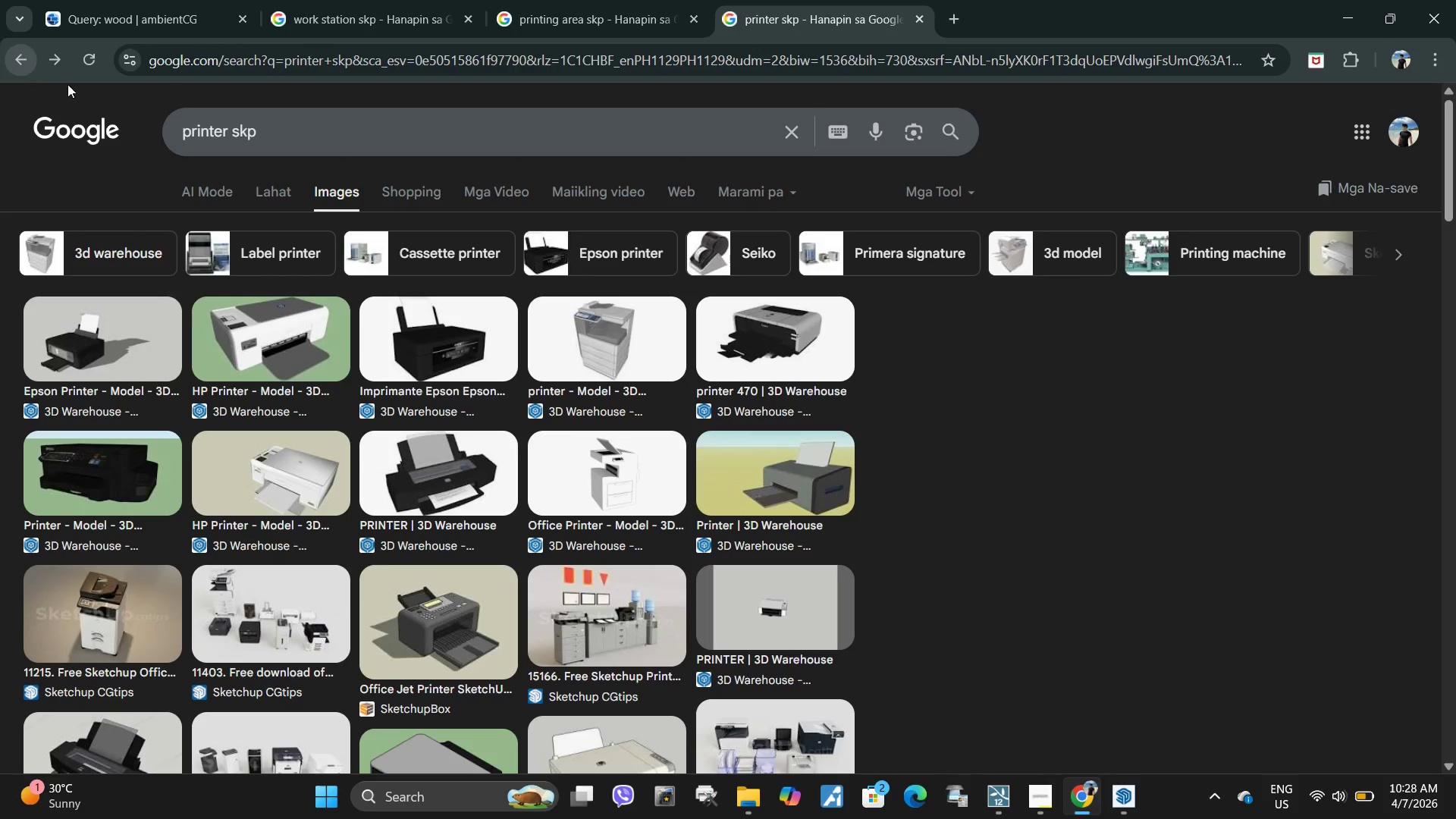 
left_click([1197, 354])
 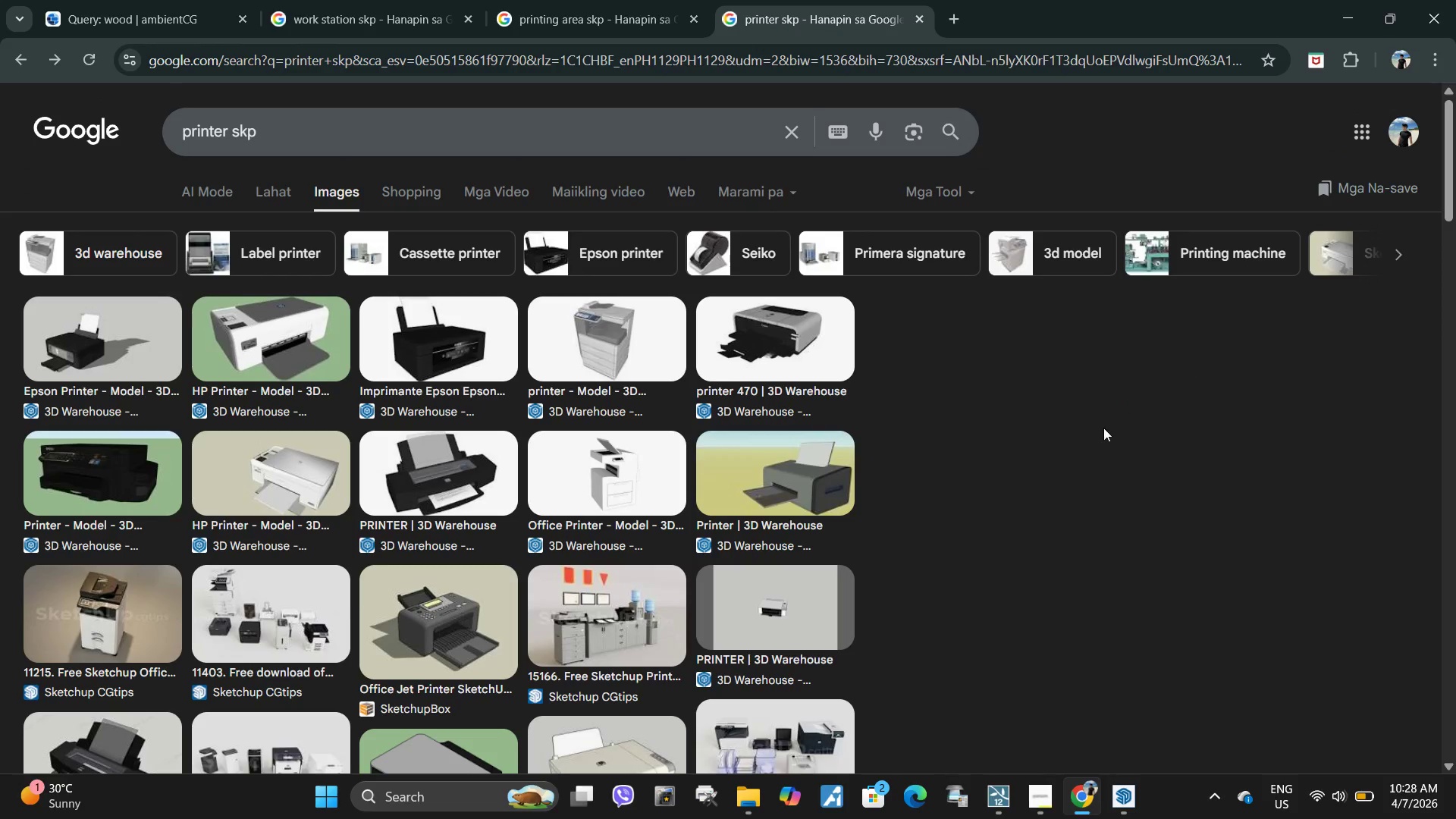 
left_click_drag(start_coordinate=[1105, 425], to_coordinate=[1101, 432])
 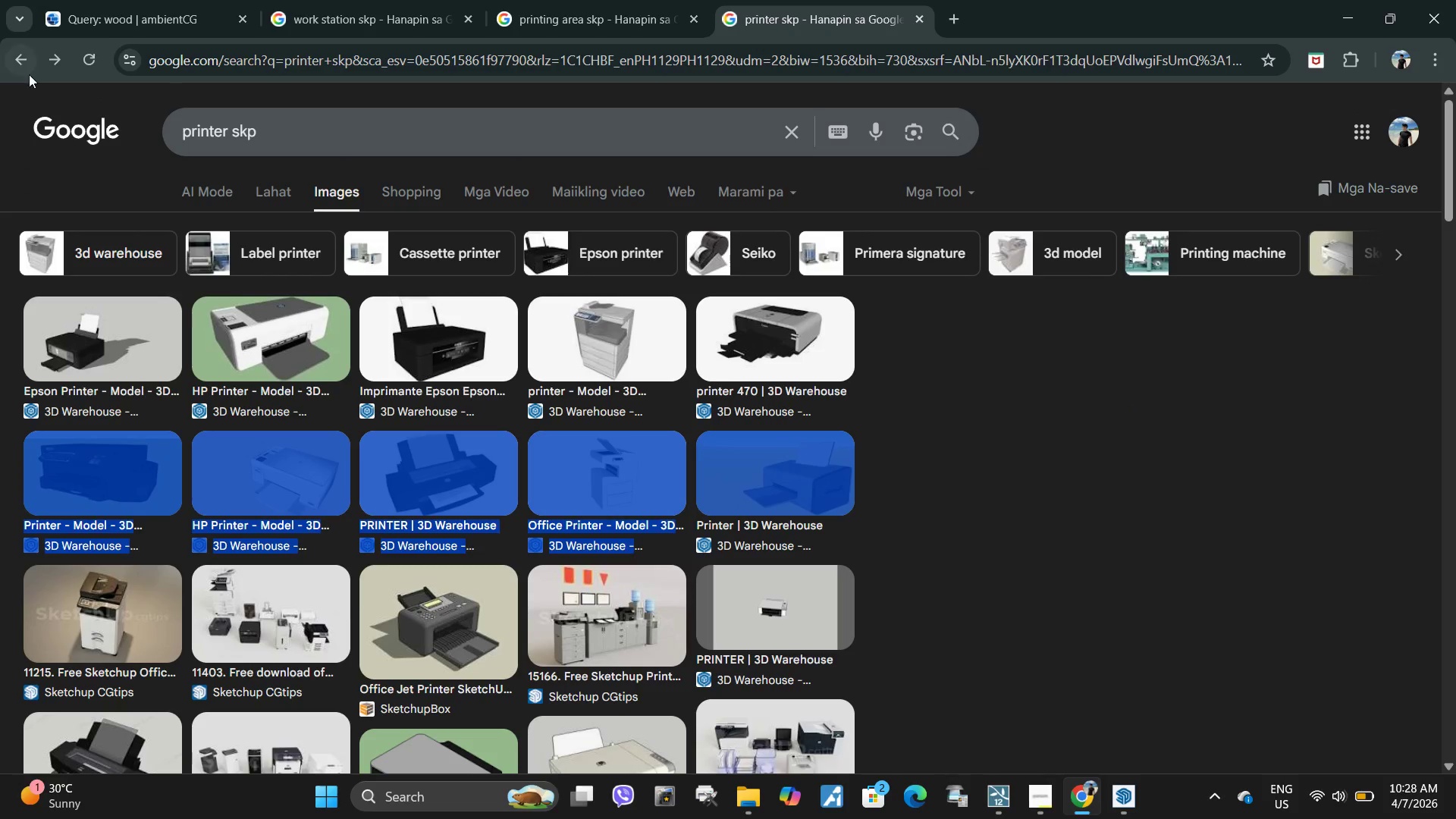 
left_click([16, 58])
 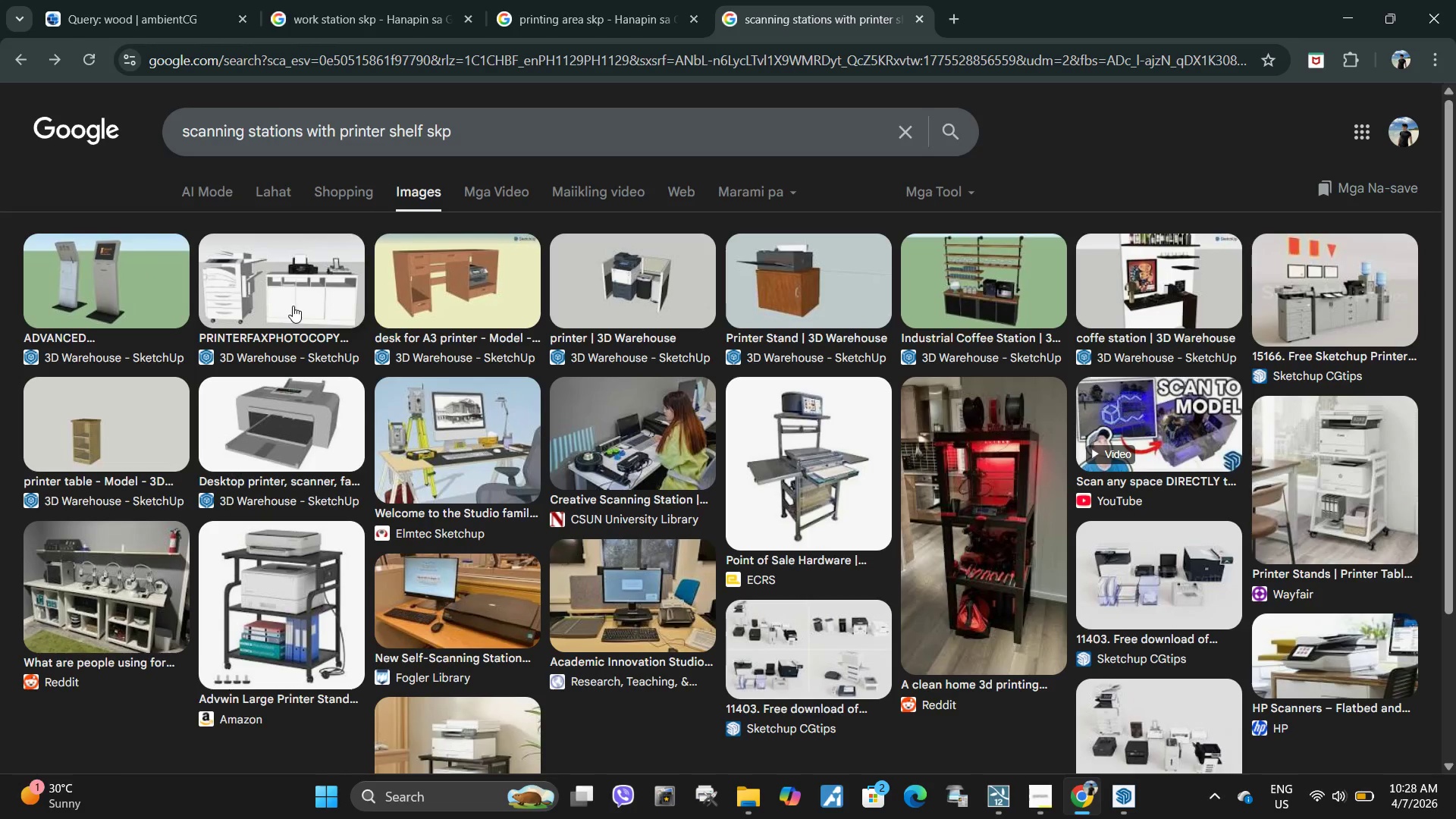 
left_click([296, 293])
 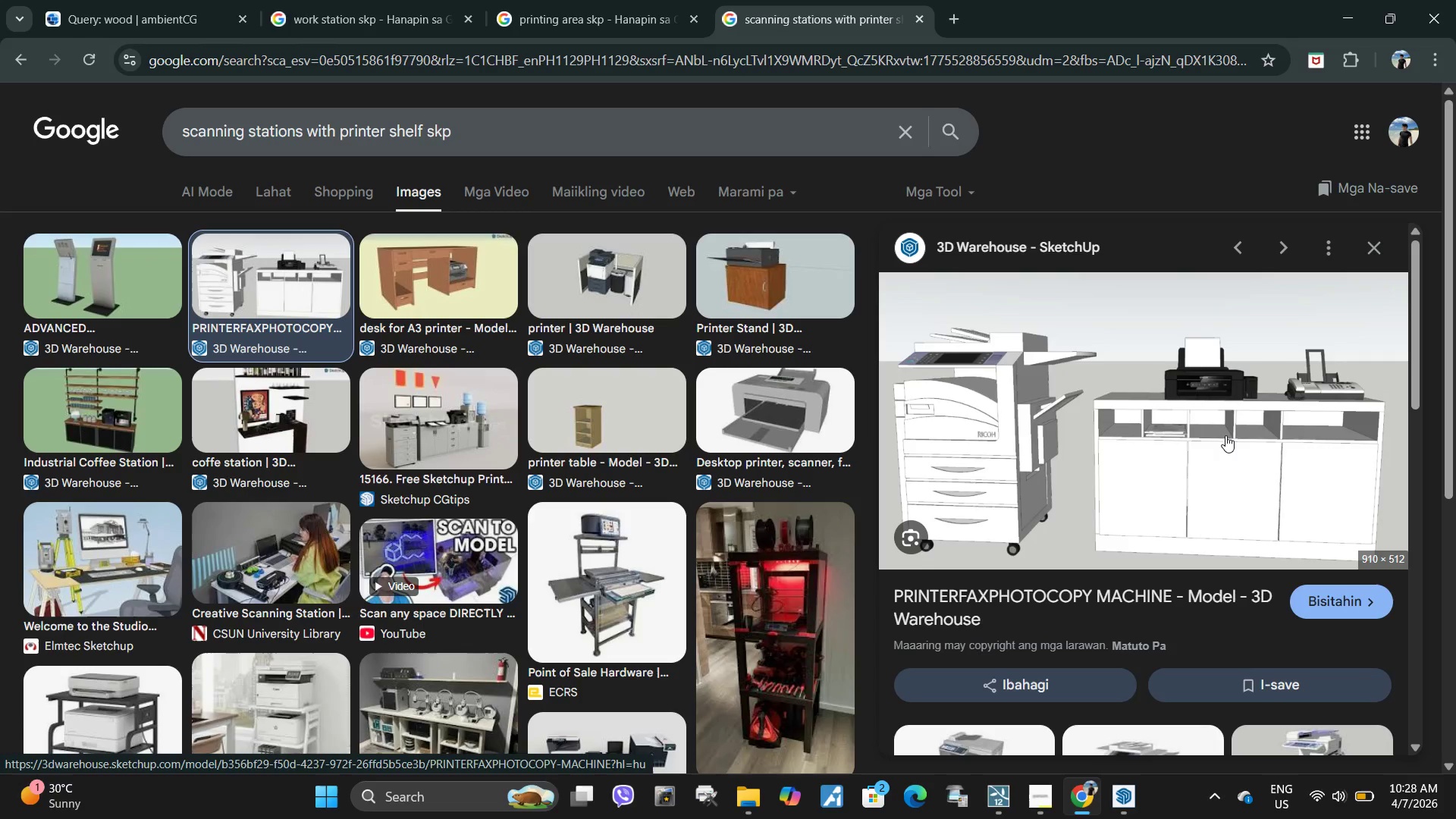 
wait(5.84)
 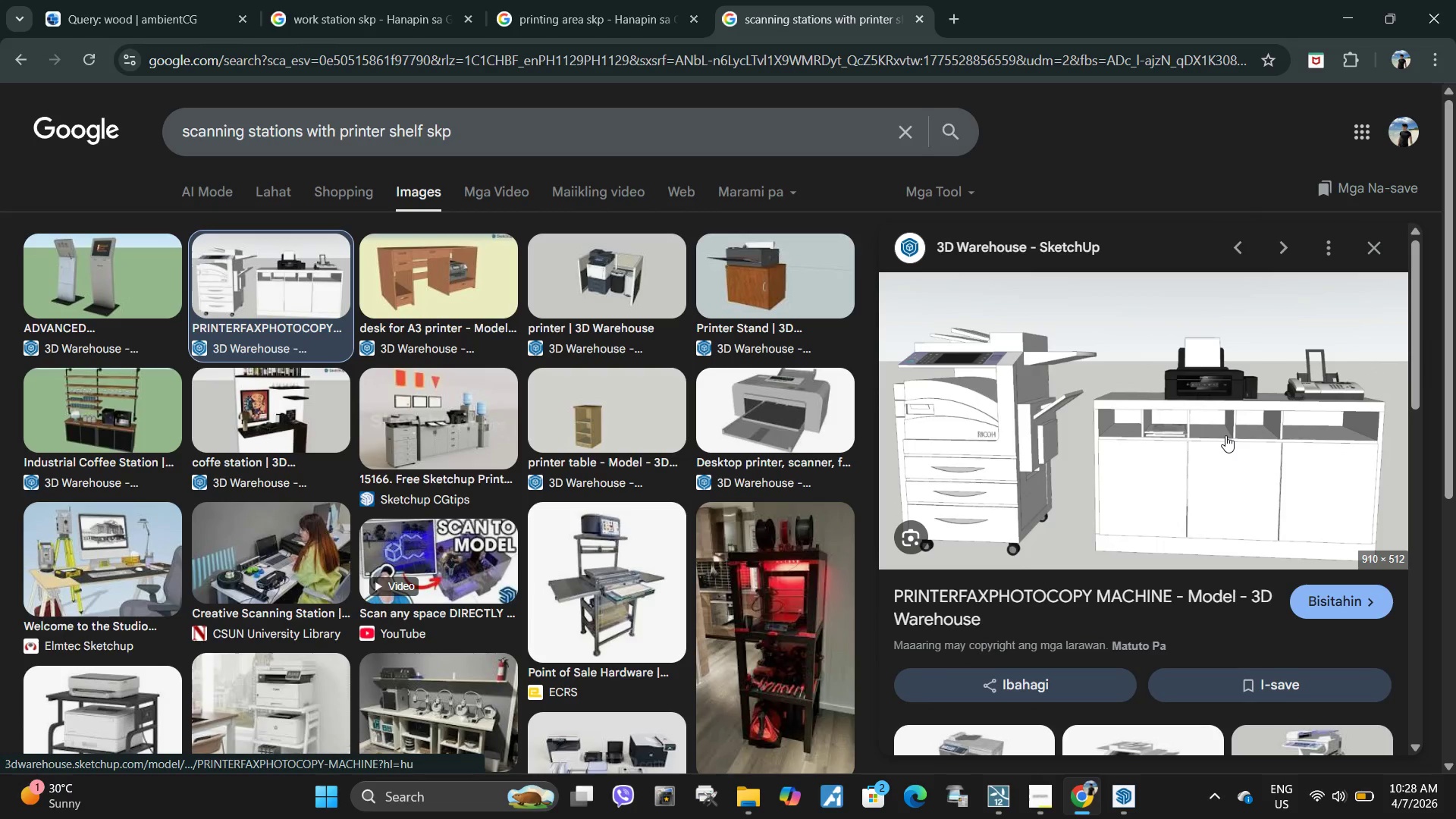 
scroll: coordinate [1078, 535], scroll_direction: down, amount: 4.0
 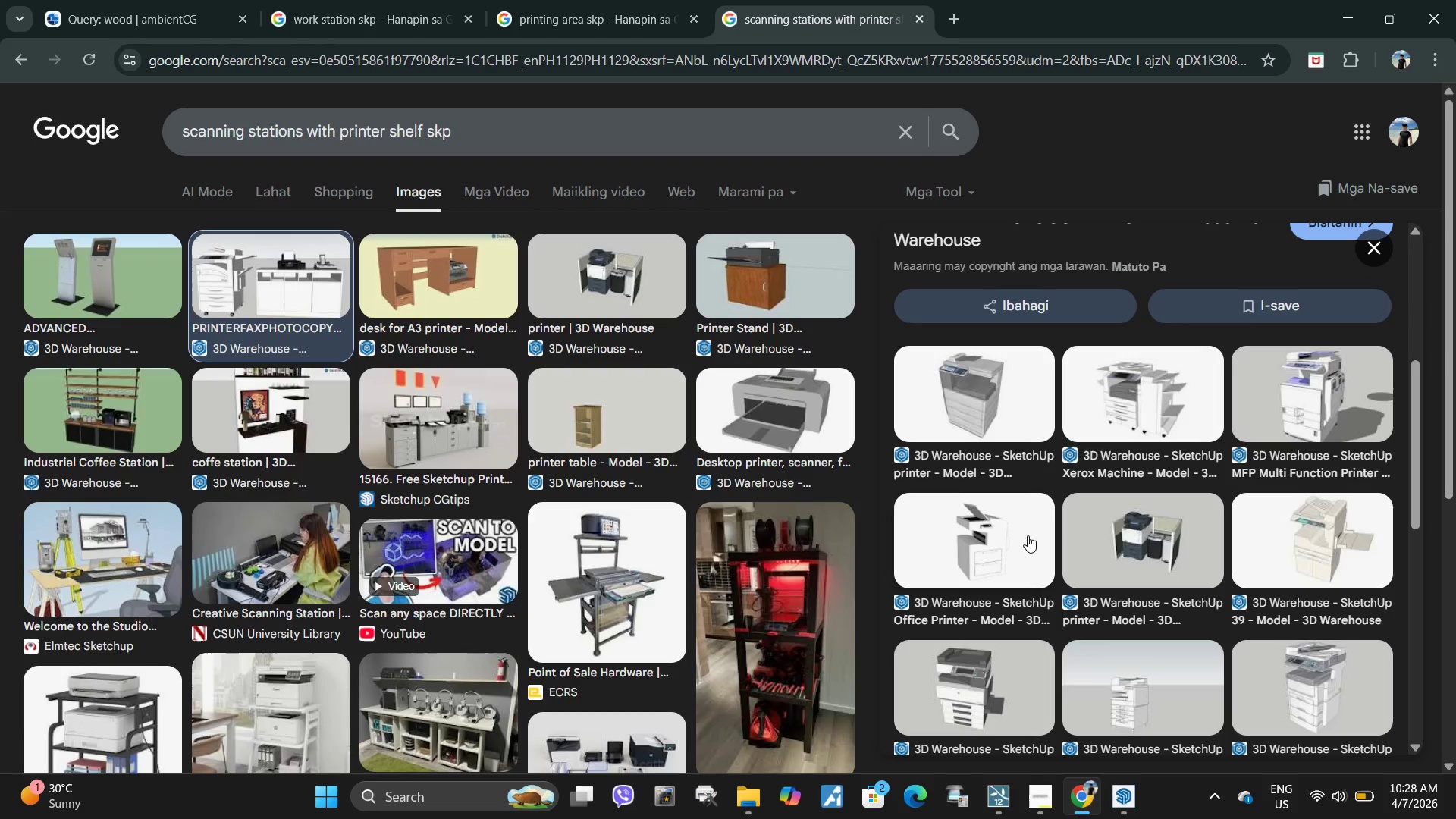 
double_click([1028, 535])
 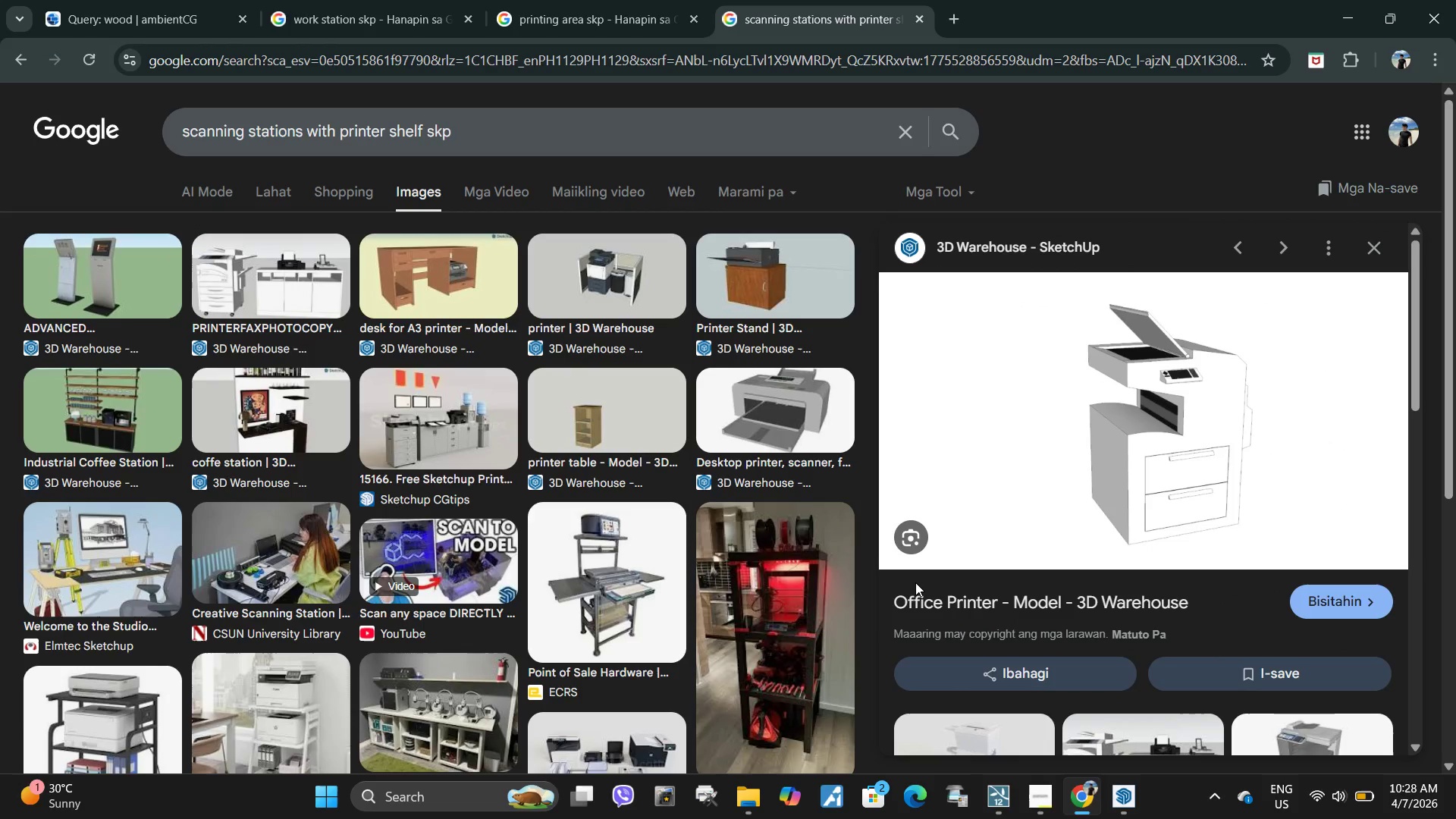 
wait(6.67)
 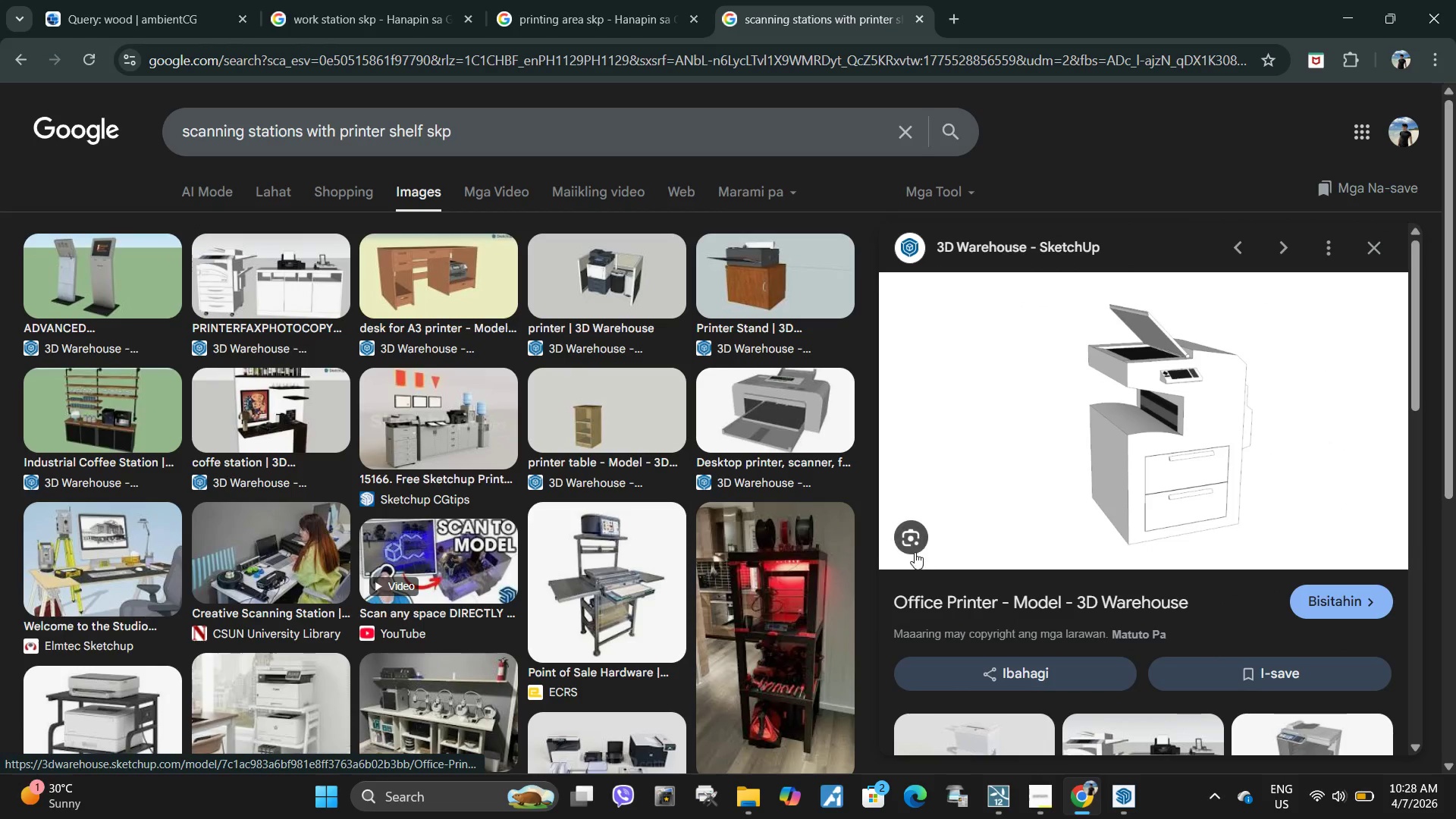 
left_click_drag(start_coordinate=[883, 603], to_coordinate=[996, 600])
 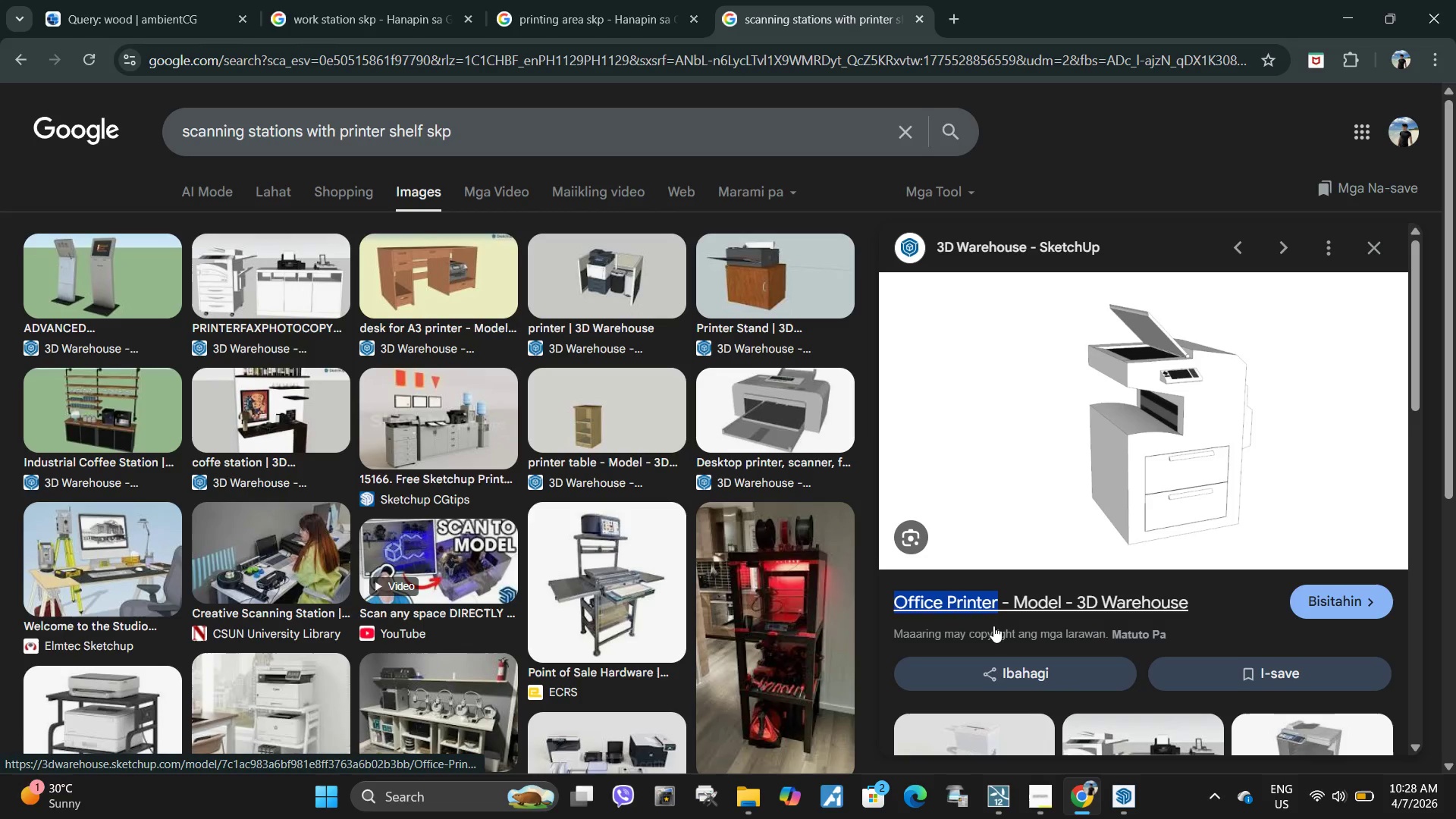 
hold_key(key=ControlLeft, duration=1.51)
 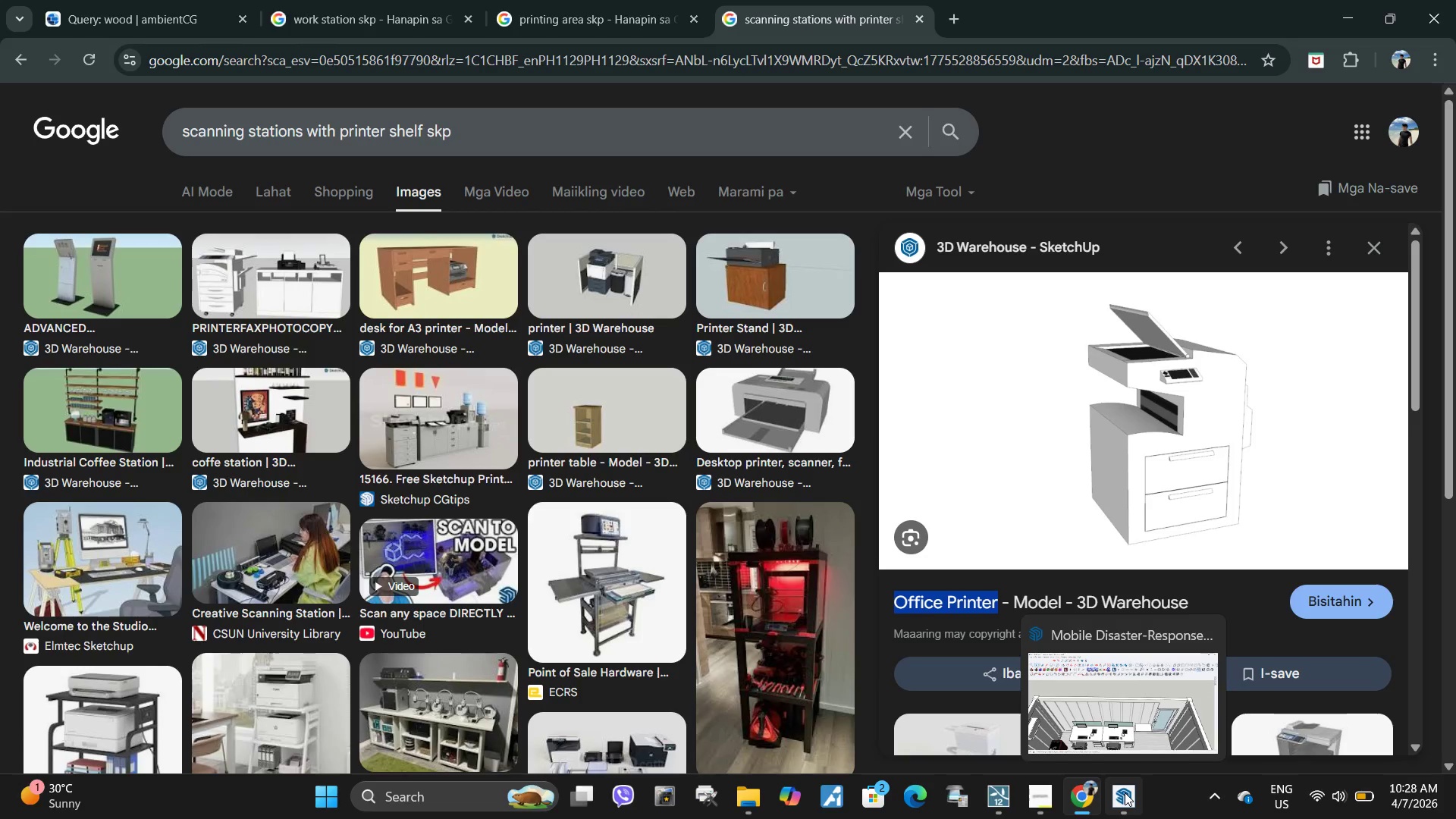 
key(Control+ControlLeft)
 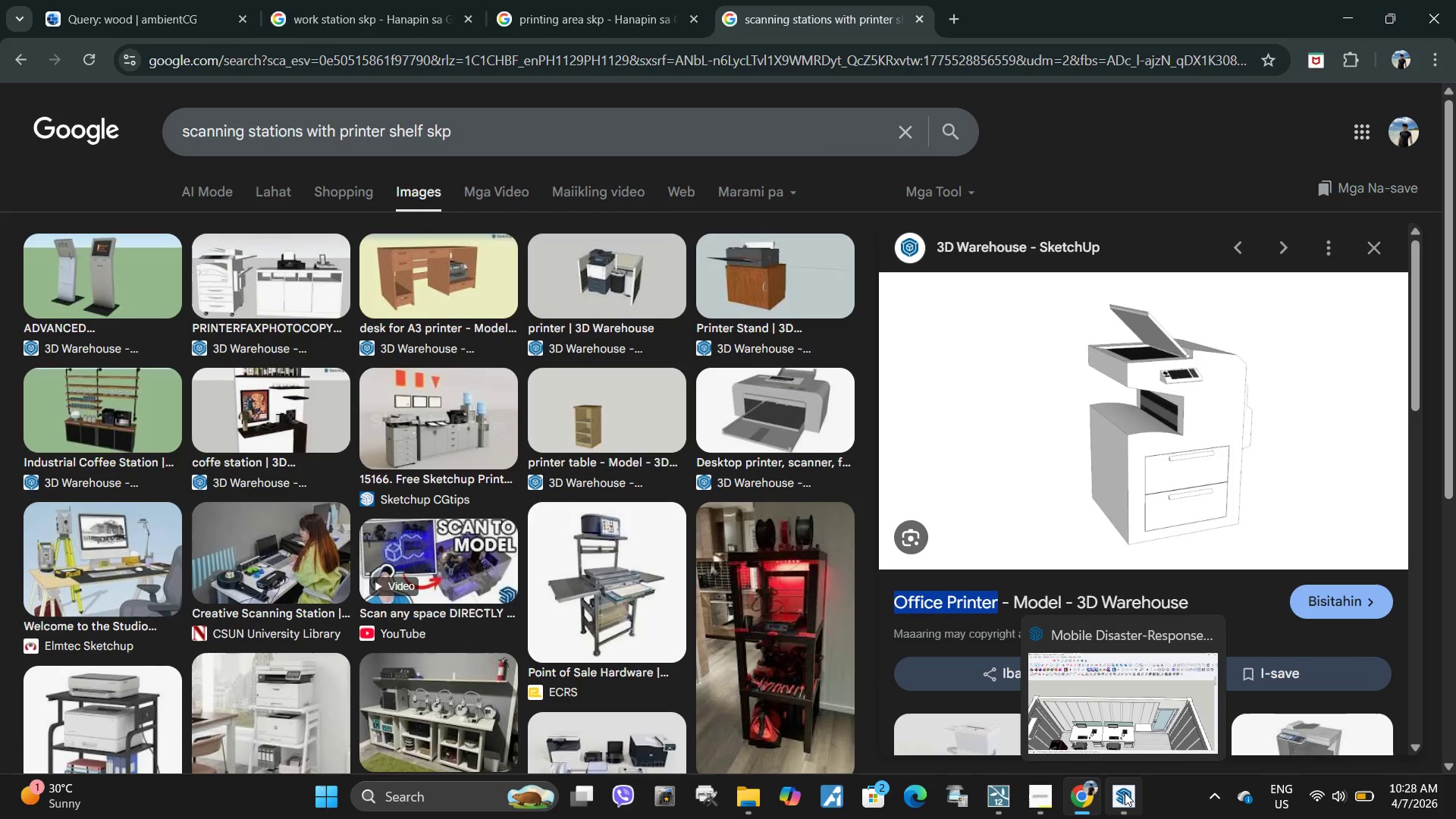 
key(Control+ControlLeft)
 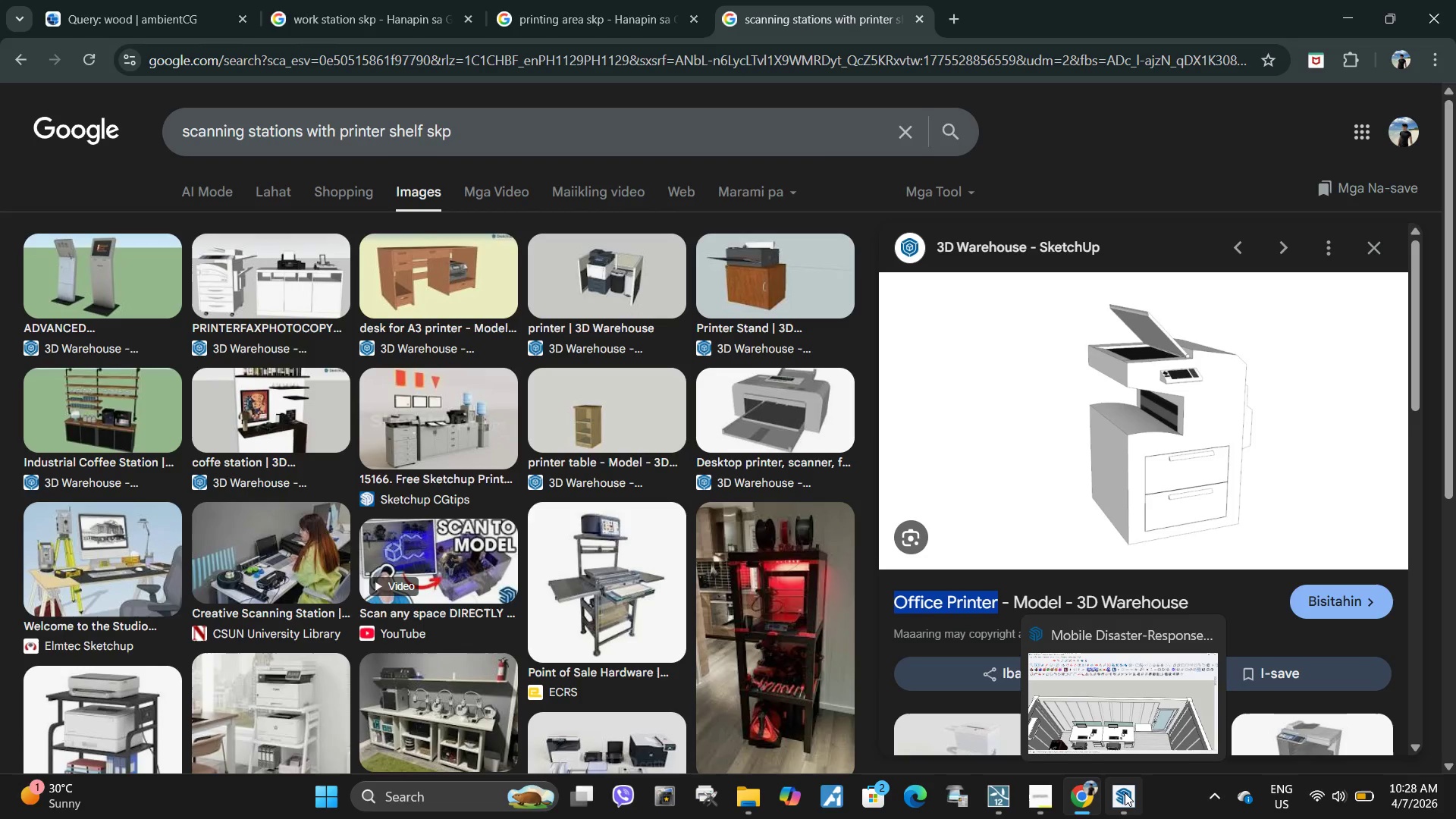 
key(Control+ControlLeft)
 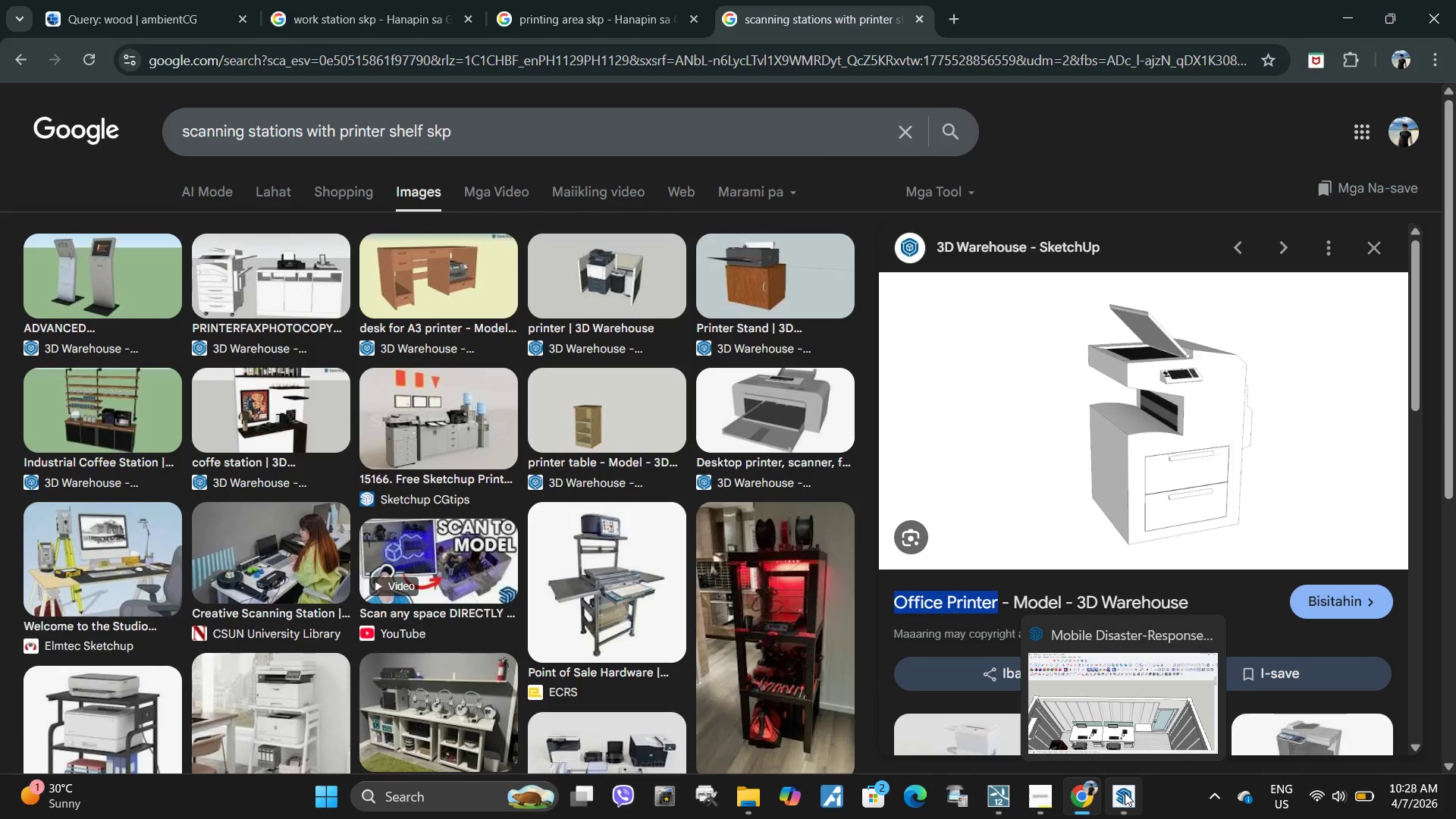 
key(Control+ControlLeft)
 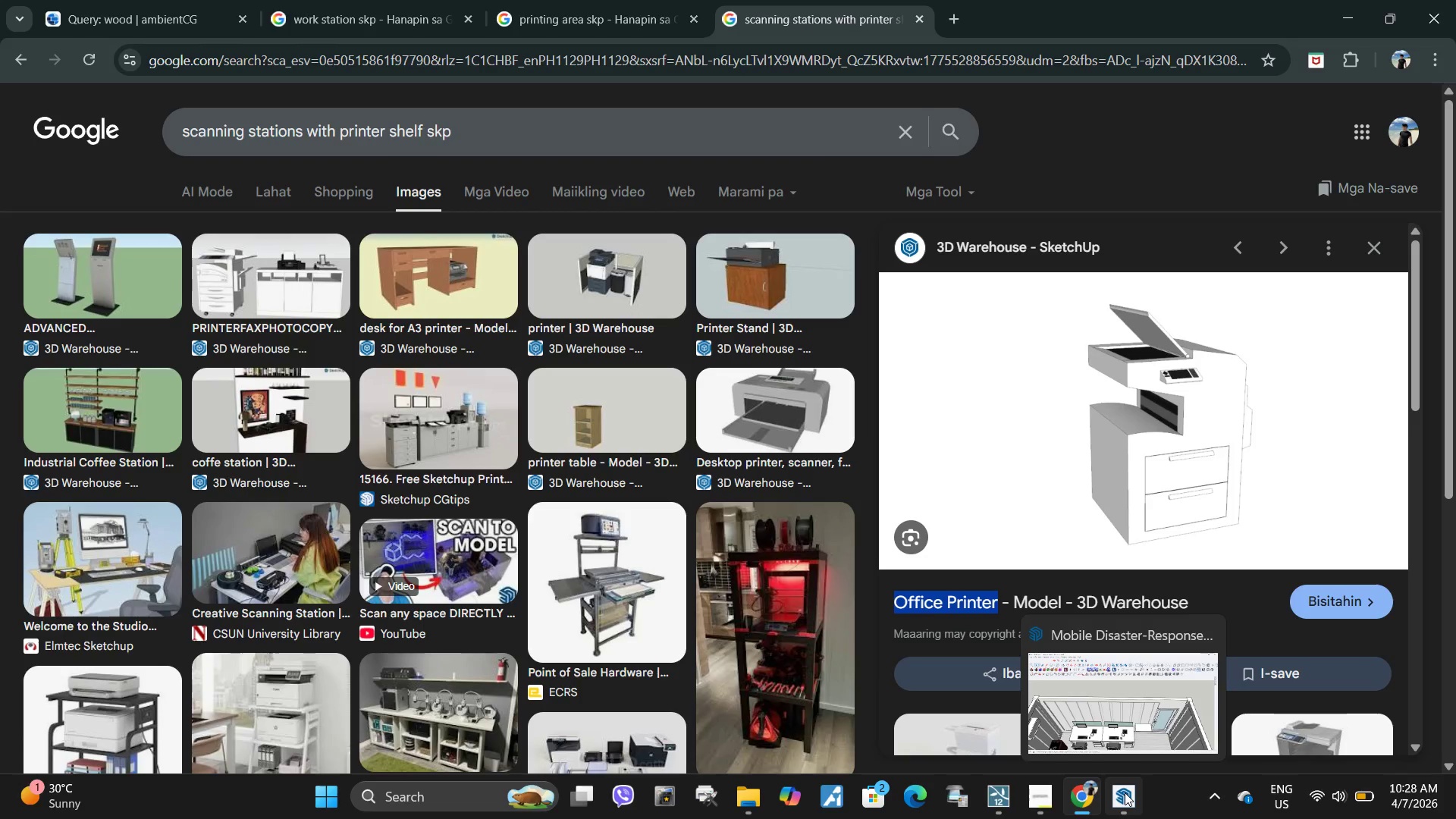 
key(Control+ControlLeft)
 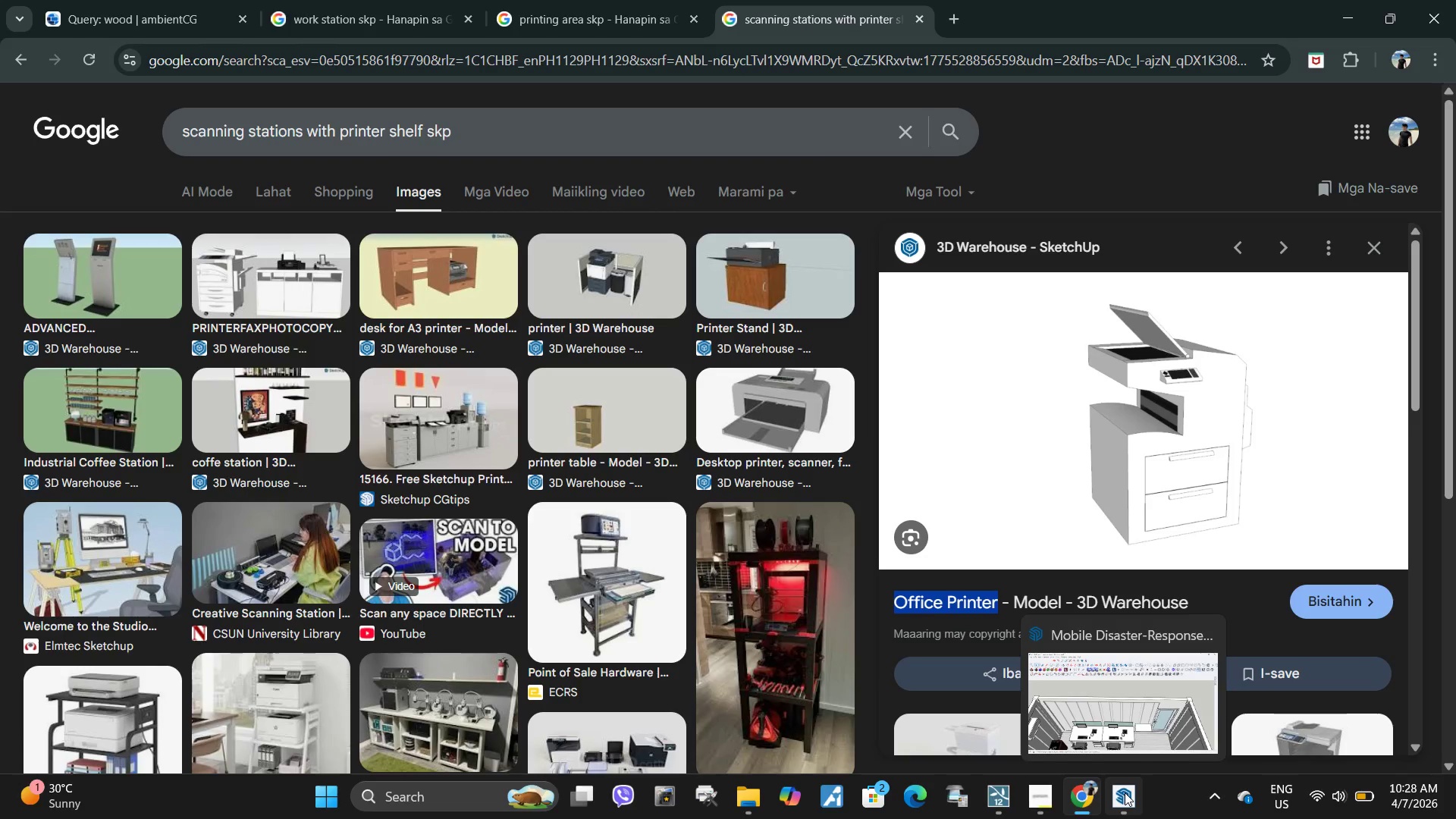 
key(Control+ControlLeft)
 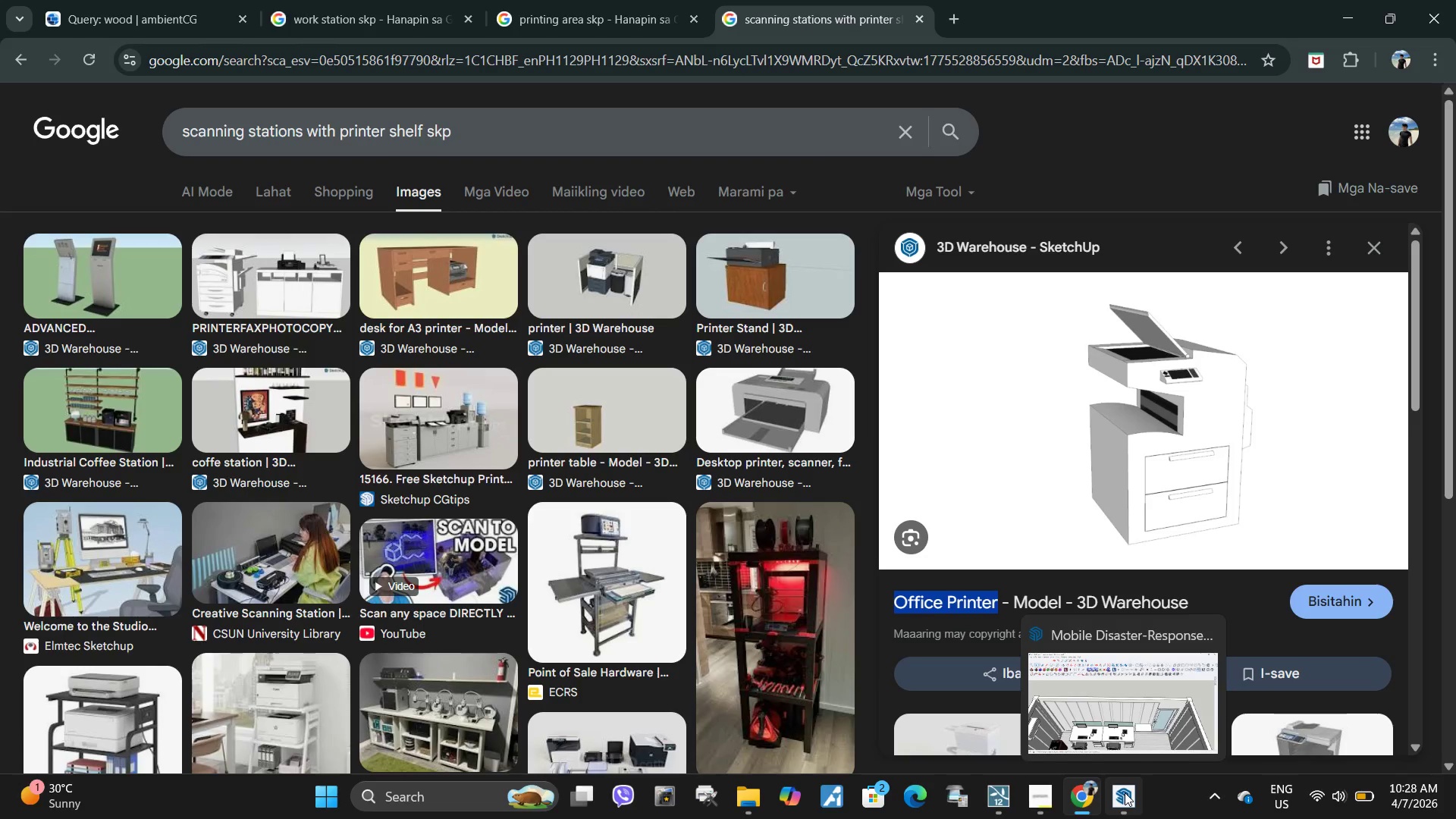 
key(Control+ControlLeft)
 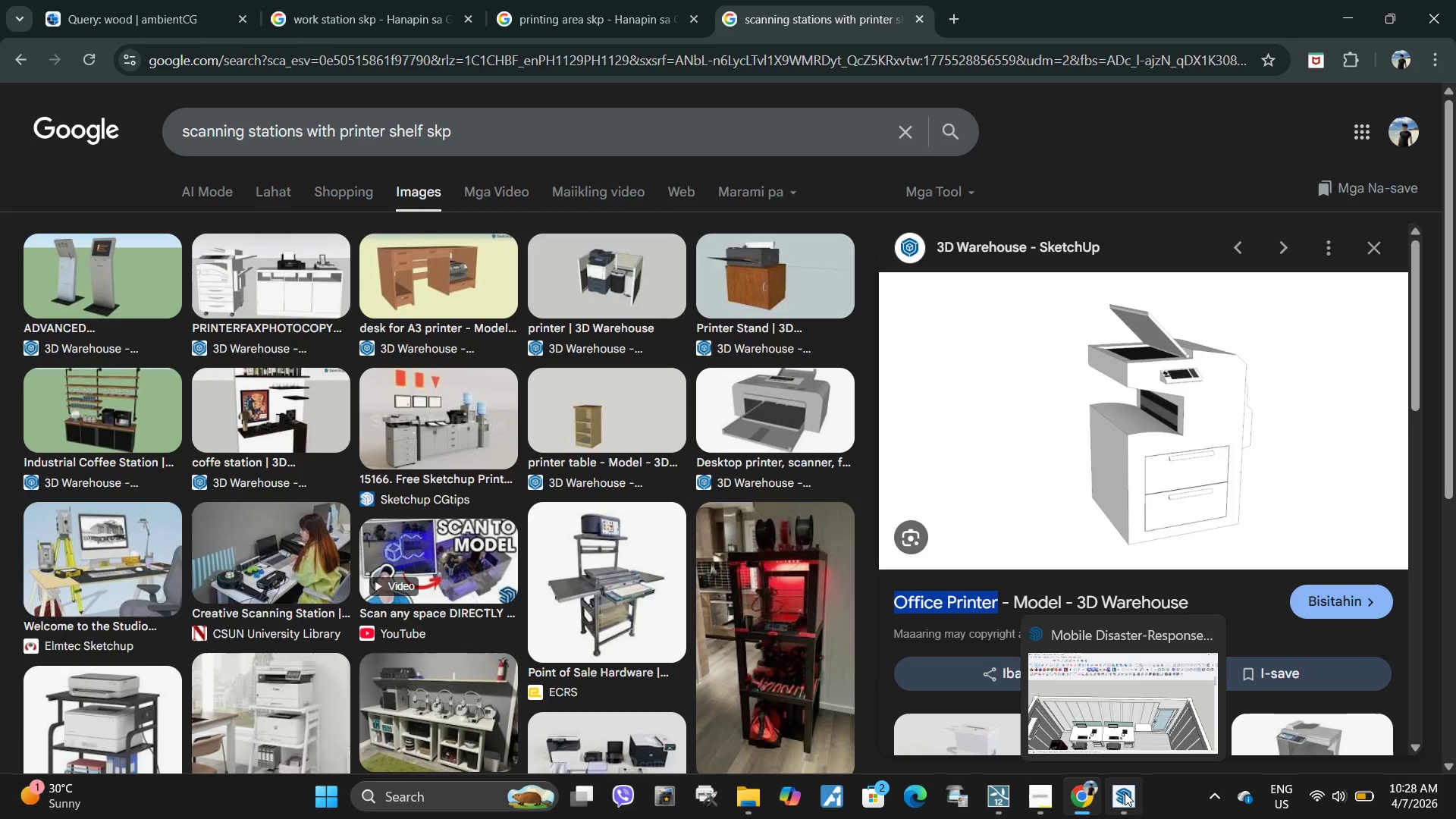 
key(Control+C)
 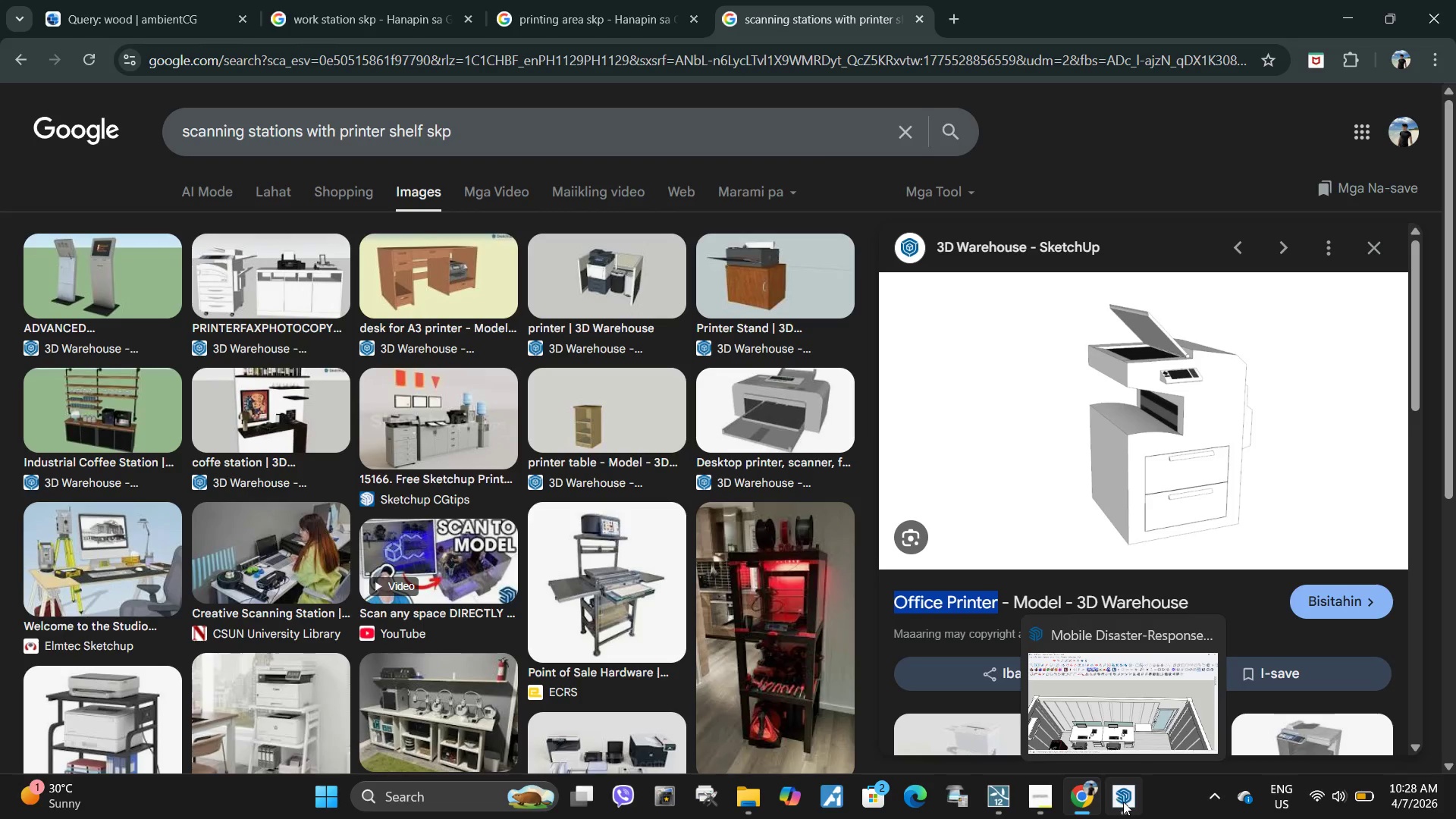 
left_click([1123, 802])
 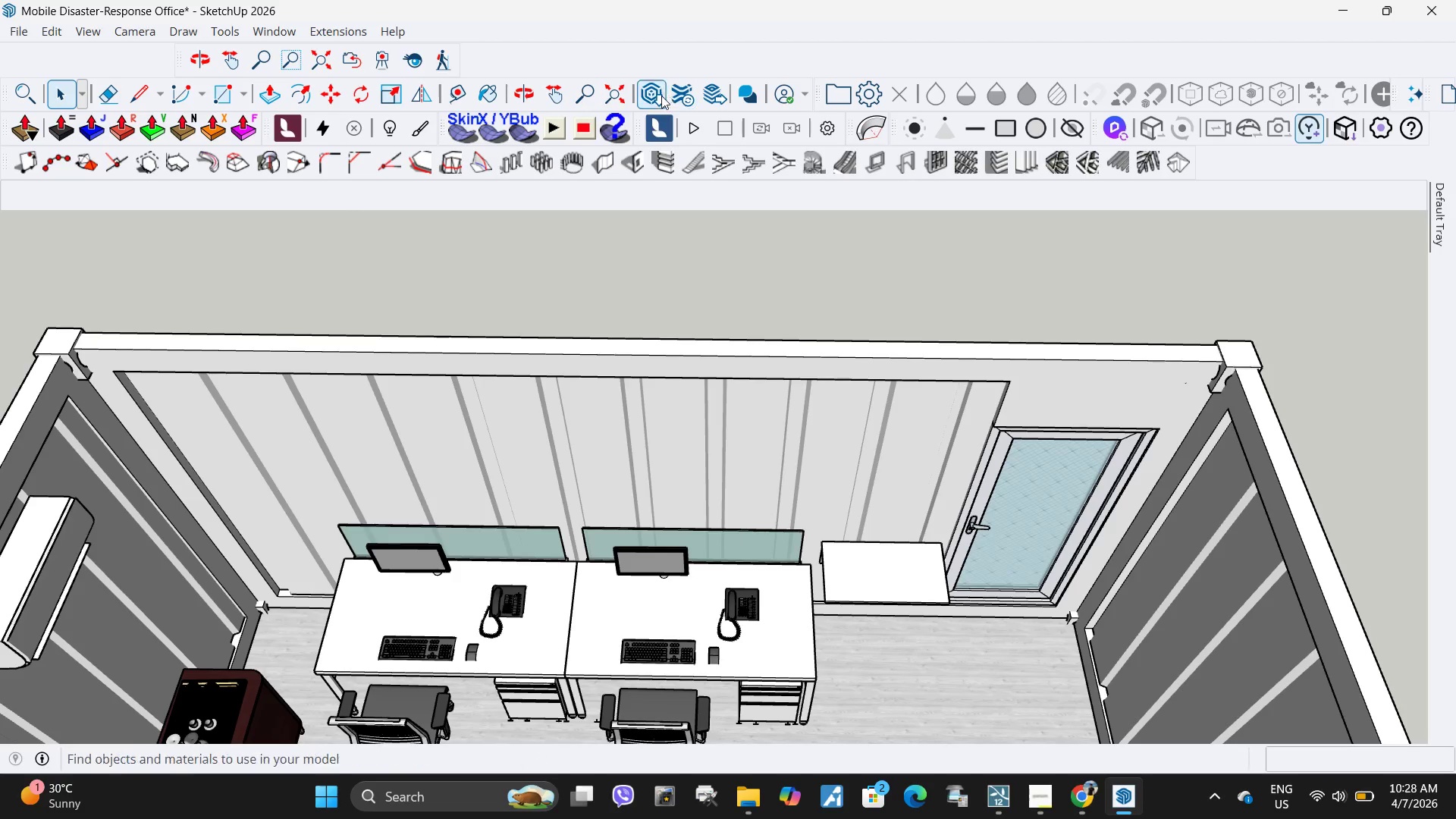 
double_click([654, 96])
 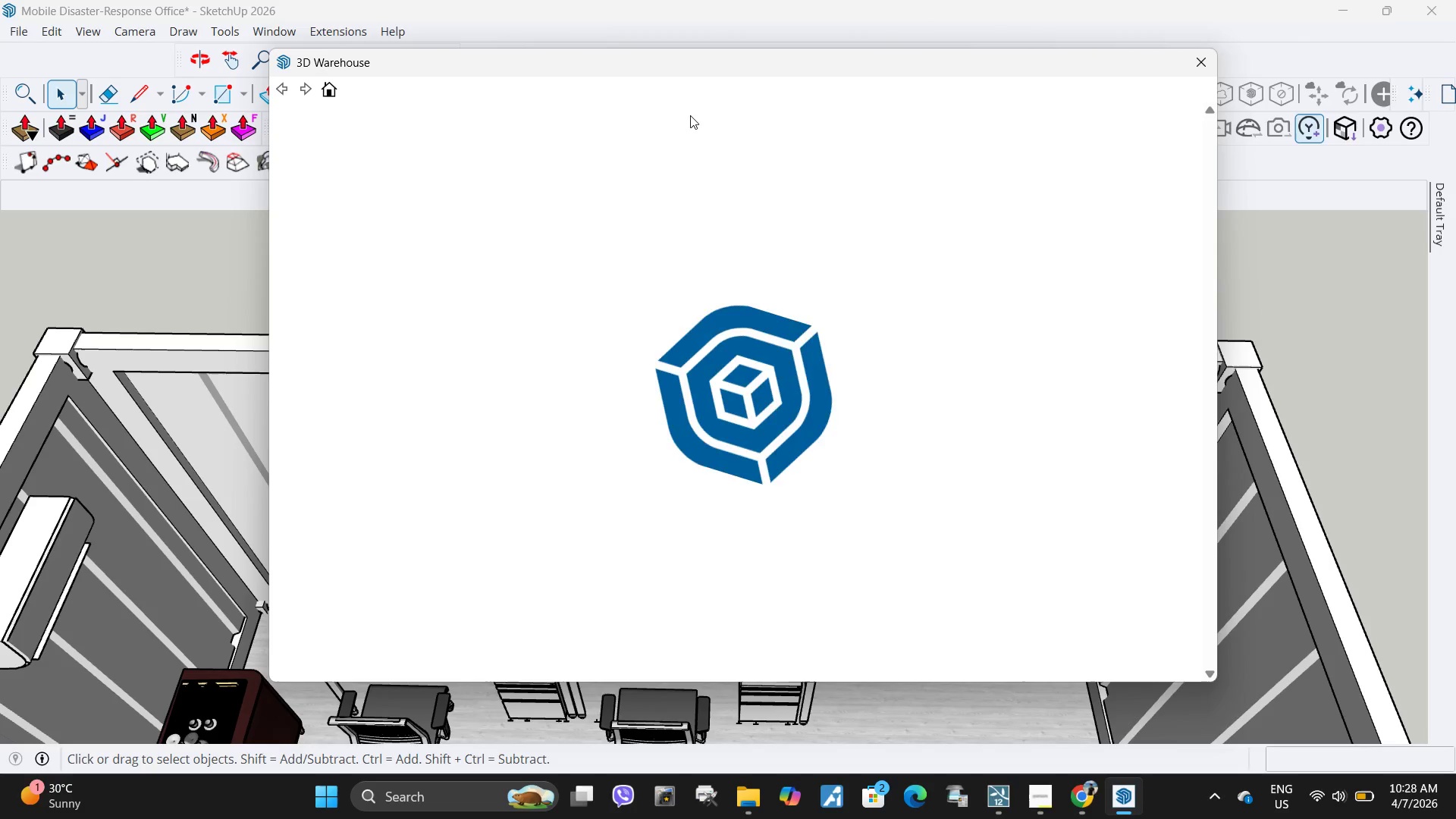 
left_click([712, 132])
 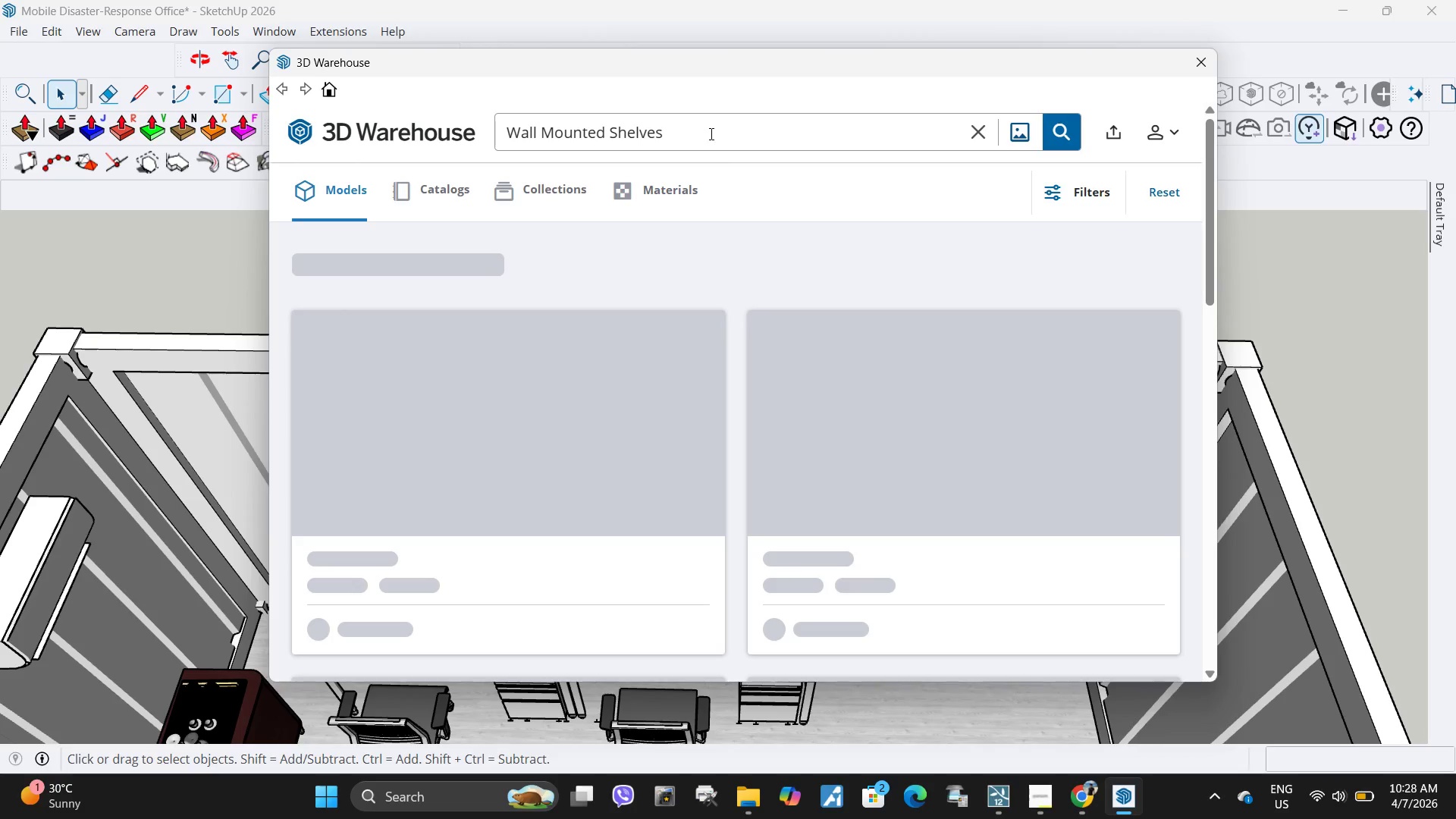 
left_click_drag(start_coordinate=[710, 133], to_coordinate=[397, 133])
 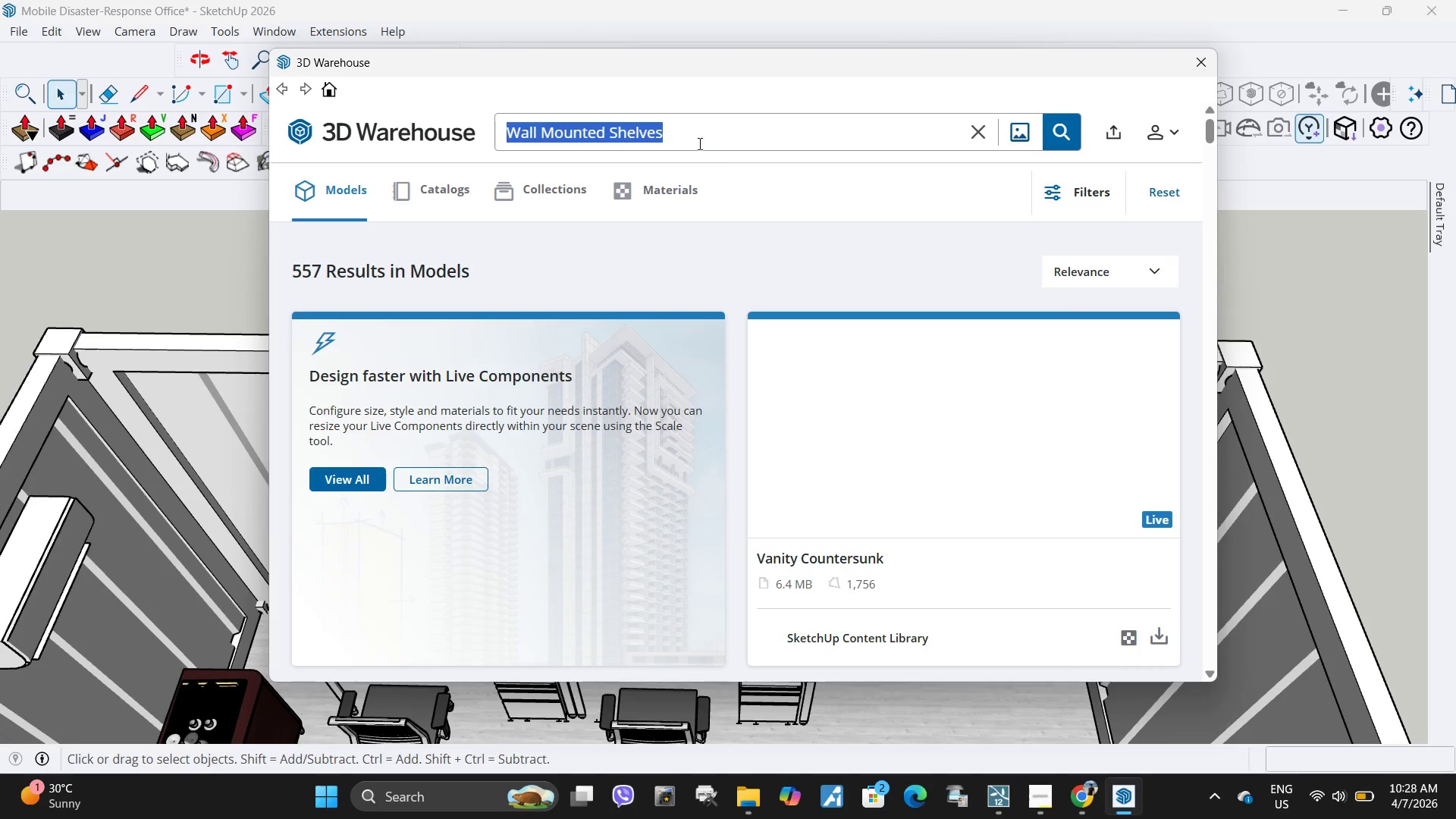 
key(Control+ControlLeft)
 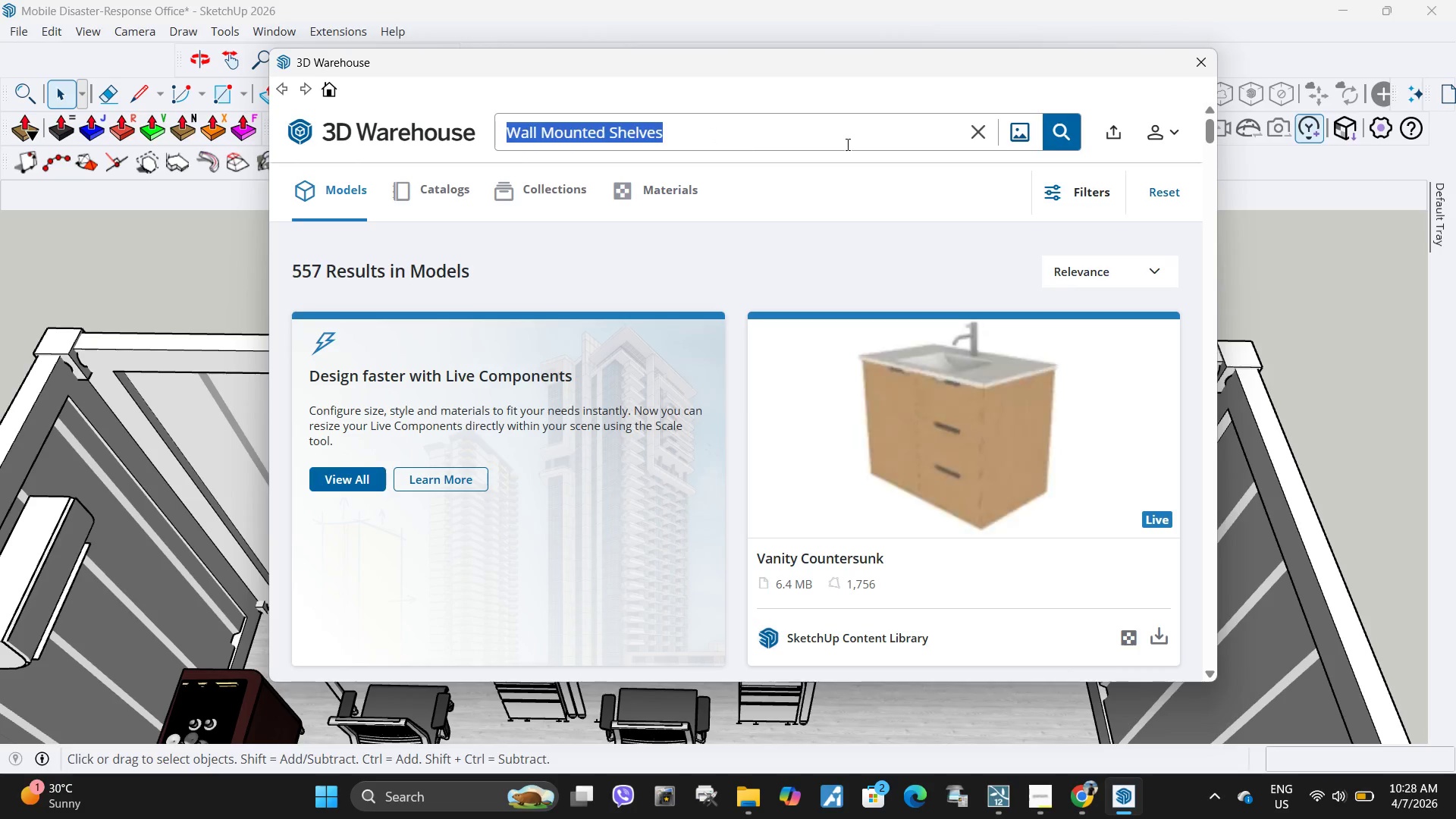 
key(Control+V)
 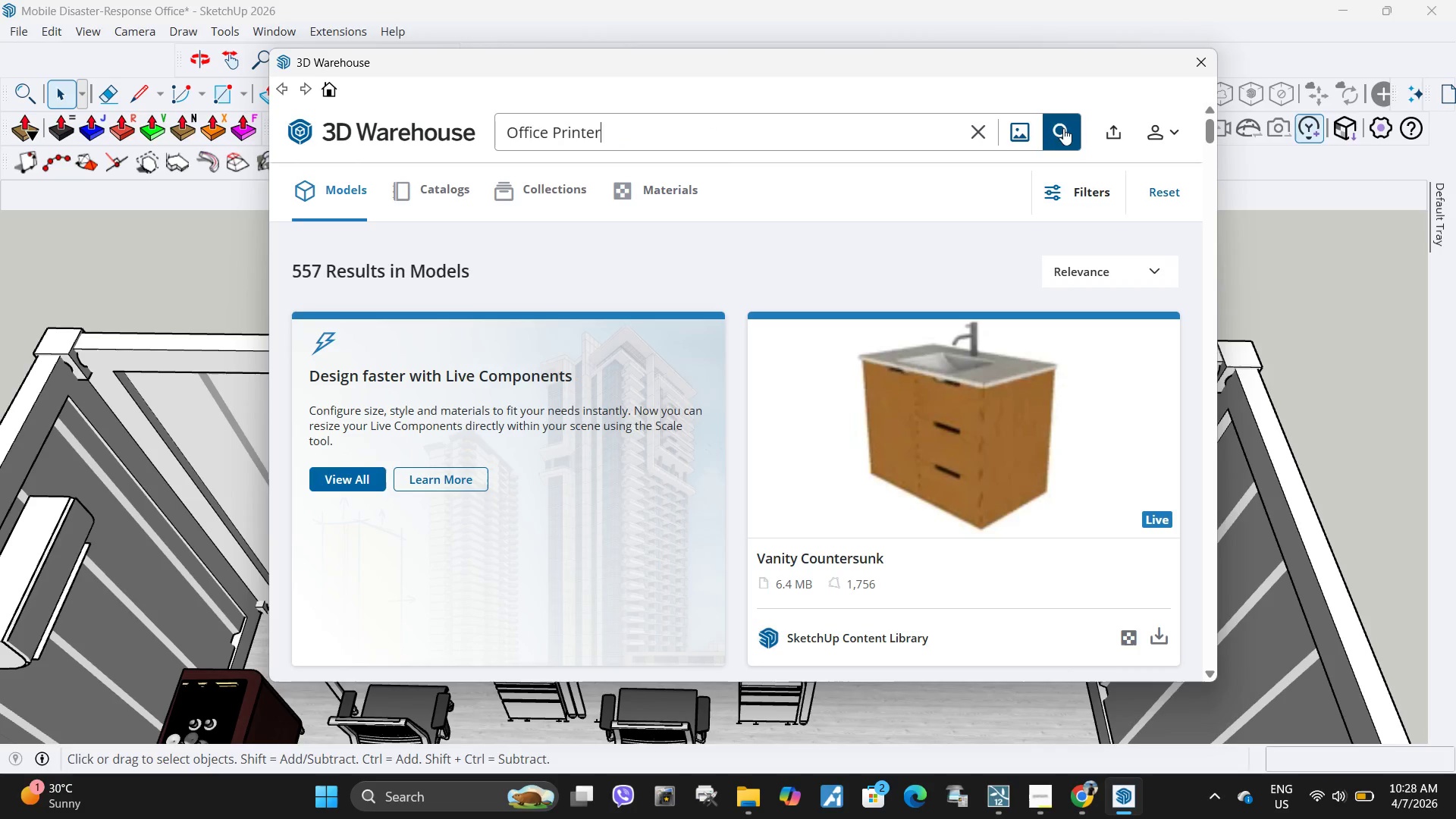 
left_click([1064, 132])
 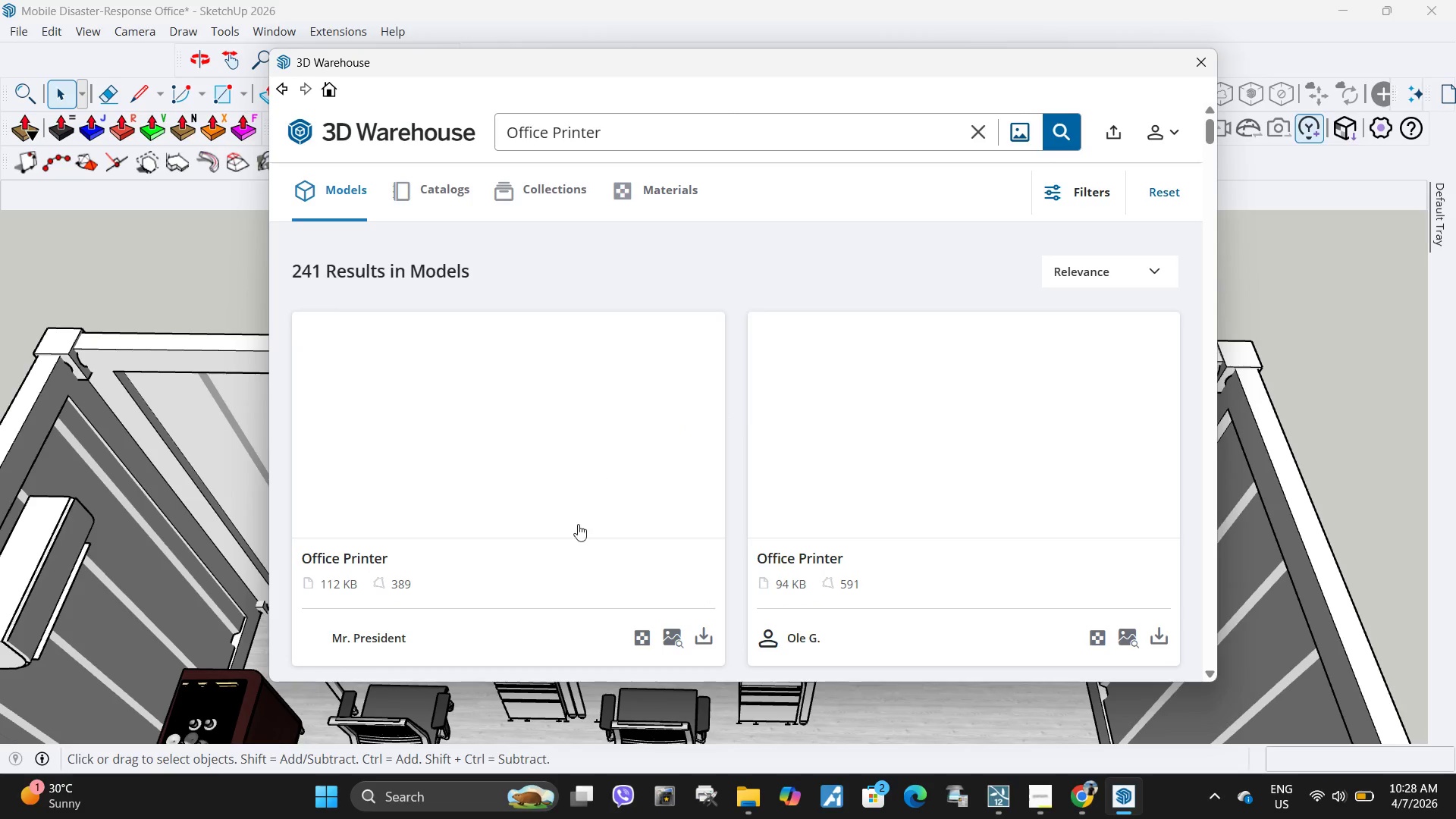 
scroll: coordinate [731, 492], scroll_direction: down, amount: 1.0
 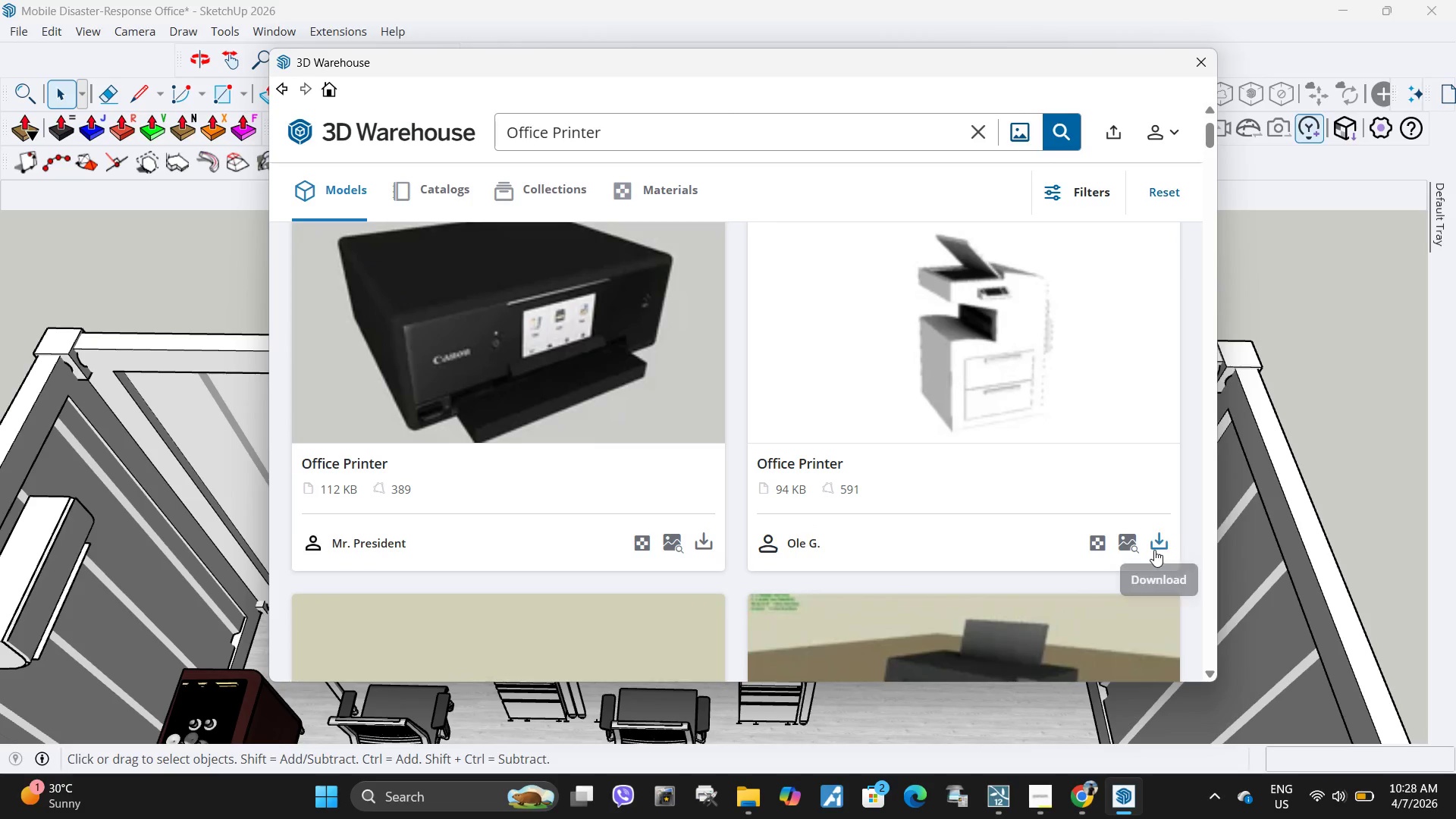 
left_click([1160, 547])
 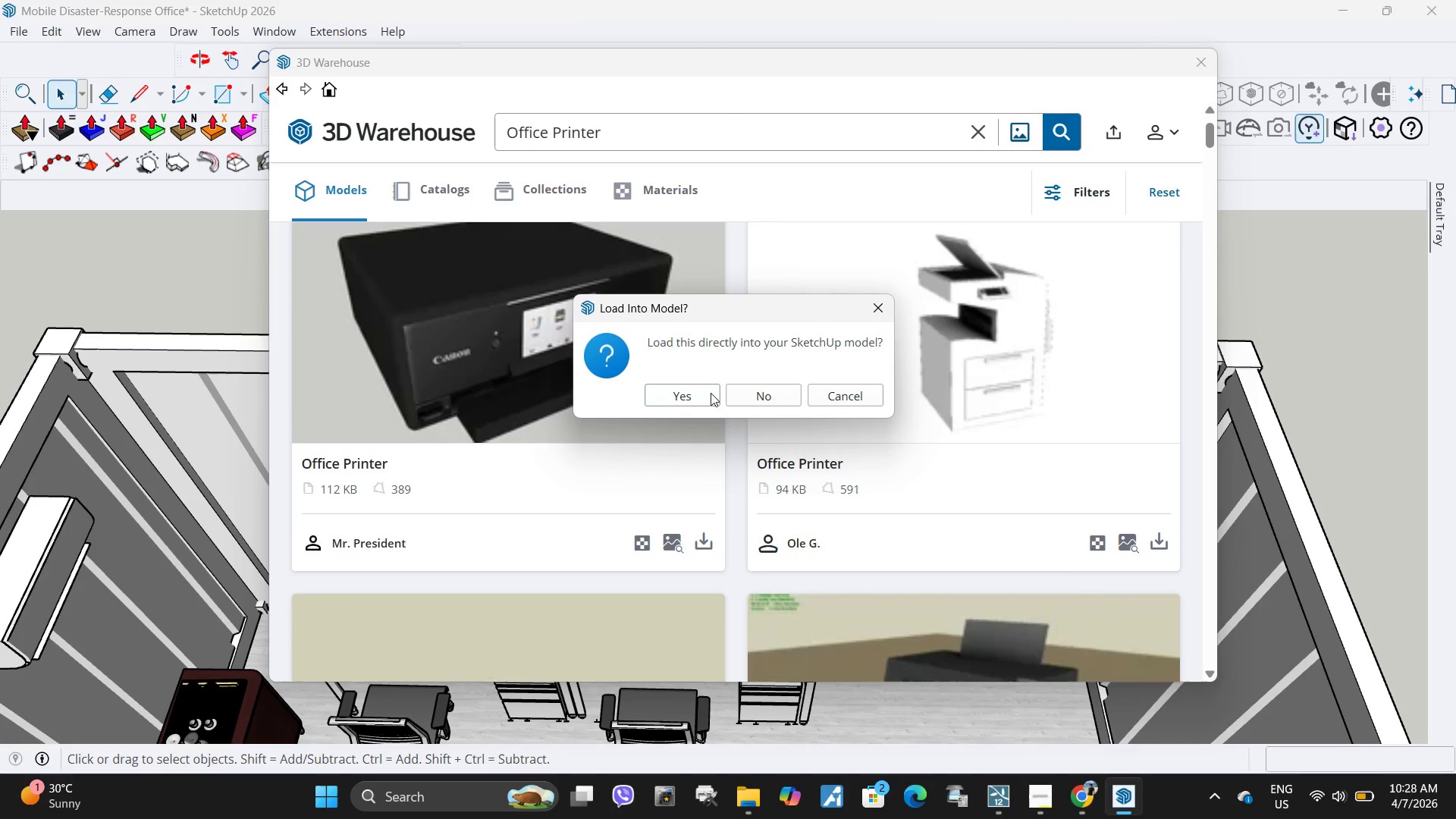 
left_click([695, 391])
 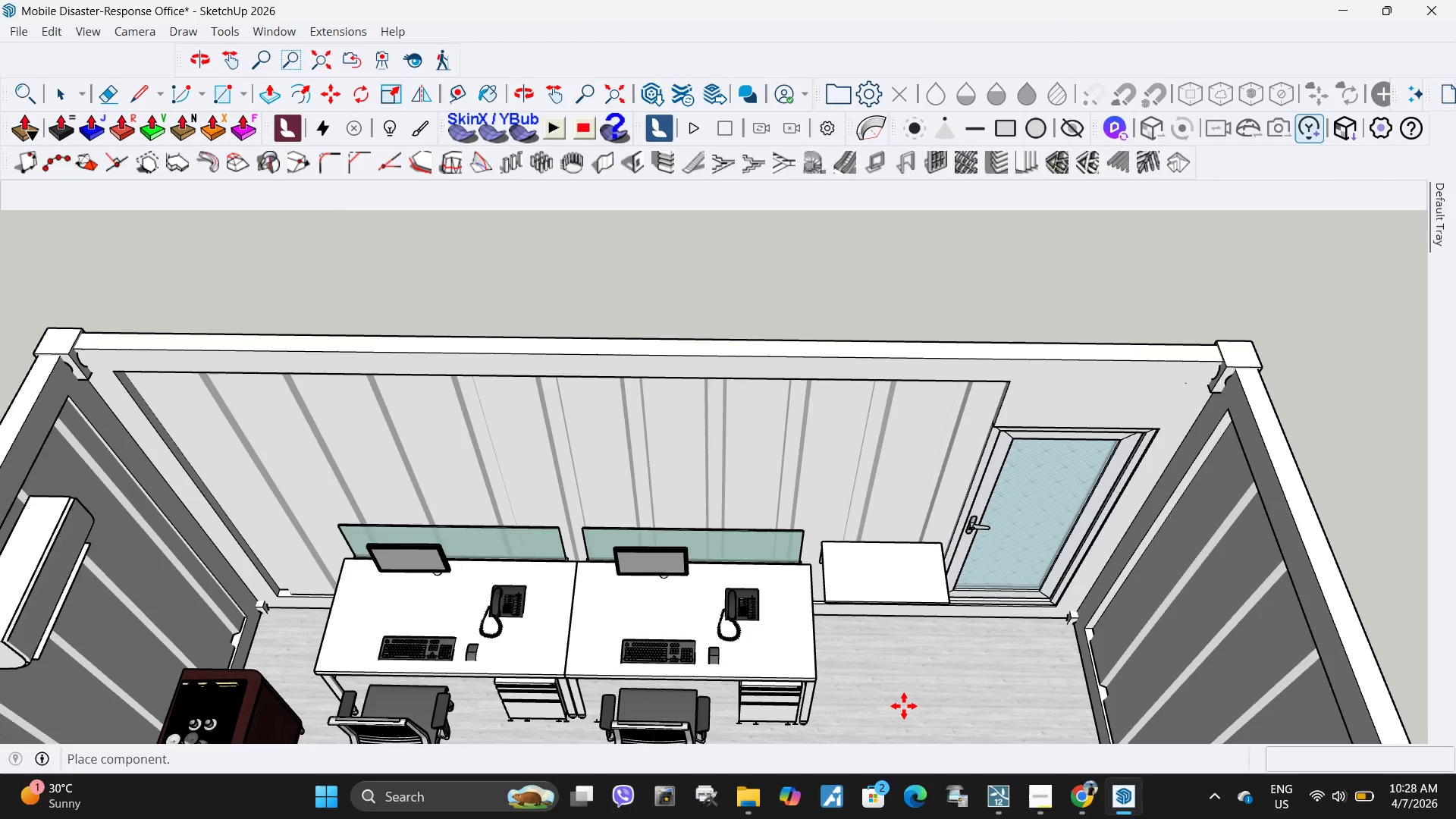 
wait(9.2)
 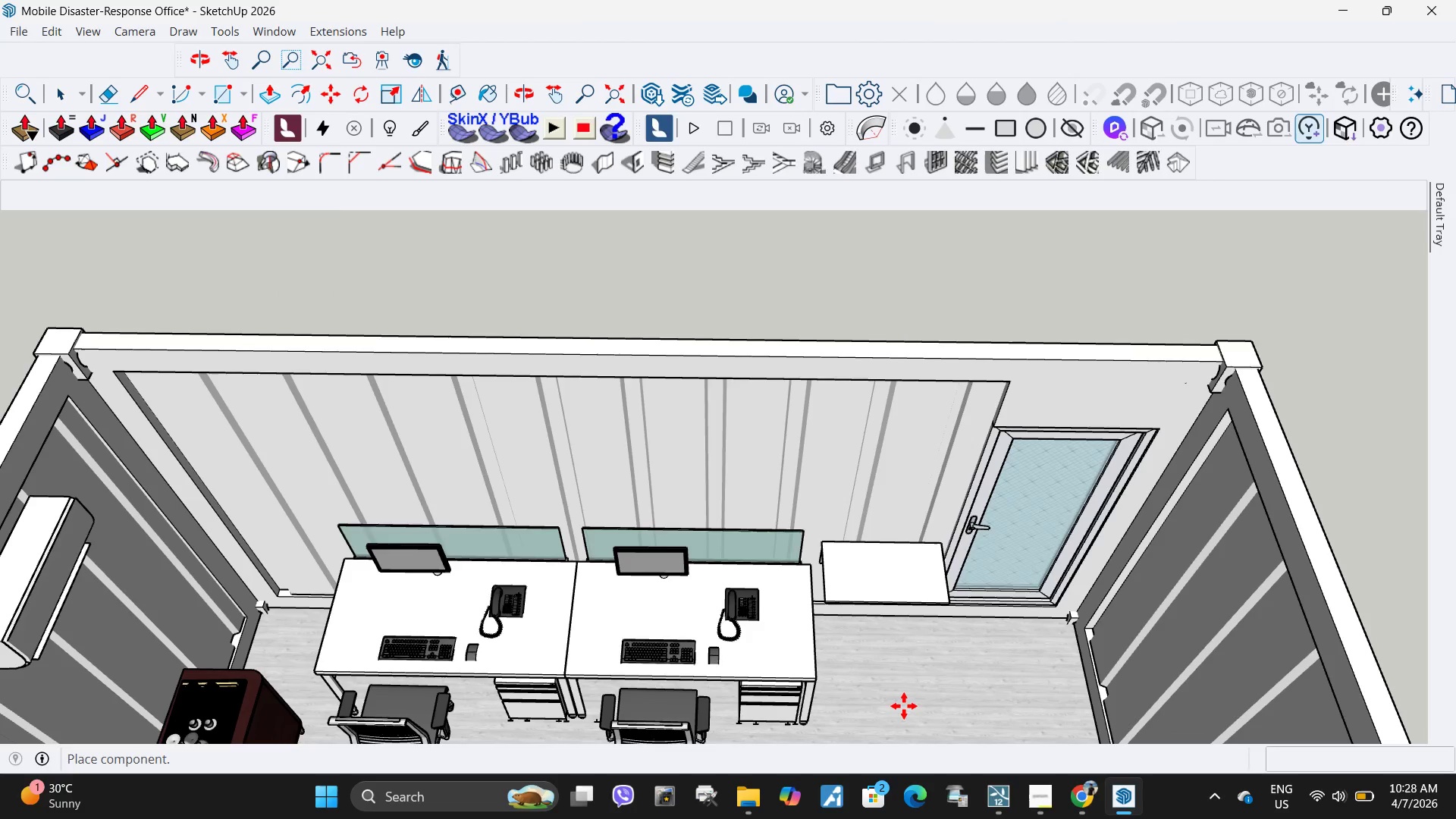 
scroll: coordinate [1076, 473], scroll_direction: up, amount: 8.0
 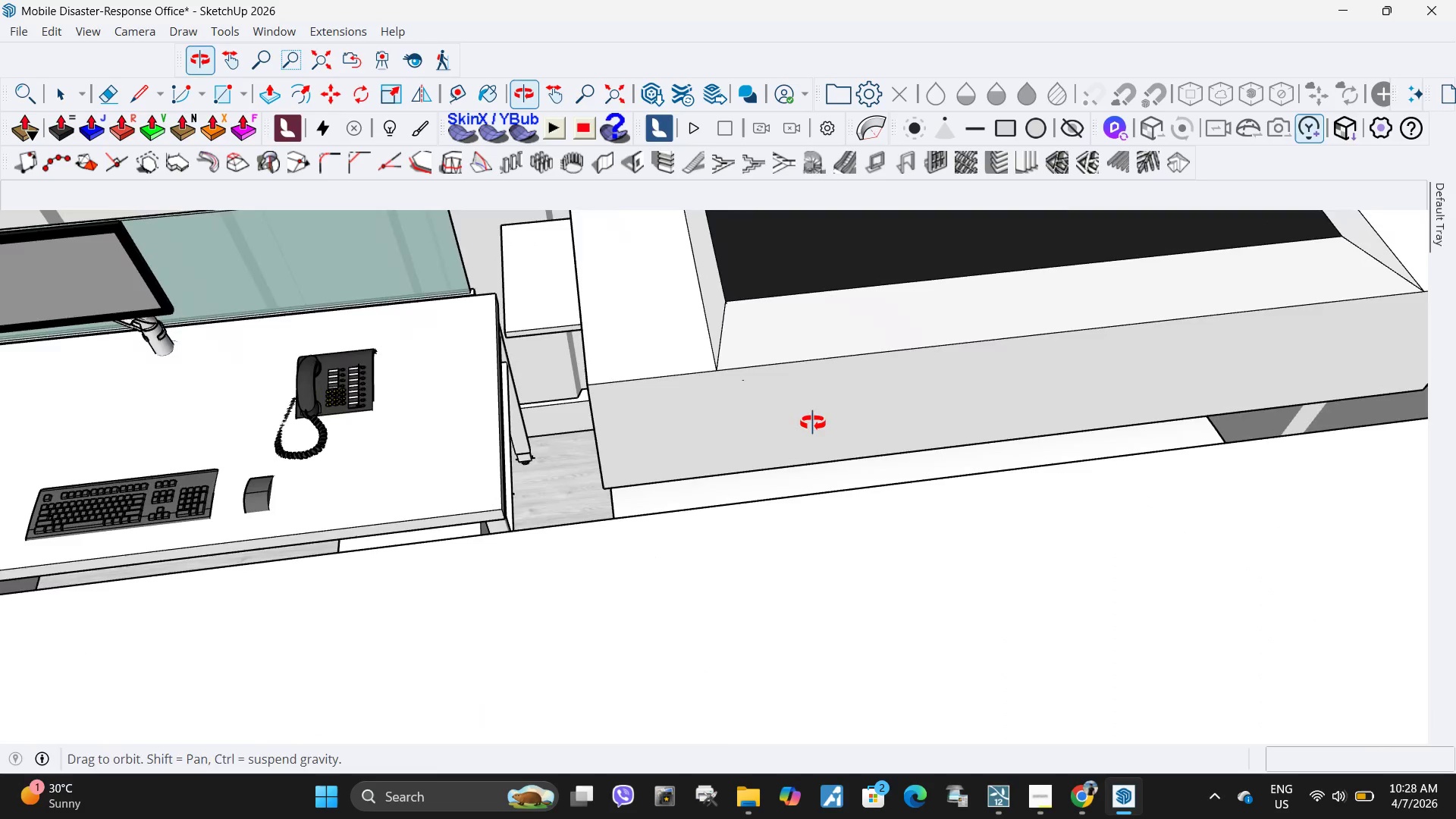 
key(Escape)
 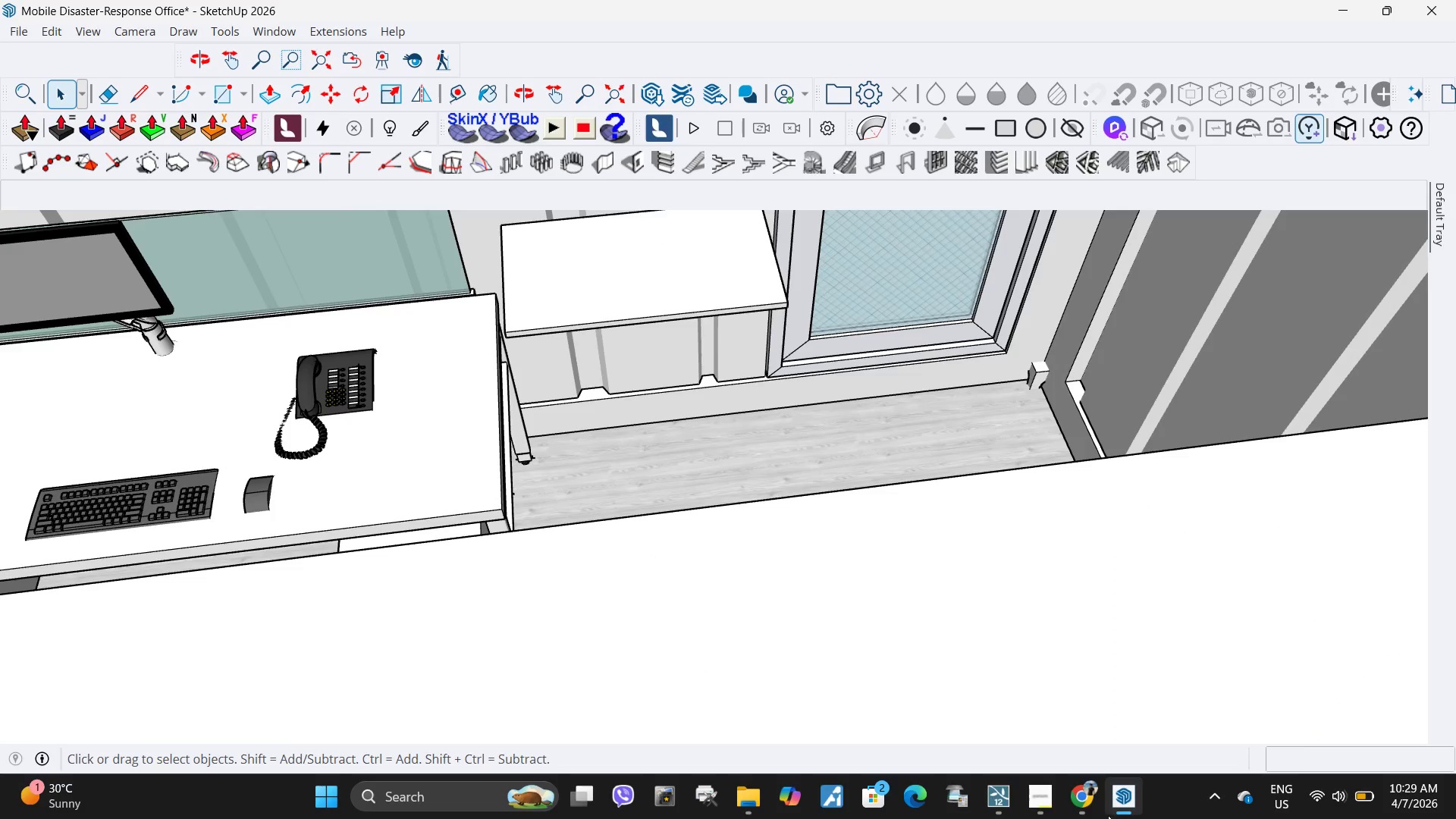 
left_click([1075, 798])
 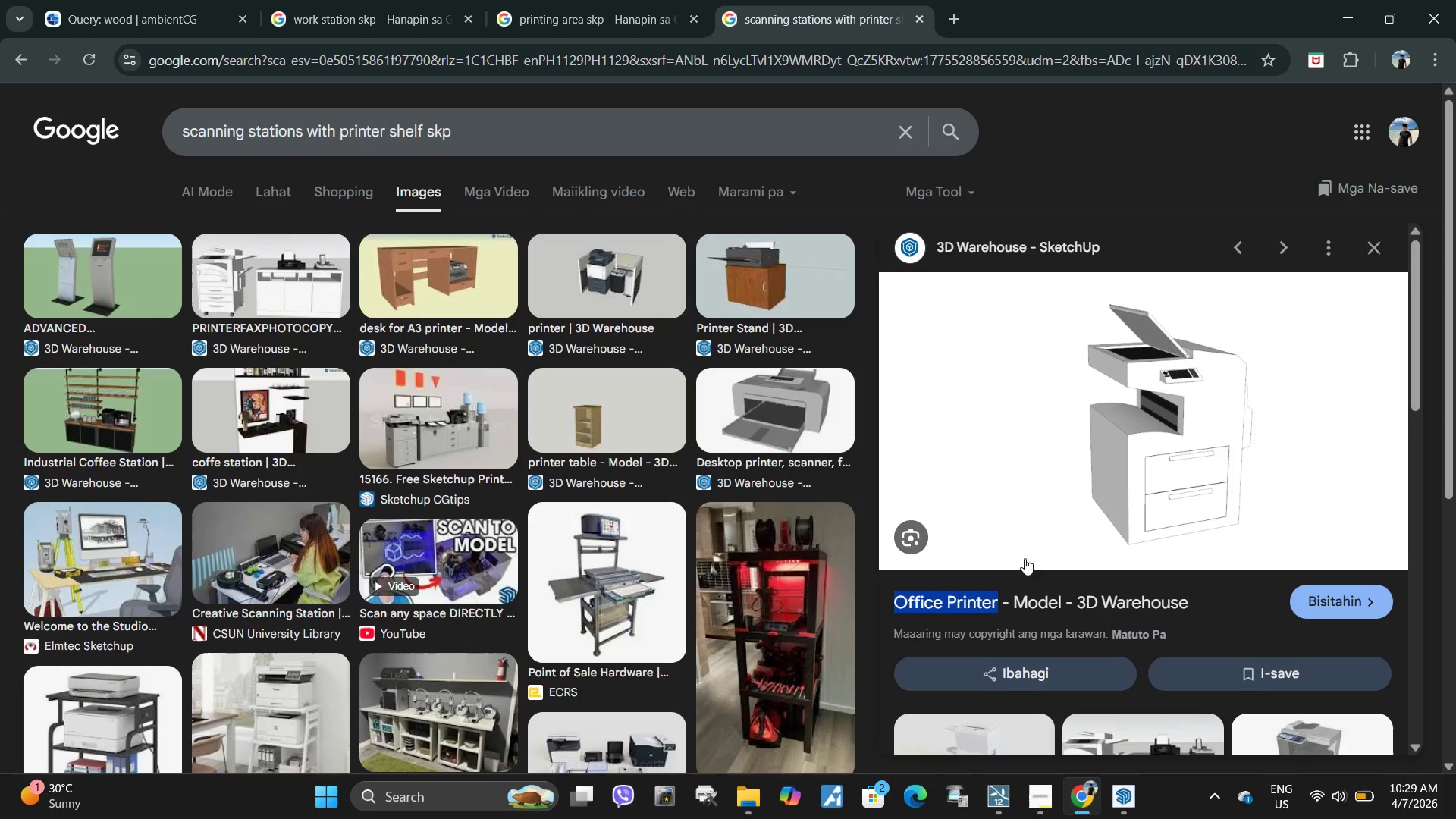 
scroll: coordinate [1020, 543], scroll_direction: down, amount: 3.0
 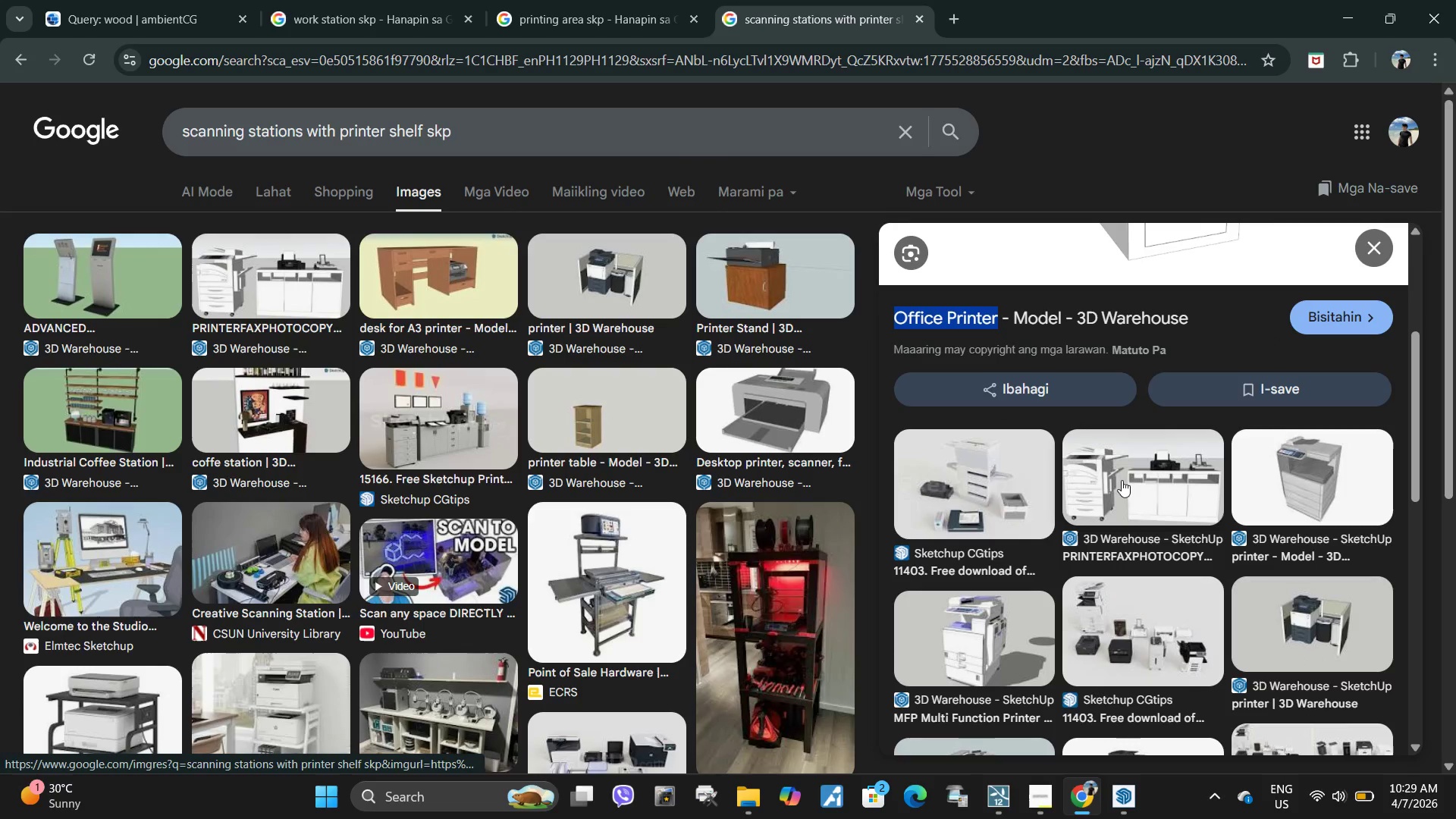 
scroll: coordinate [1131, 493], scroll_direction: up, amount: 3.0
 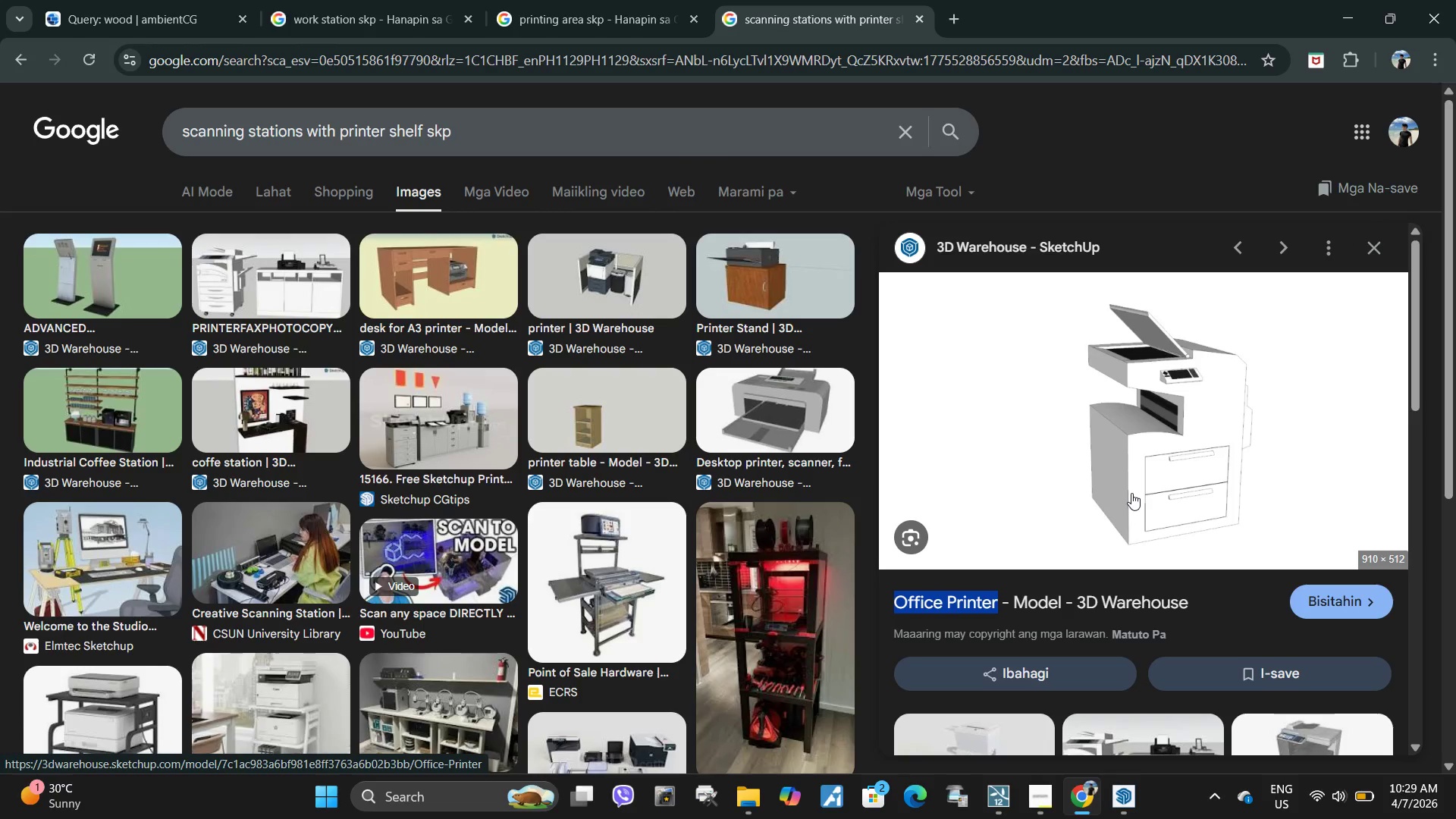 
scroll: coordinate [1131, 493], scroll_direction: down, amount: 4.0
 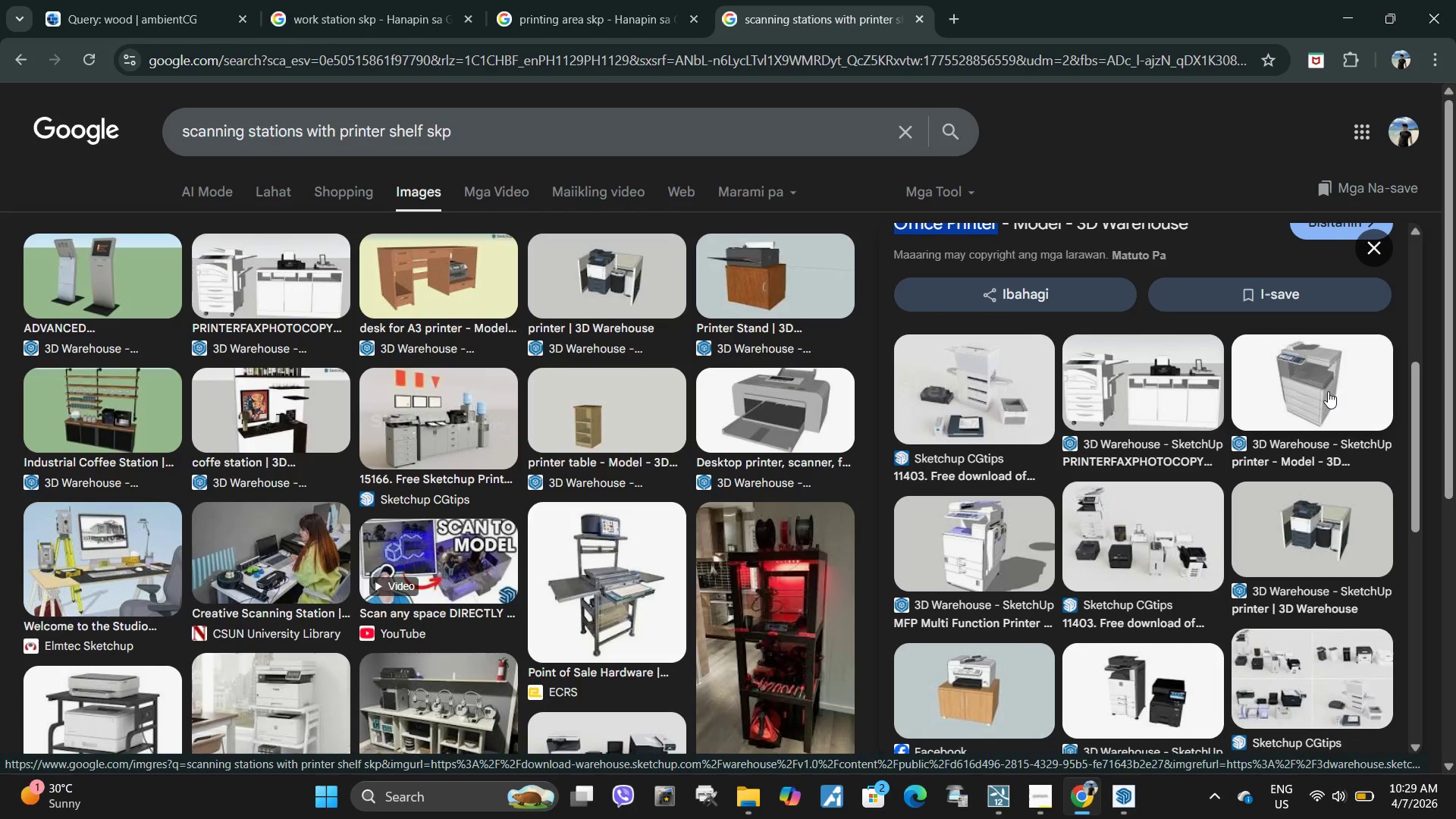 
left_click([1319, 391])
 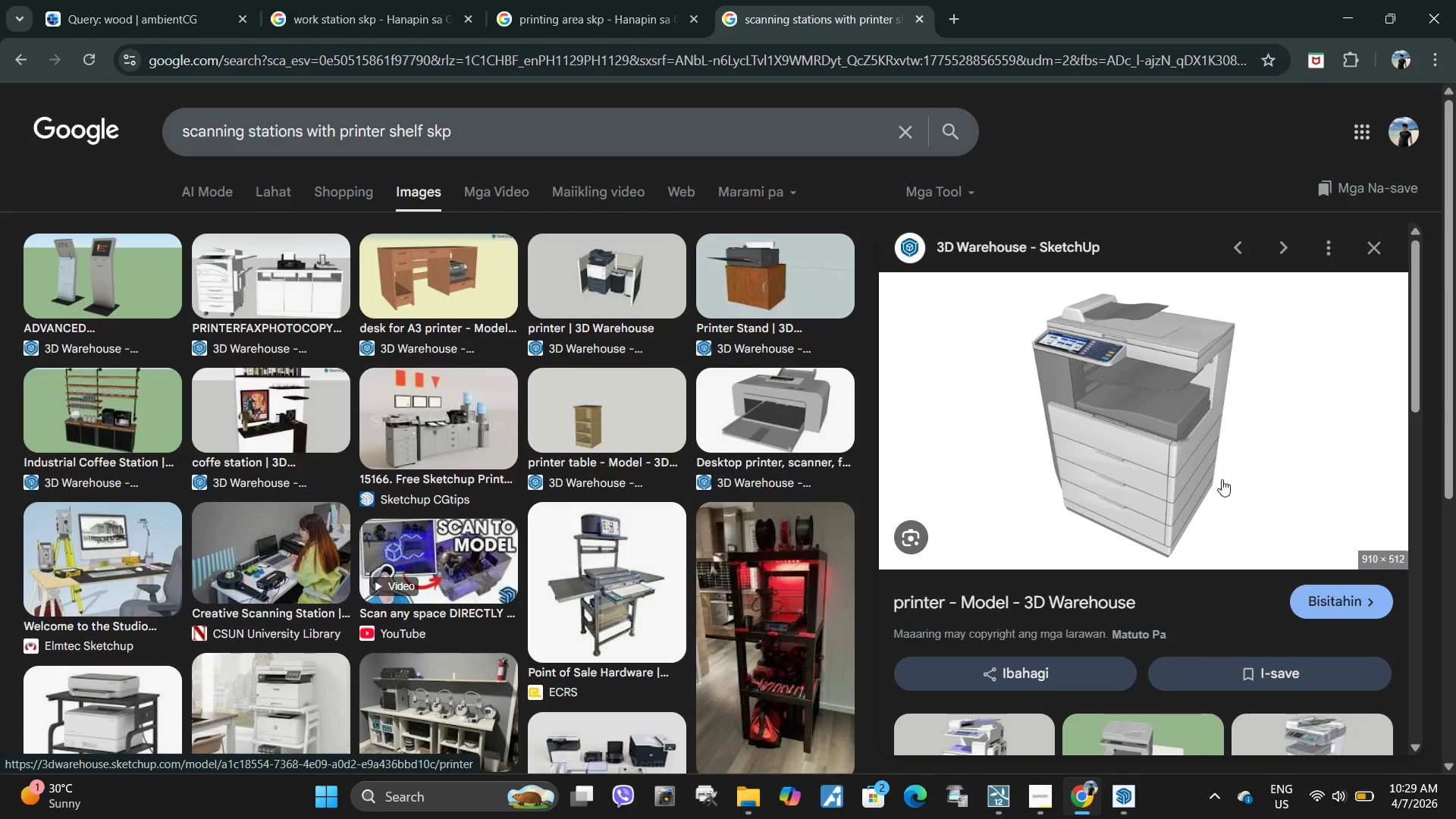 
scroll: coordinate [1043, 513], scroll_direction: down, amount: 3.0
 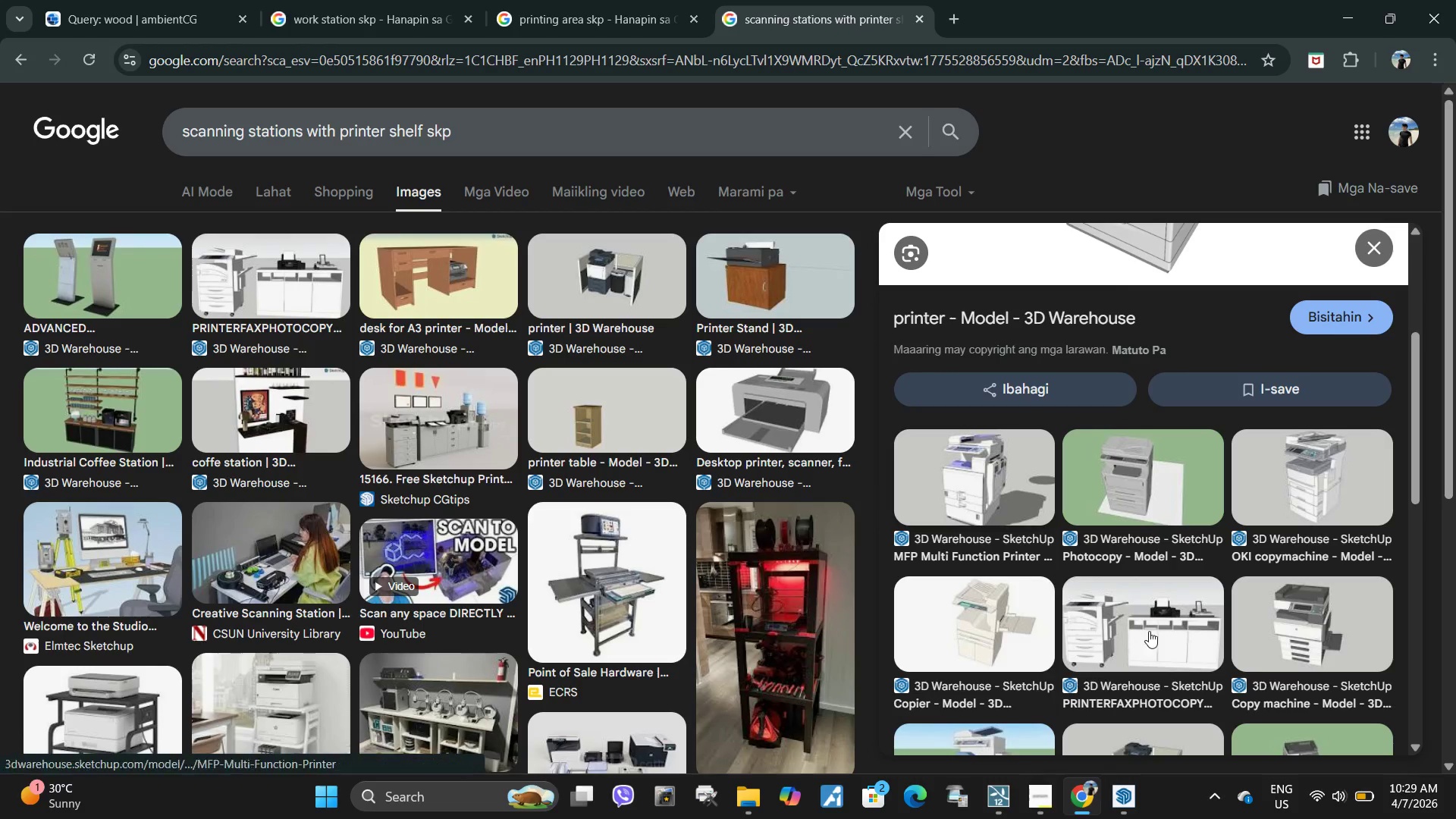 
left_click([1311, 636])
 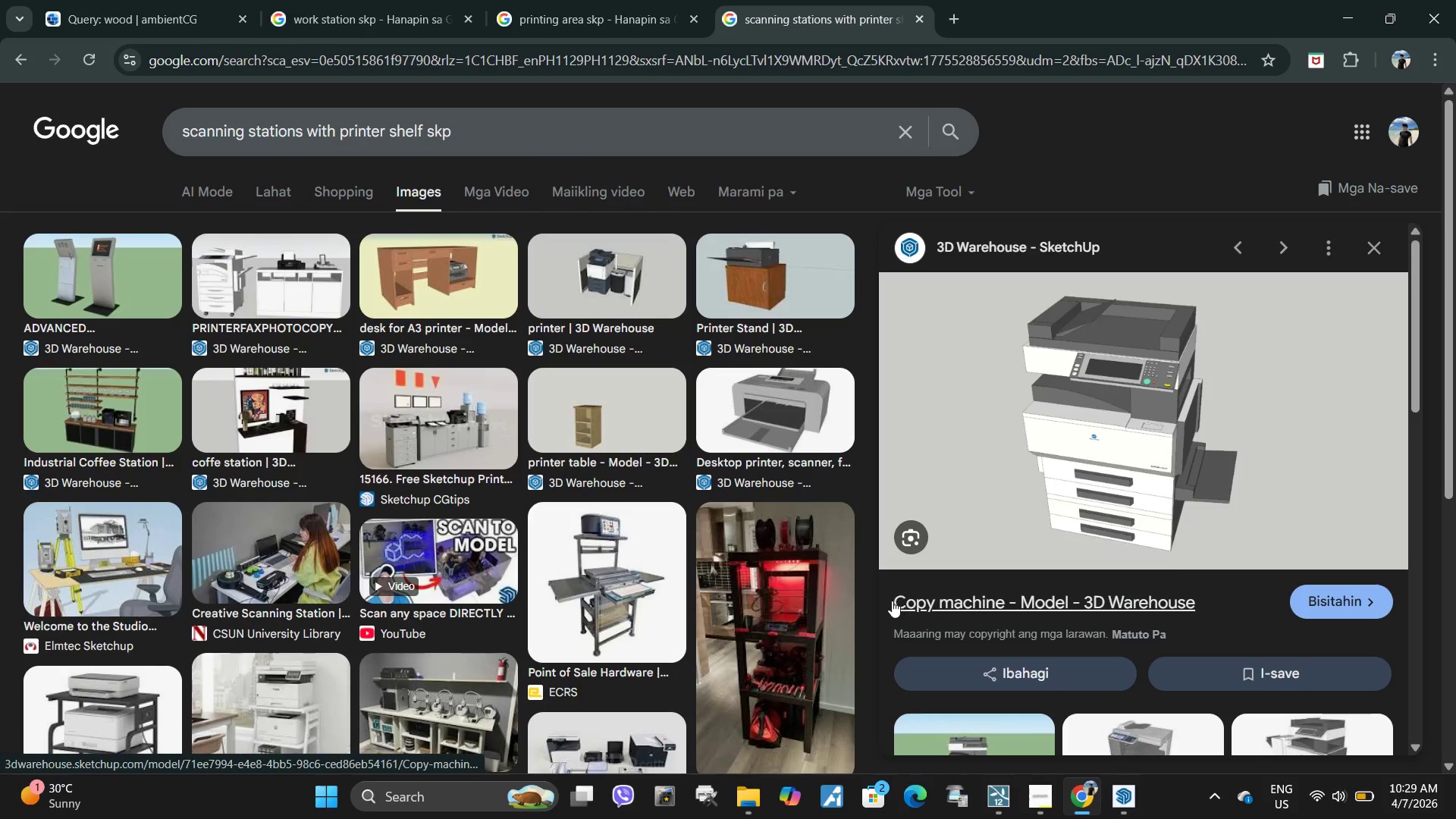 
left_click([908, 601])
 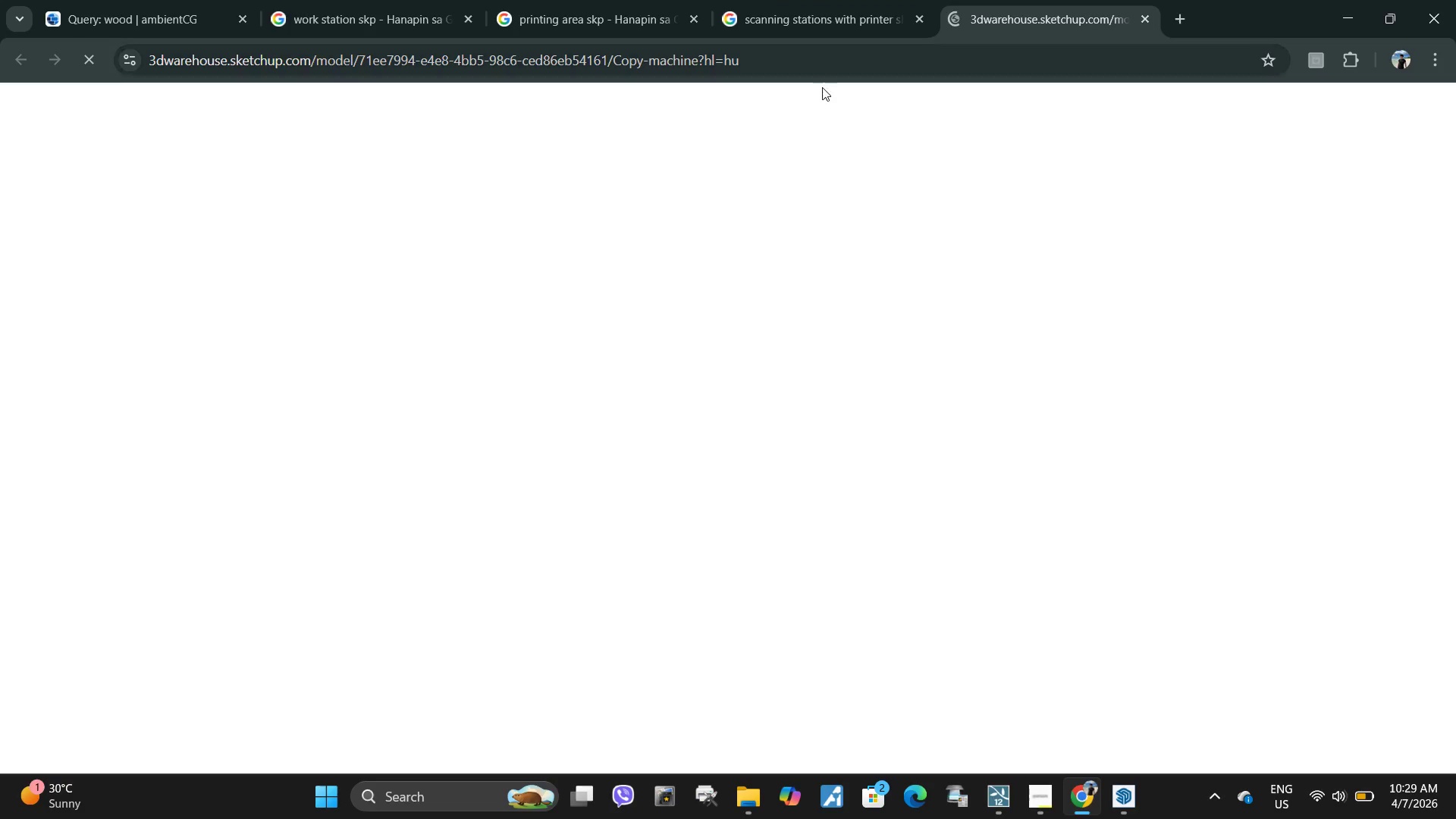 
wait(8.3)
 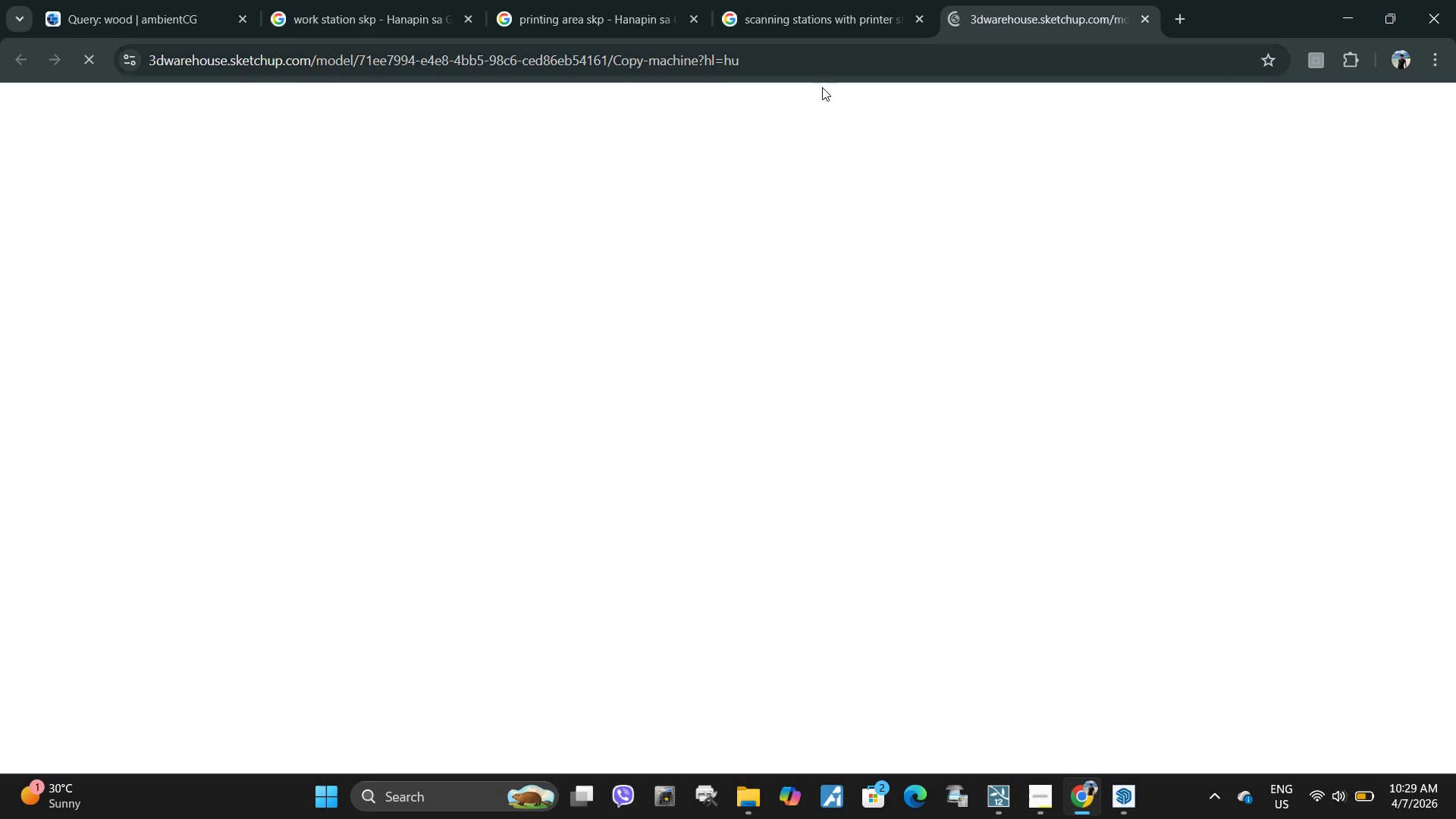 
scroll: coordinate [755, 331], scroll_direction: up, amount: 12.0
 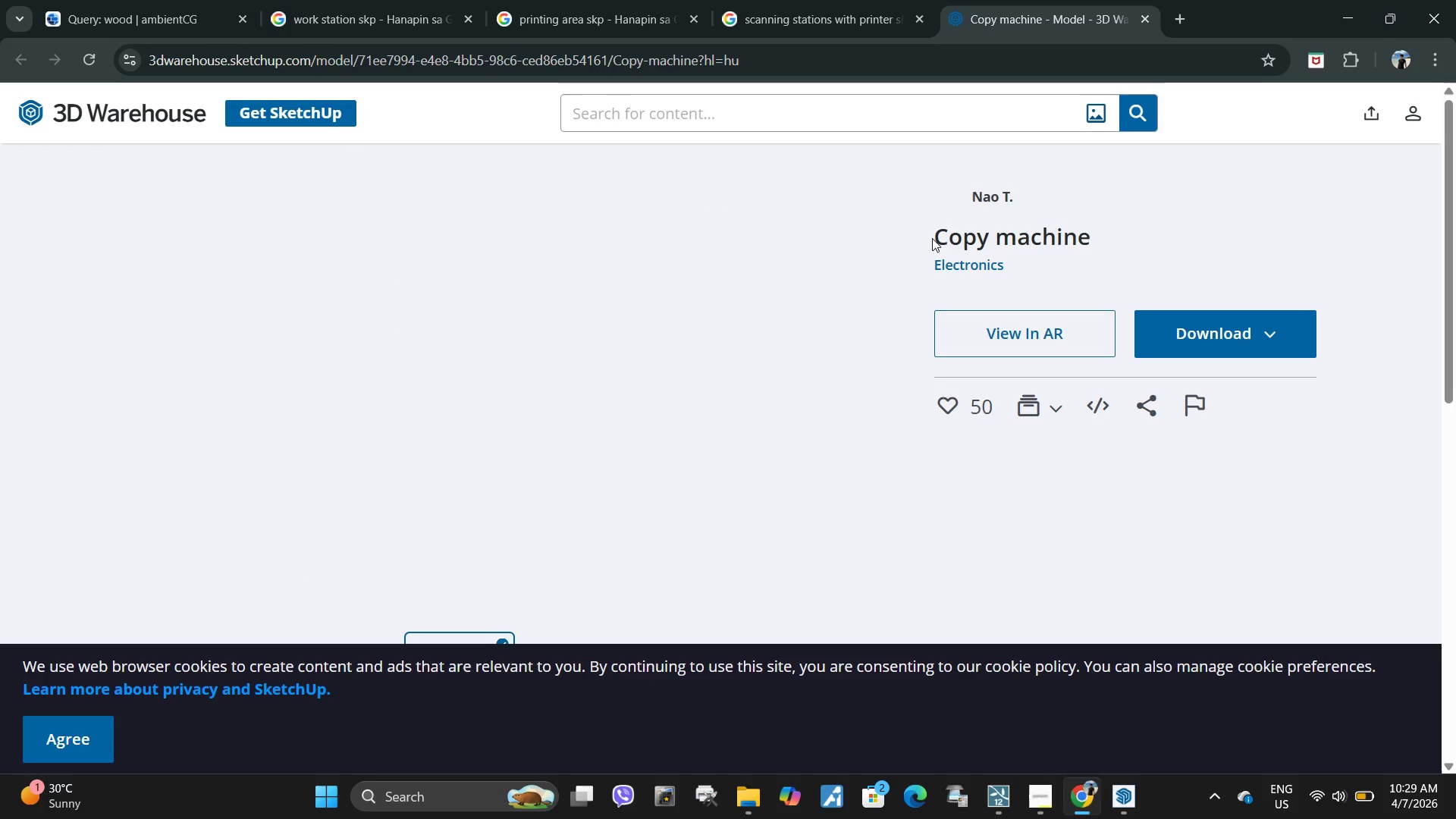 
left_click_drag(start_coordinate=[932, 238], to_coordinate=[1139, 228])
 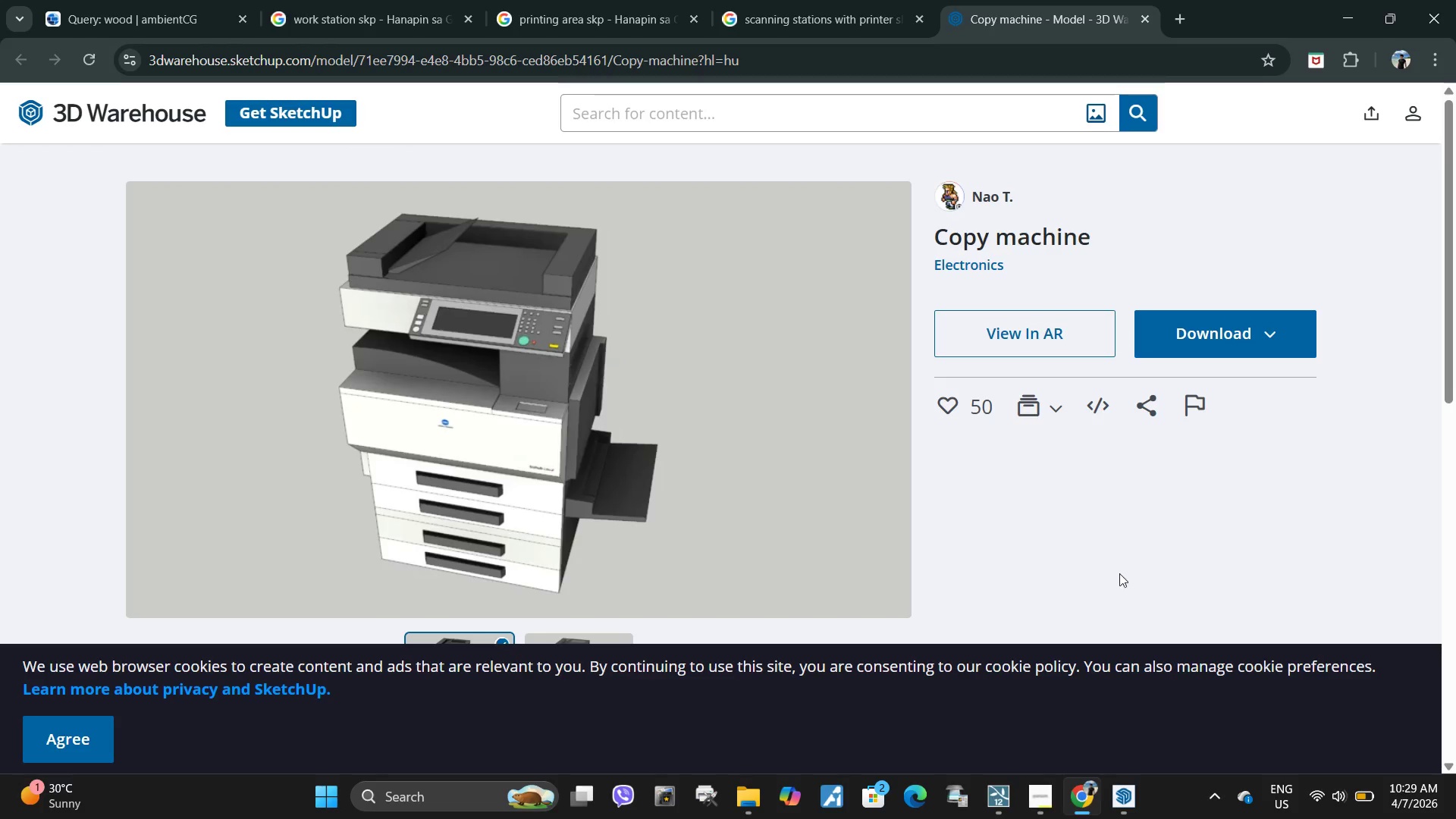 
double_click([1139, 228])
 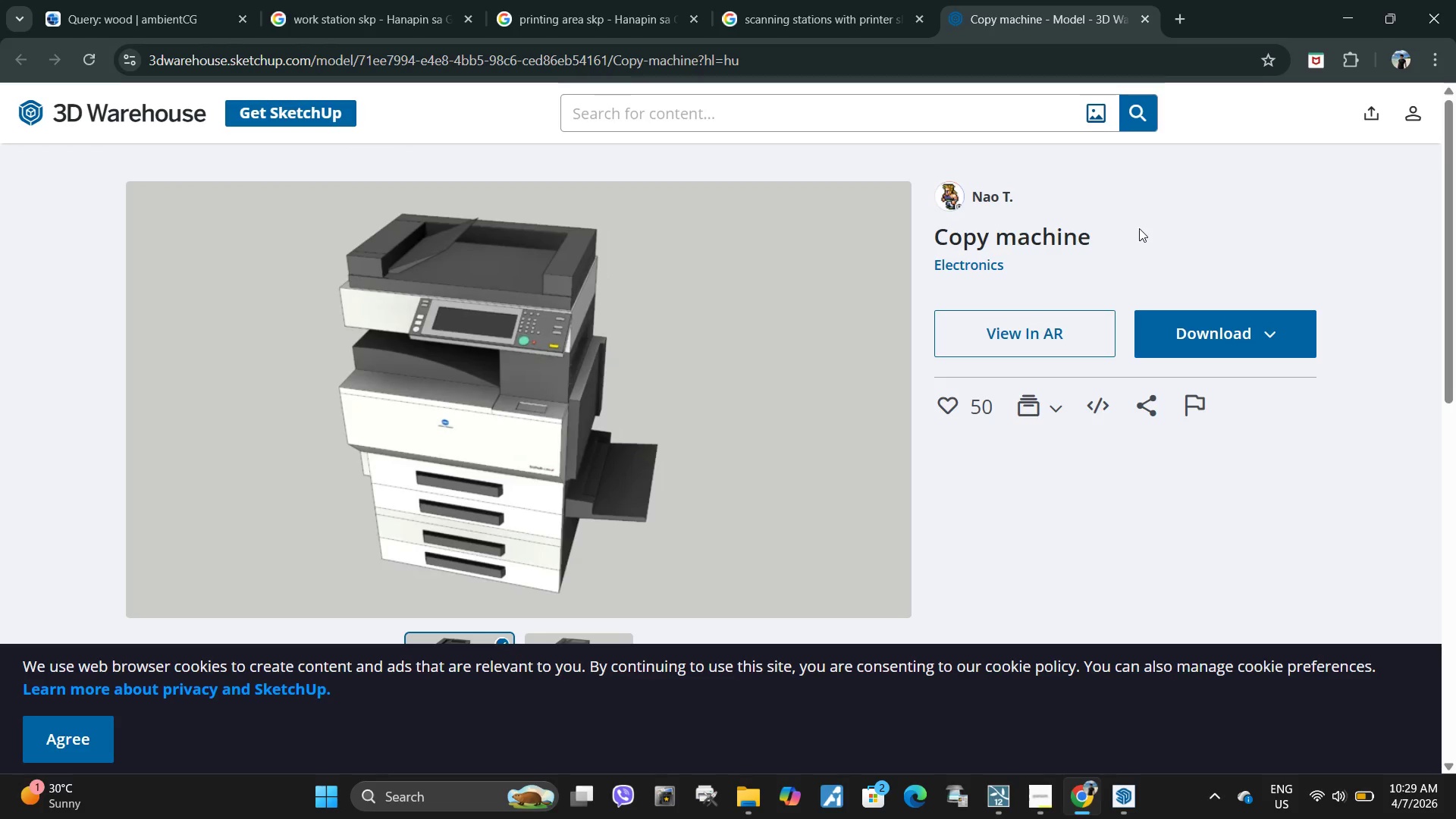 
key(Control+C)
 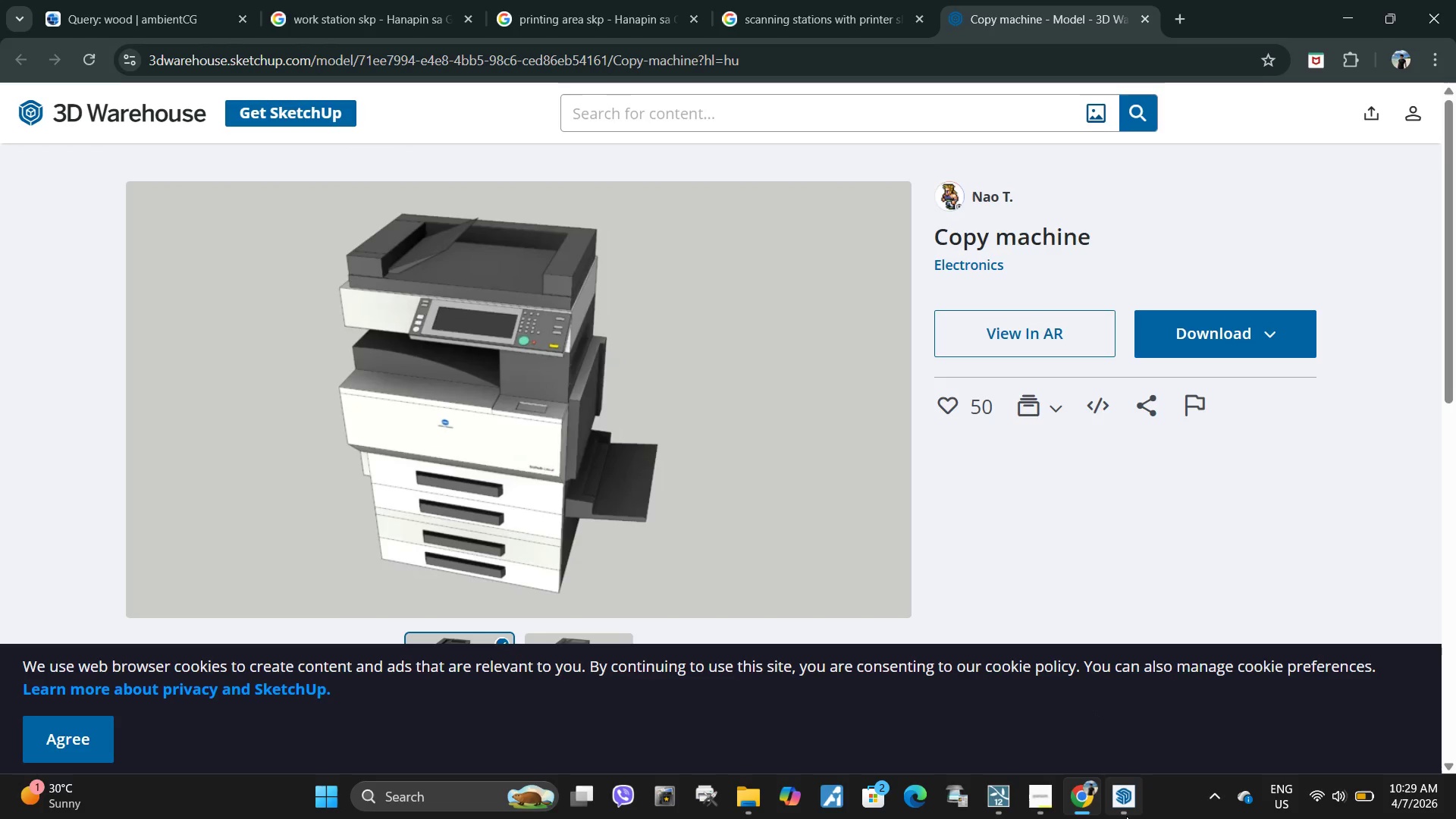 
double_click([1126, 814])
 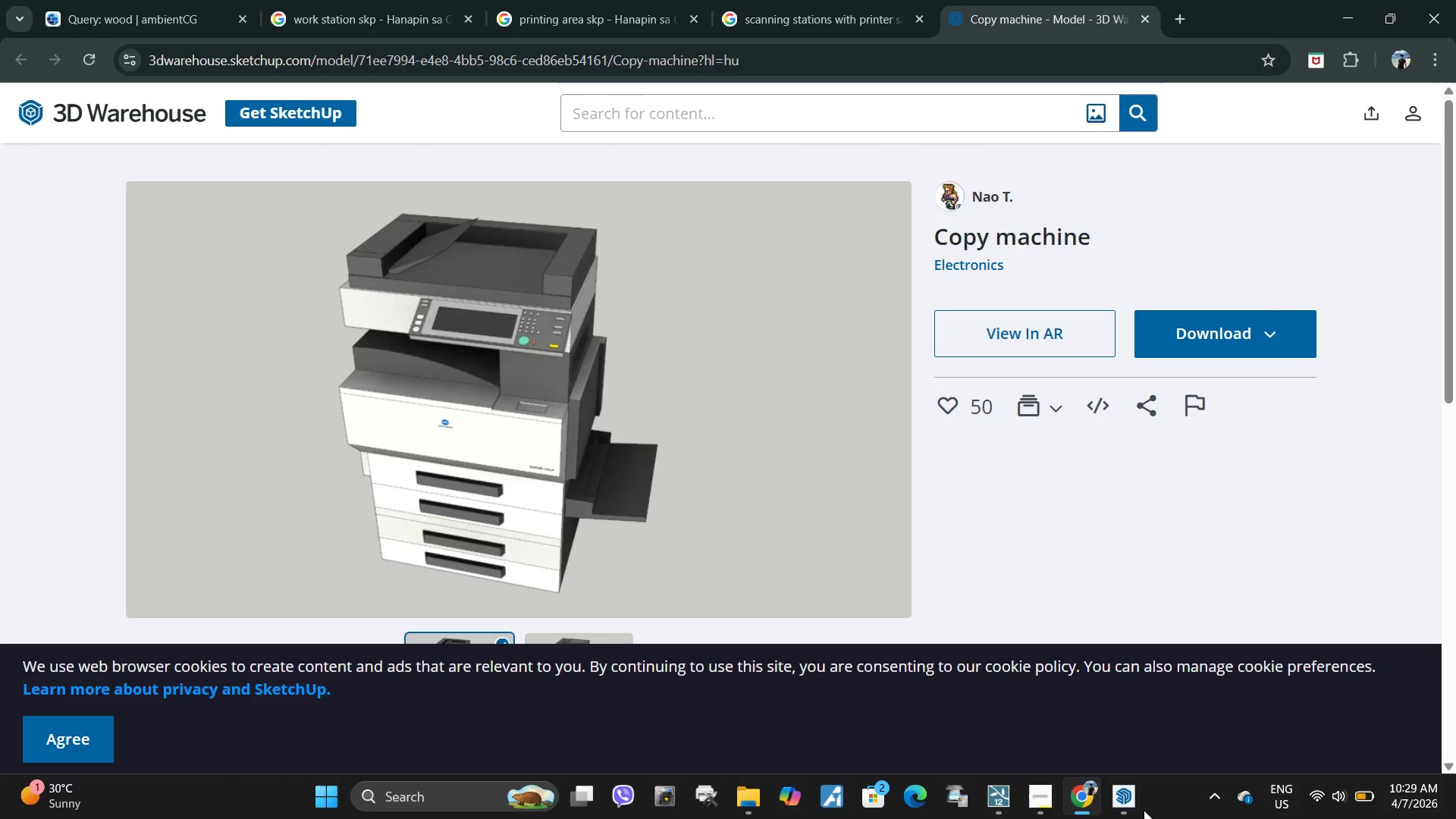 
double_click([1130, 805])
 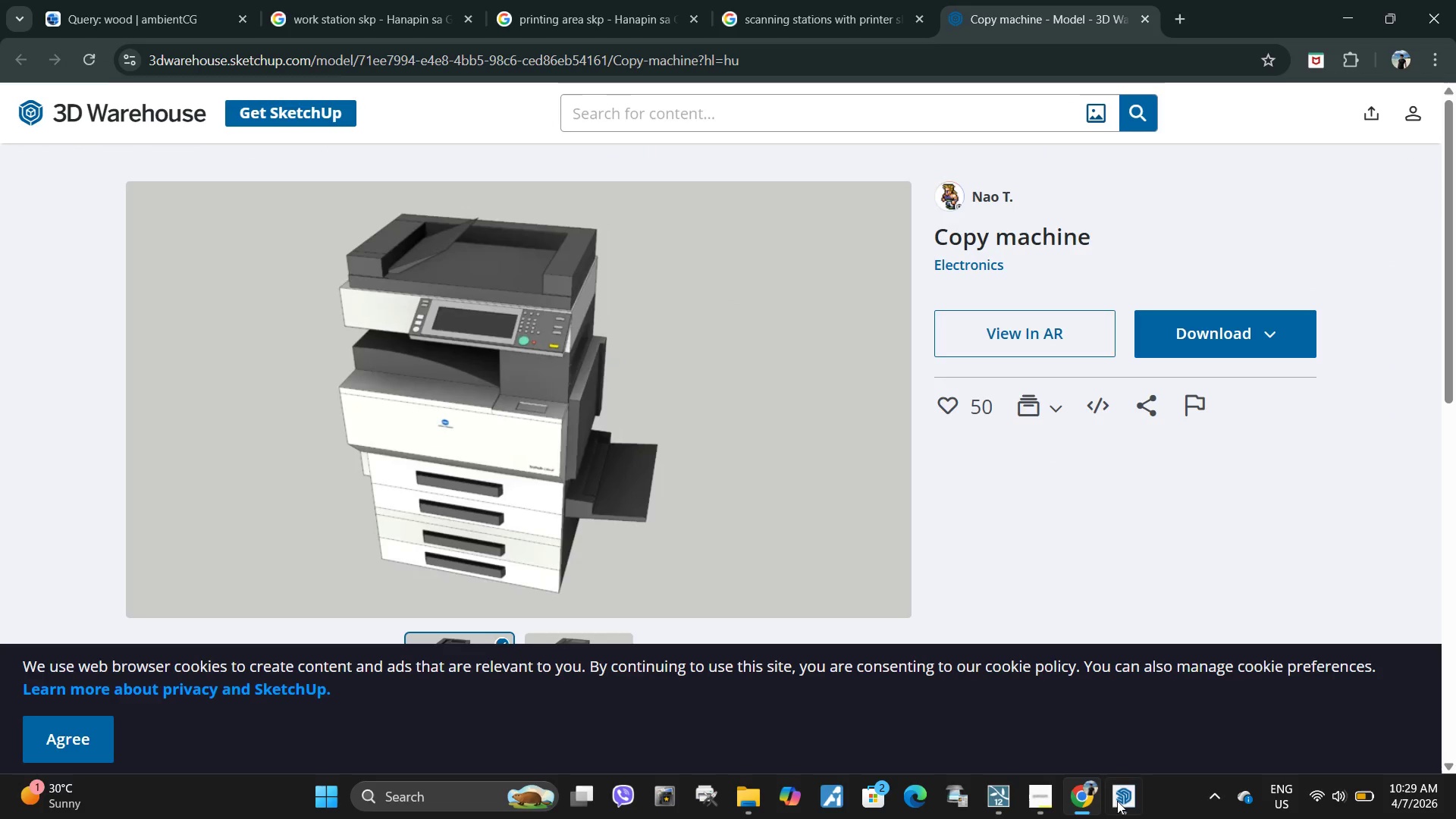 
double_click([1117, 804])
 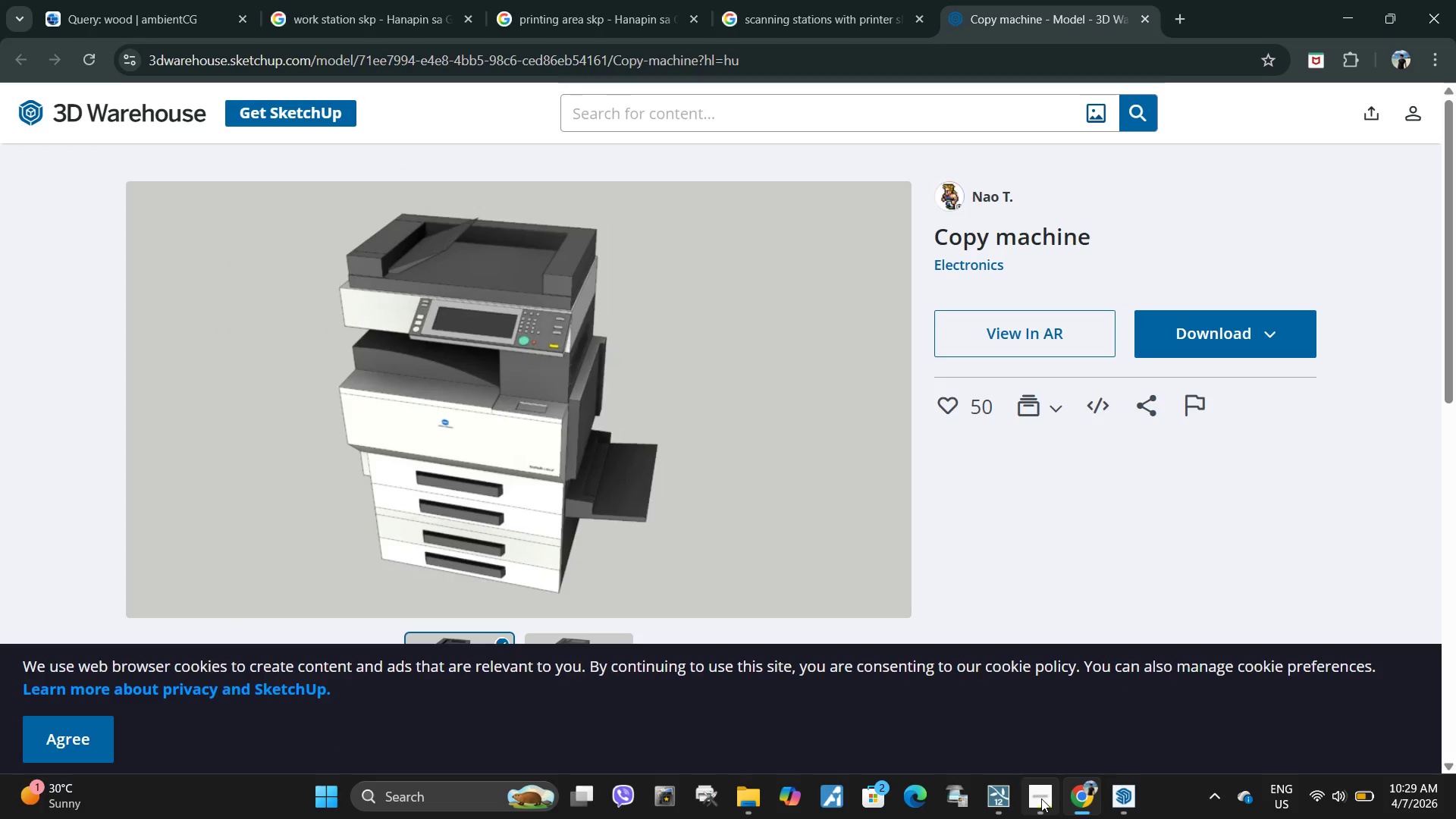 
left_click([1123, 801])
 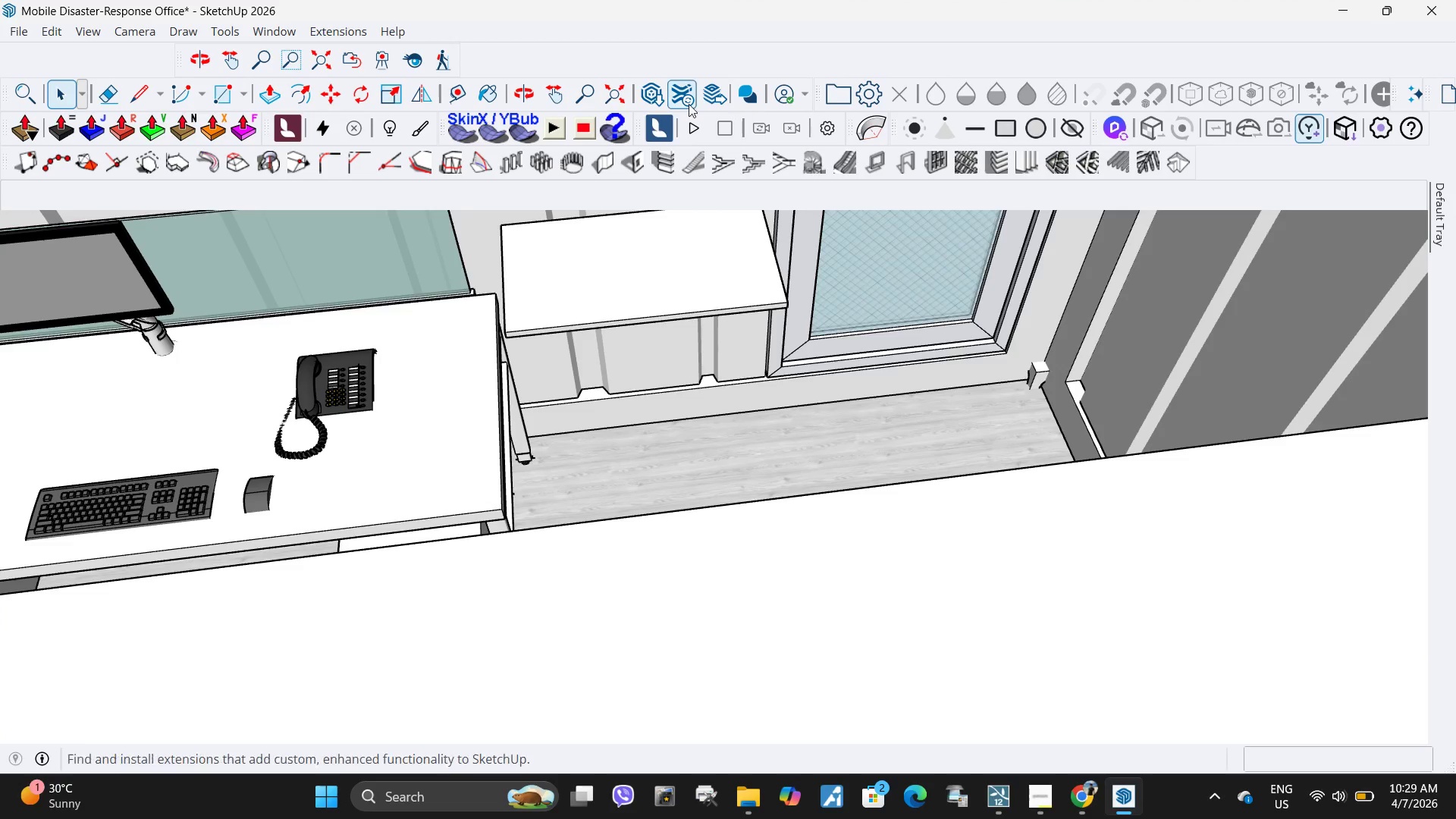 
double_click([662, 100])
 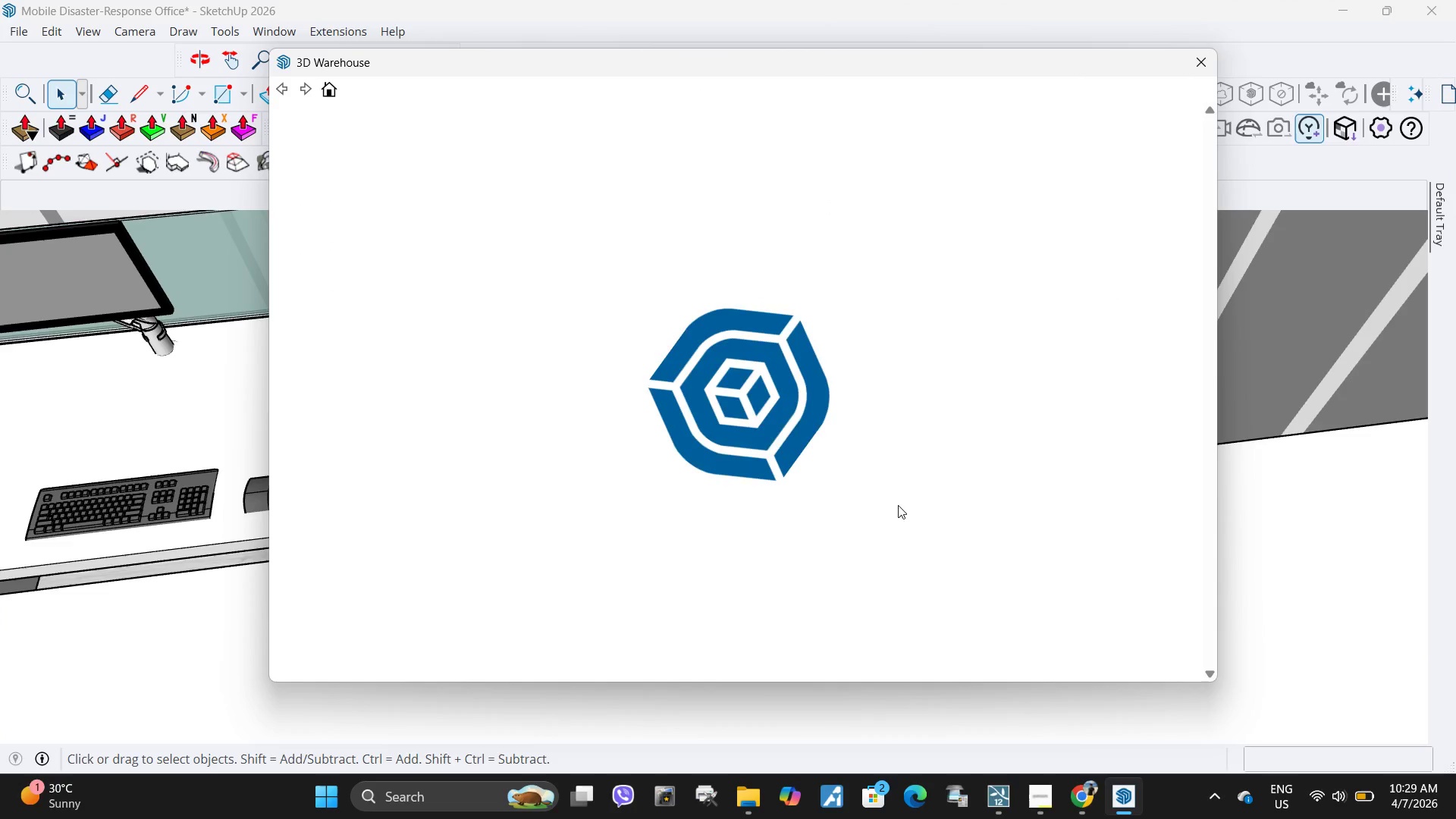 
wait(7.41)
 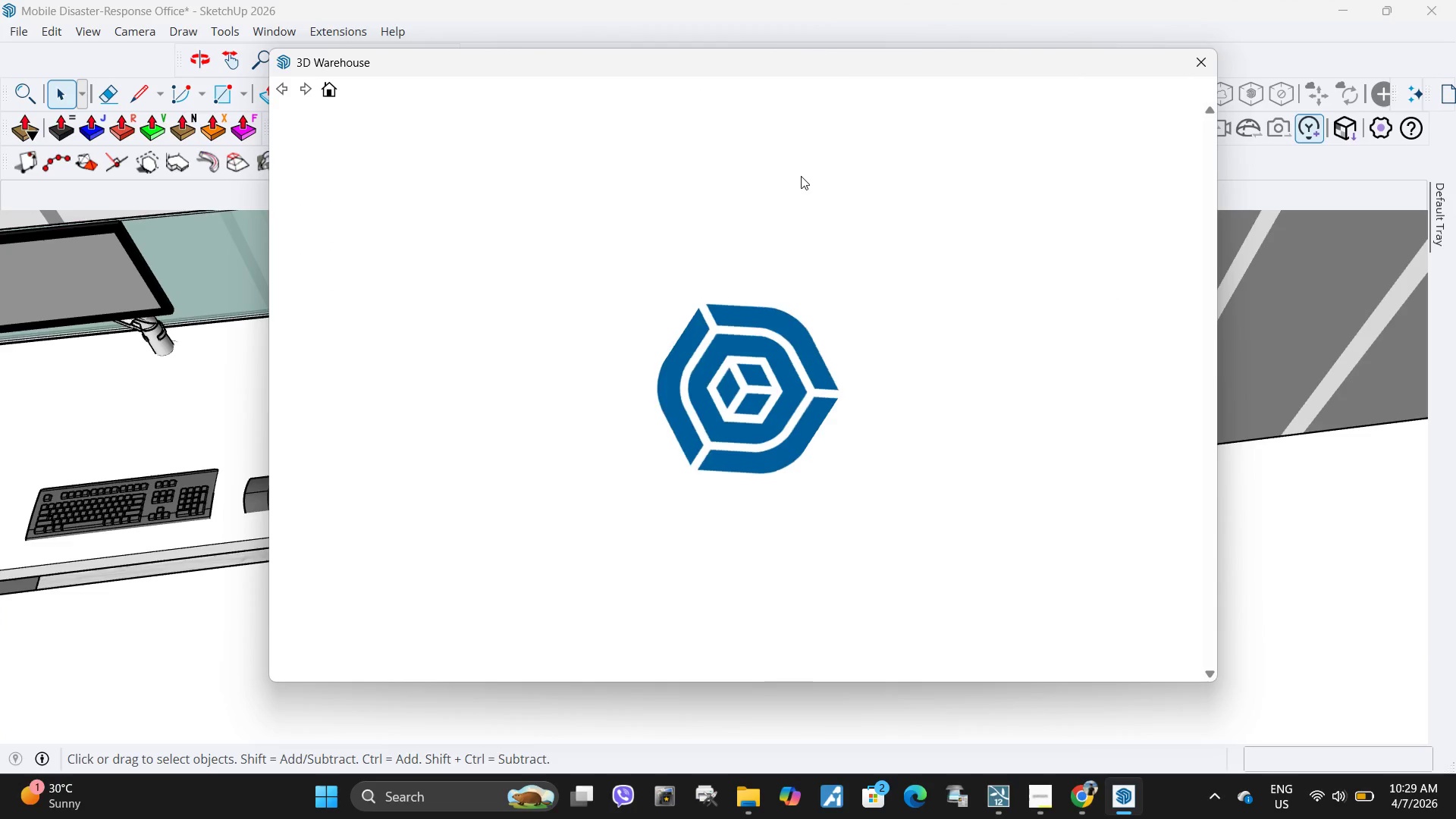 
scroll: coordinate [741, 655], scroll_direction: down, amount: 6.0
 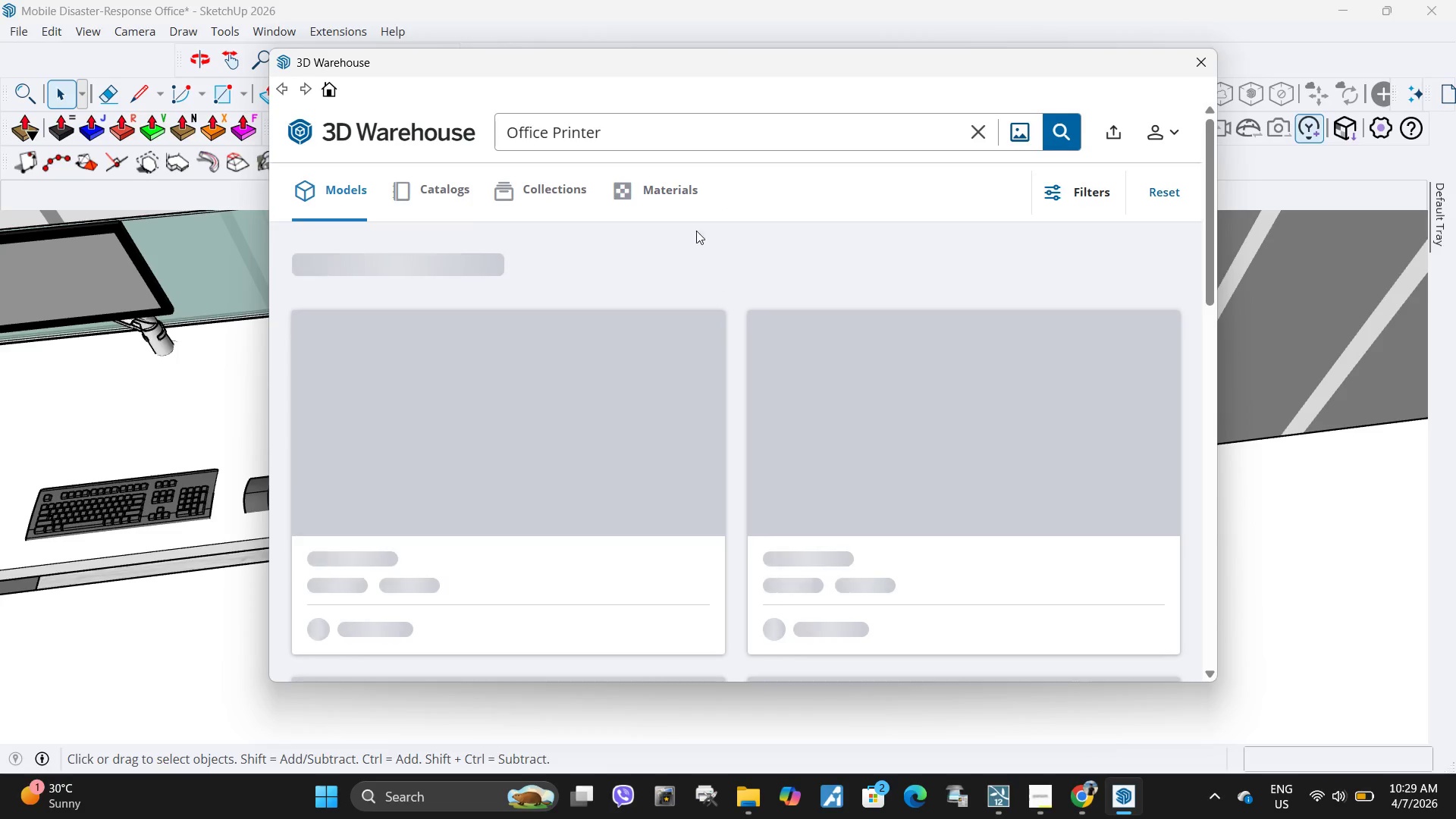 
left_click([649, 139])
 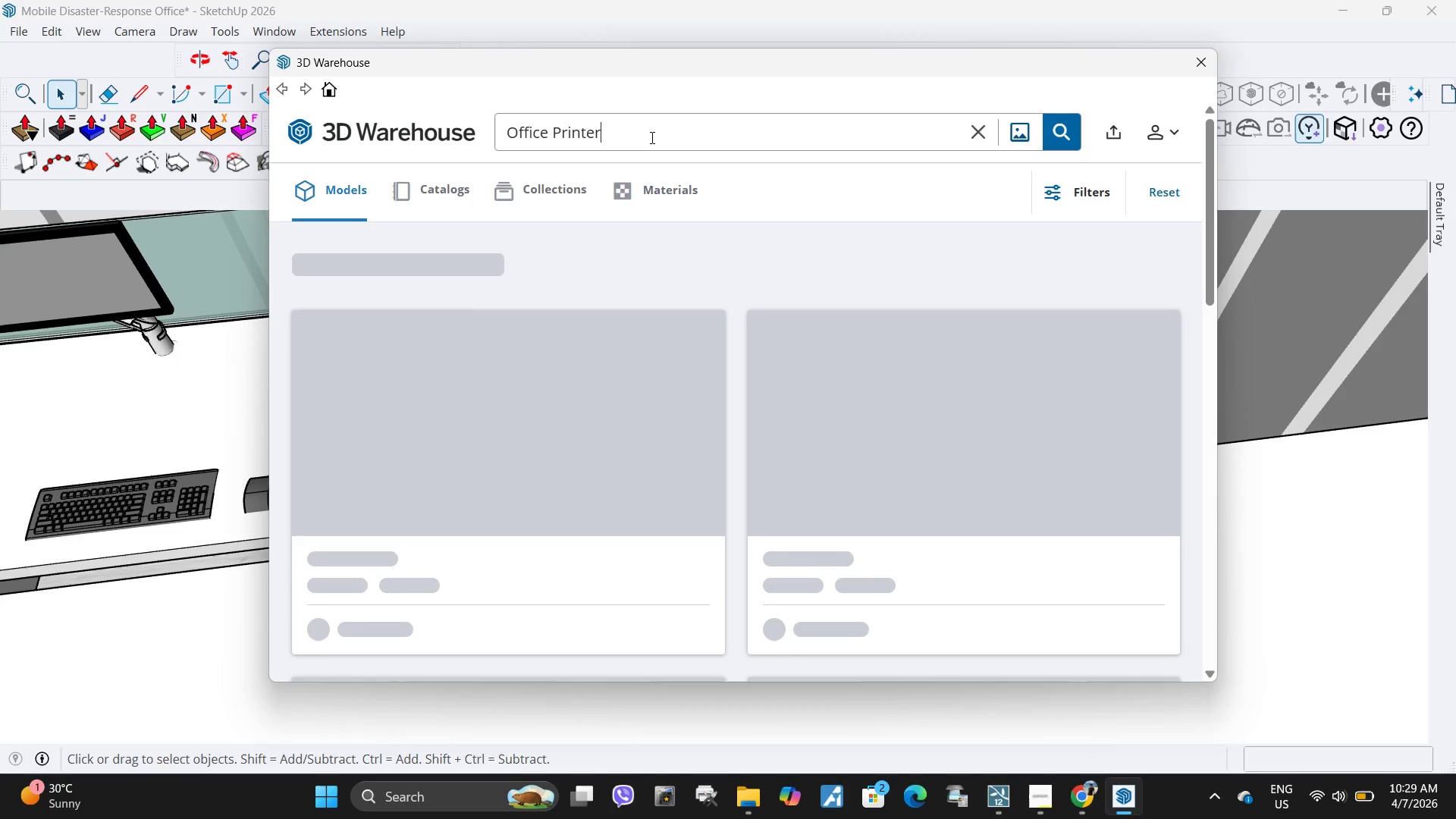 
left_click_drag(start_coordinate=[653, 136], to_coordinate=[394, 116])
 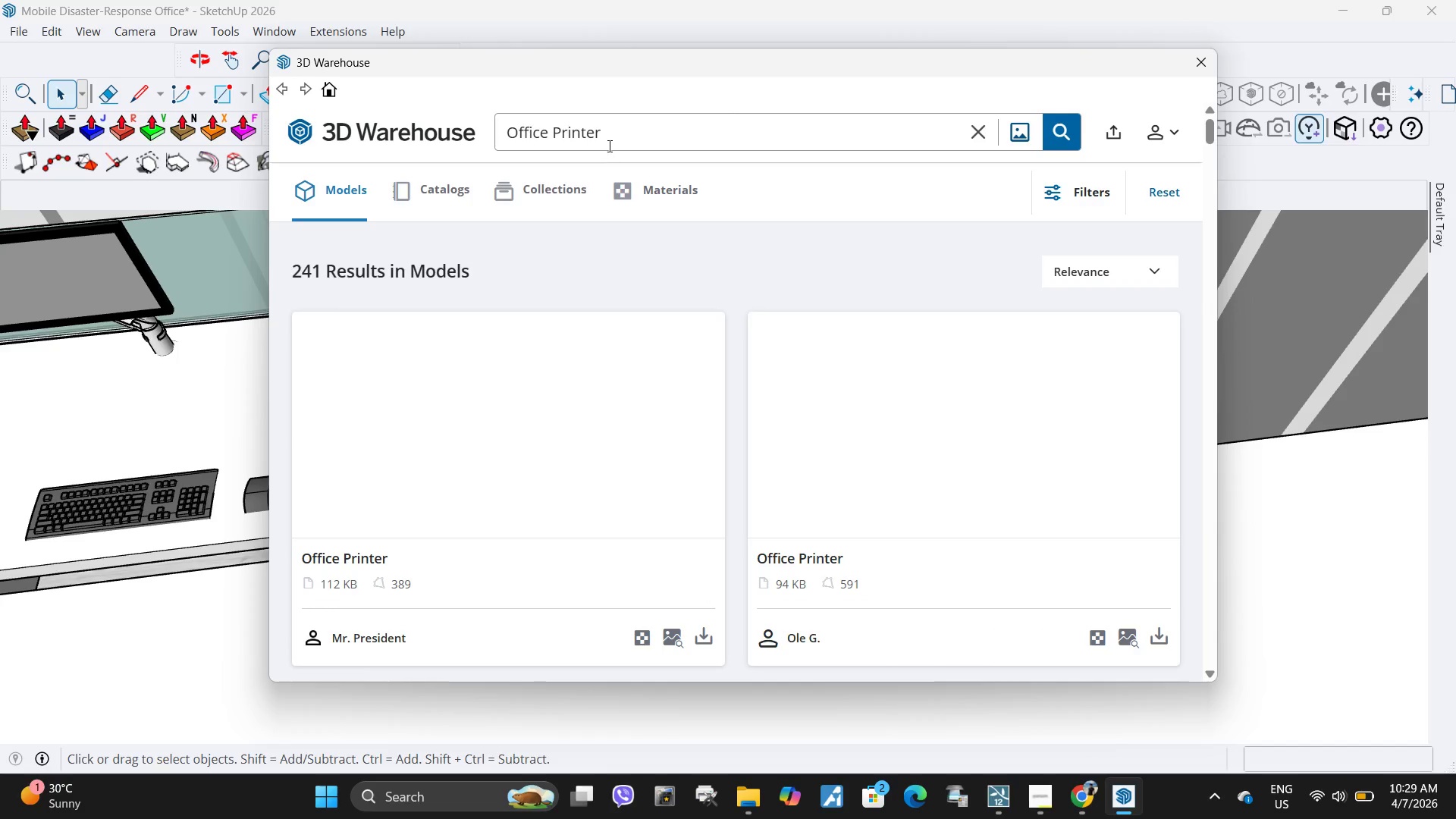 
triple_click([394, 116])
 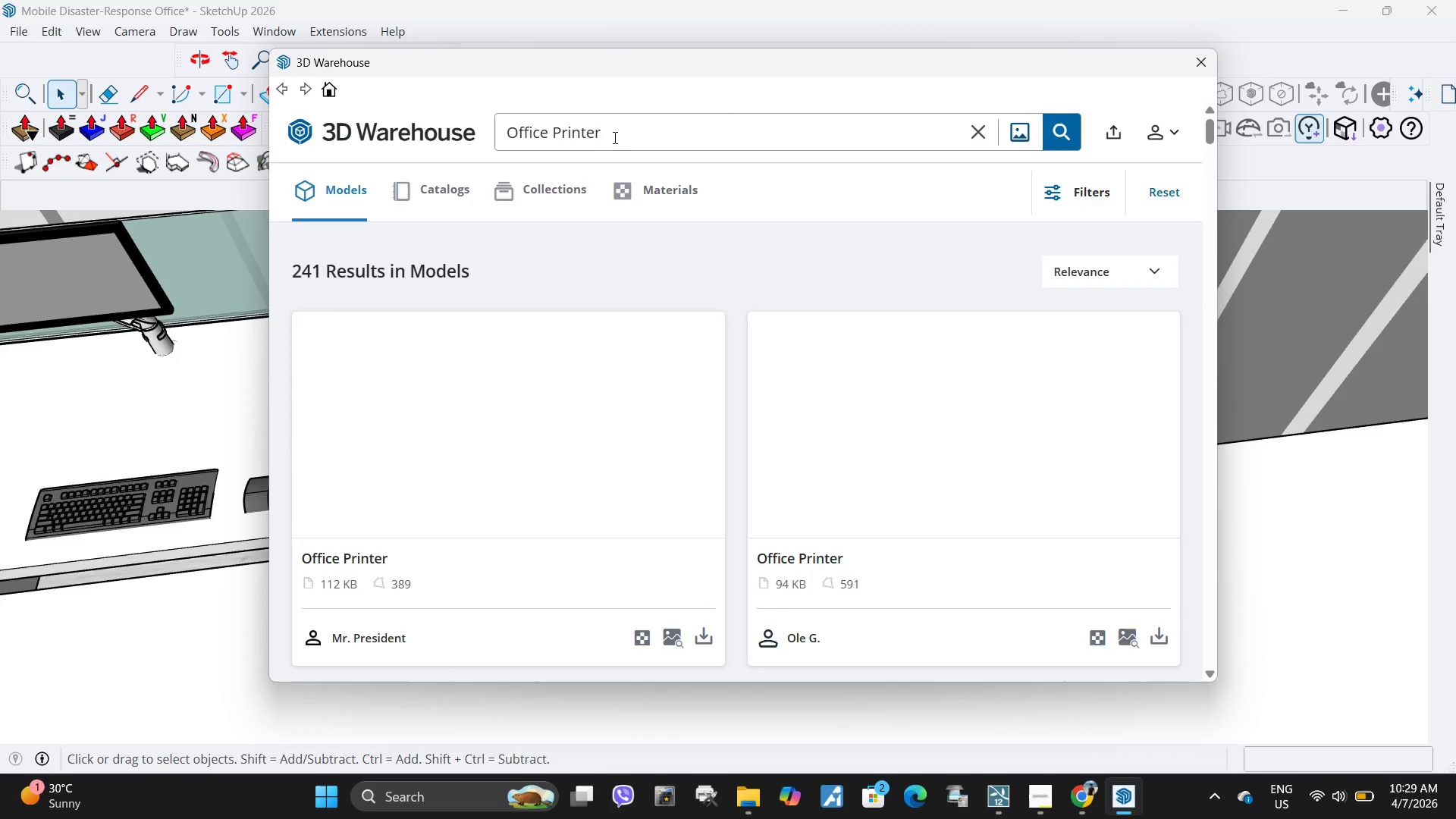 
left_click_drag(start_coordinate=[616, 134], to_coordinate=[471, 131])
 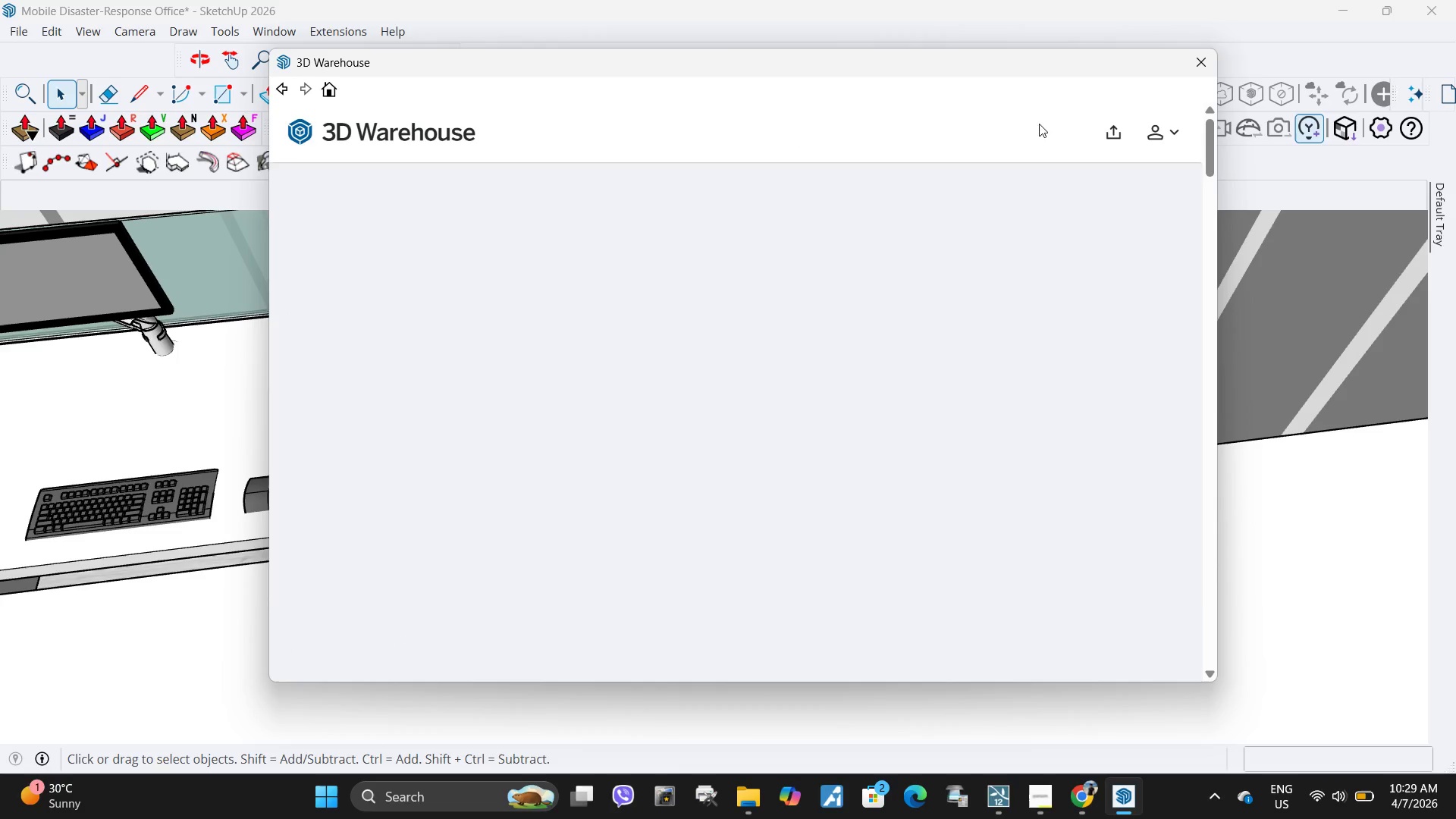 
double_click([471, 131])
 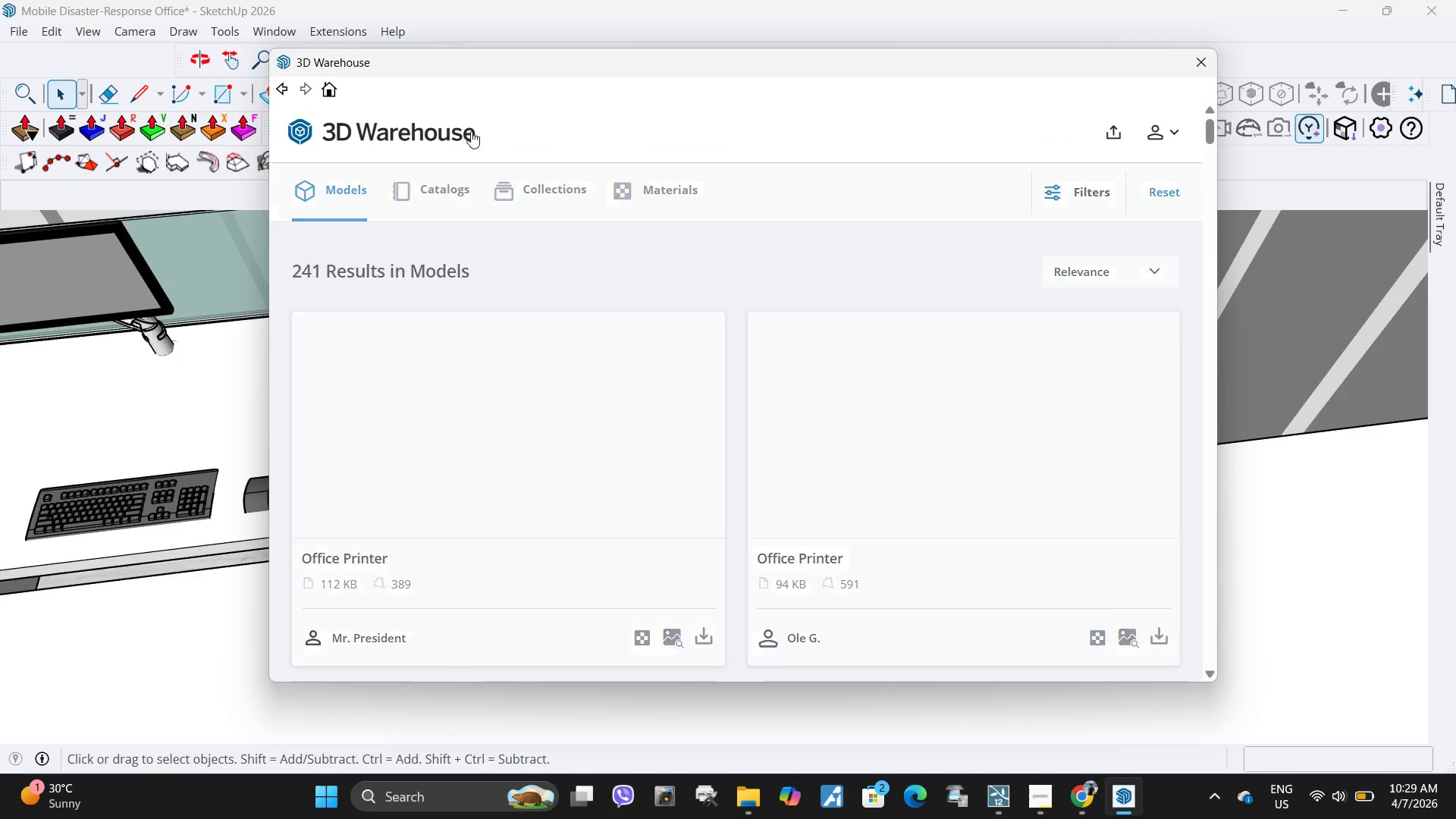 
key(Control+ControlLeft)
 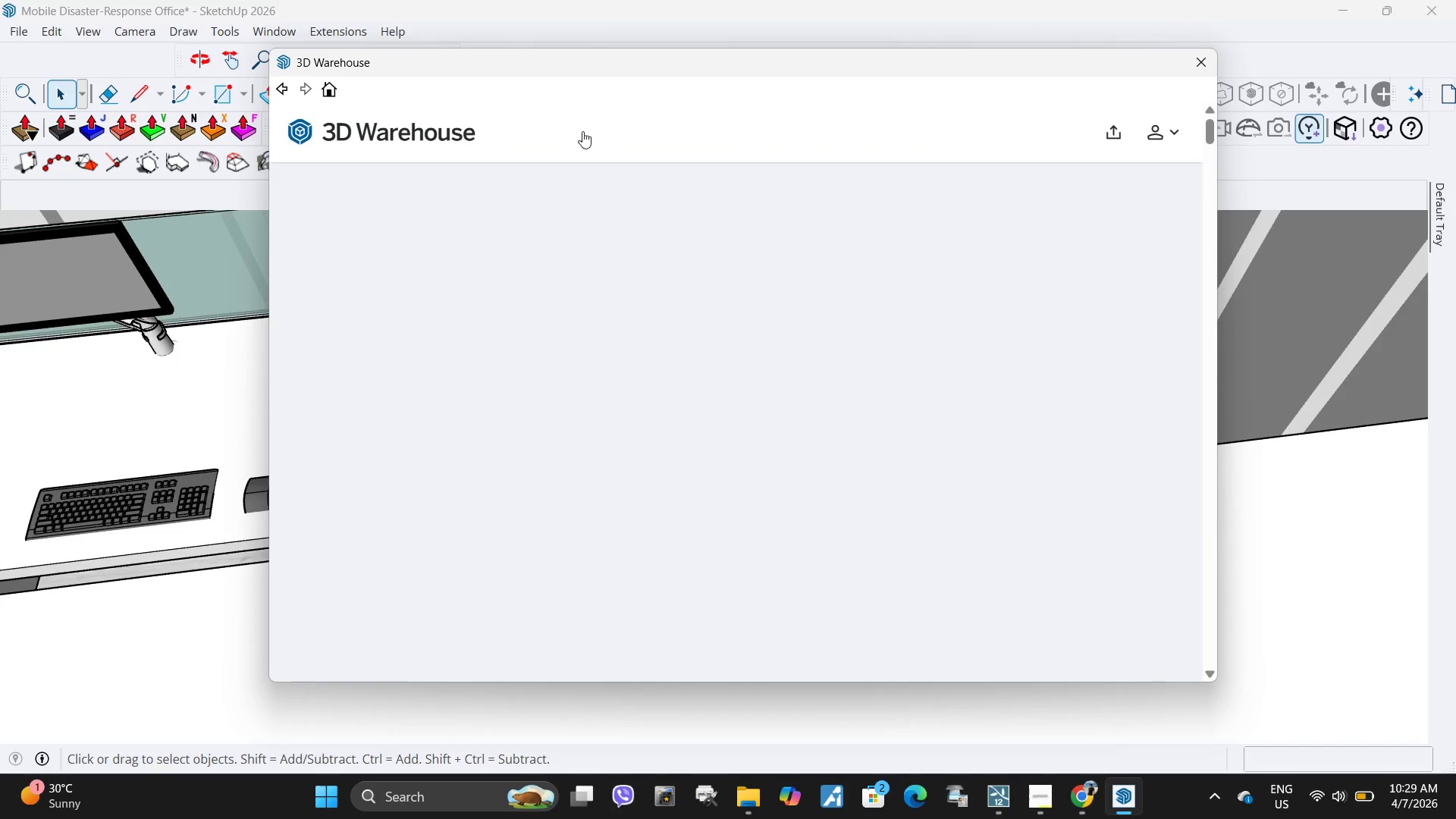 
key(Control+V)
 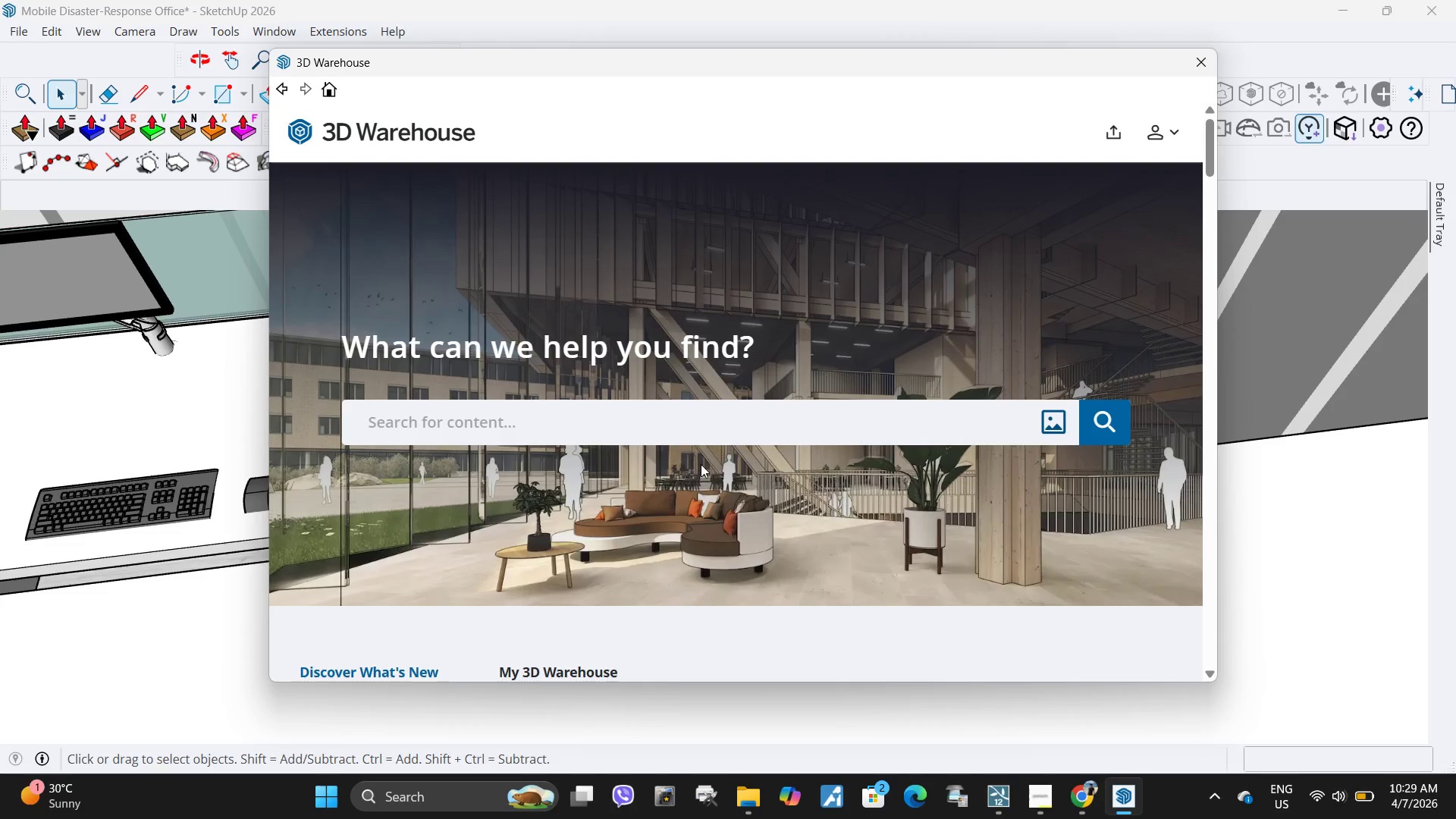 
left_click([711, 425])
 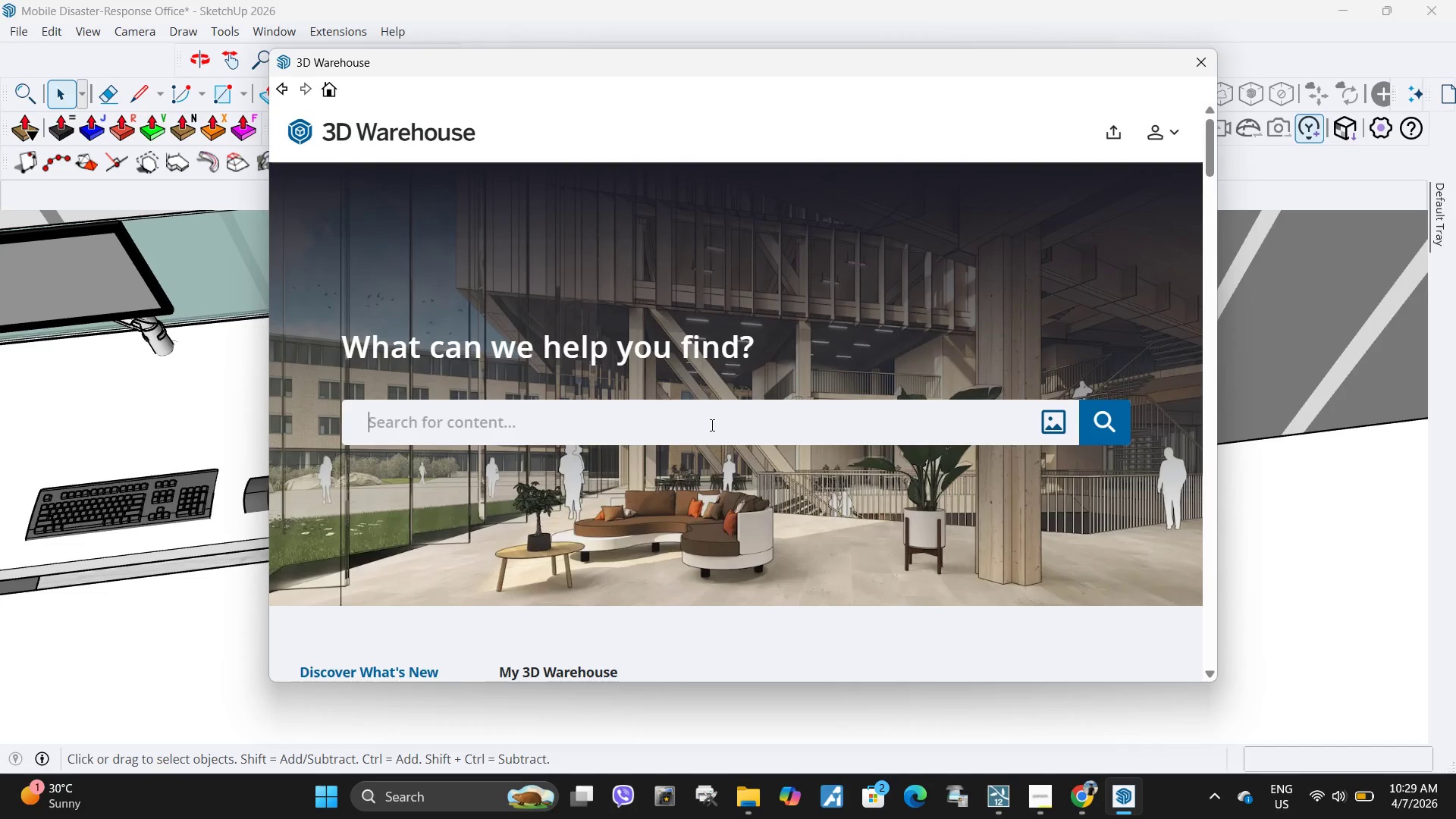 
double_click([711, 425])
 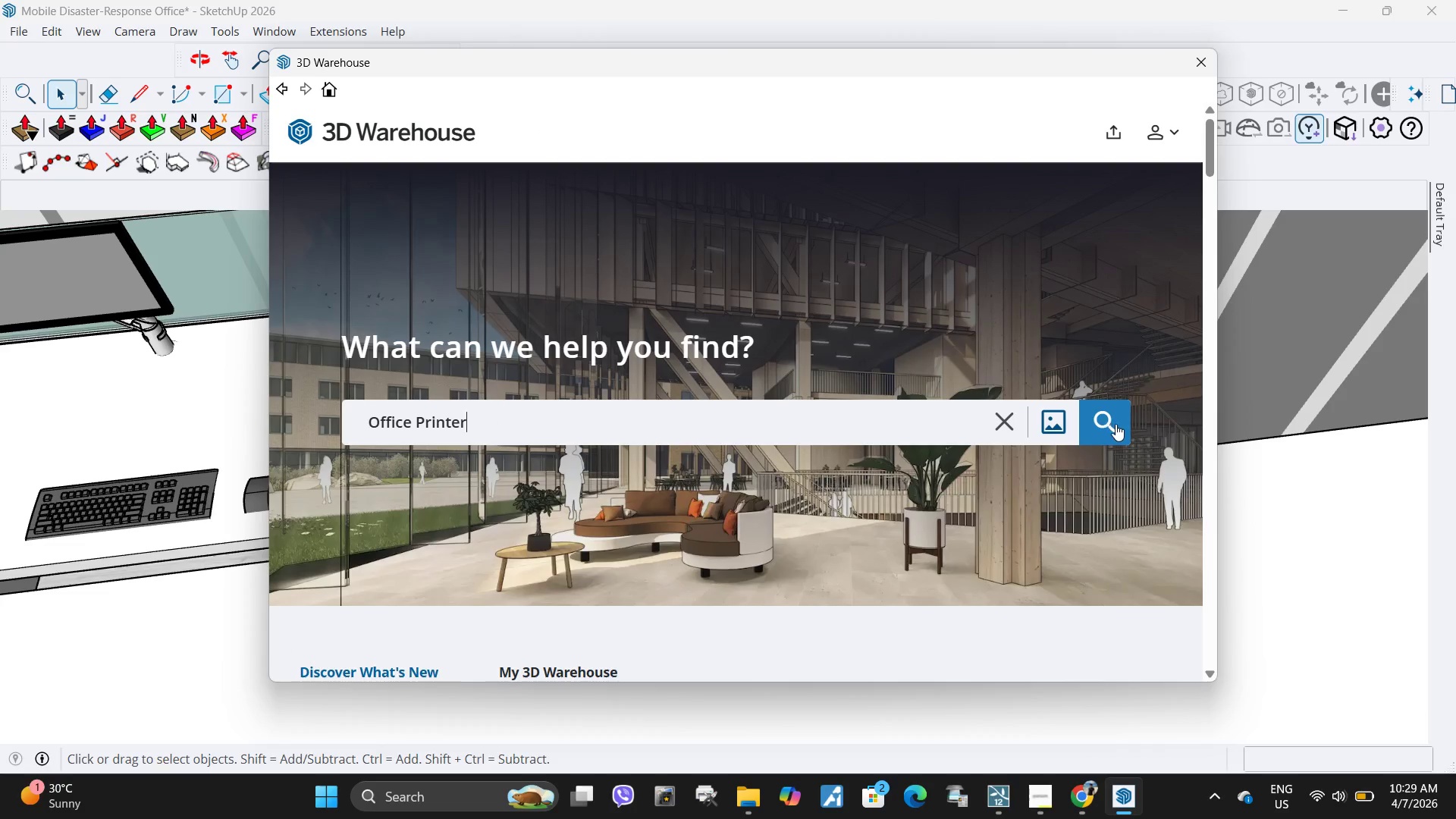 
key(Control+ControlLeft)
 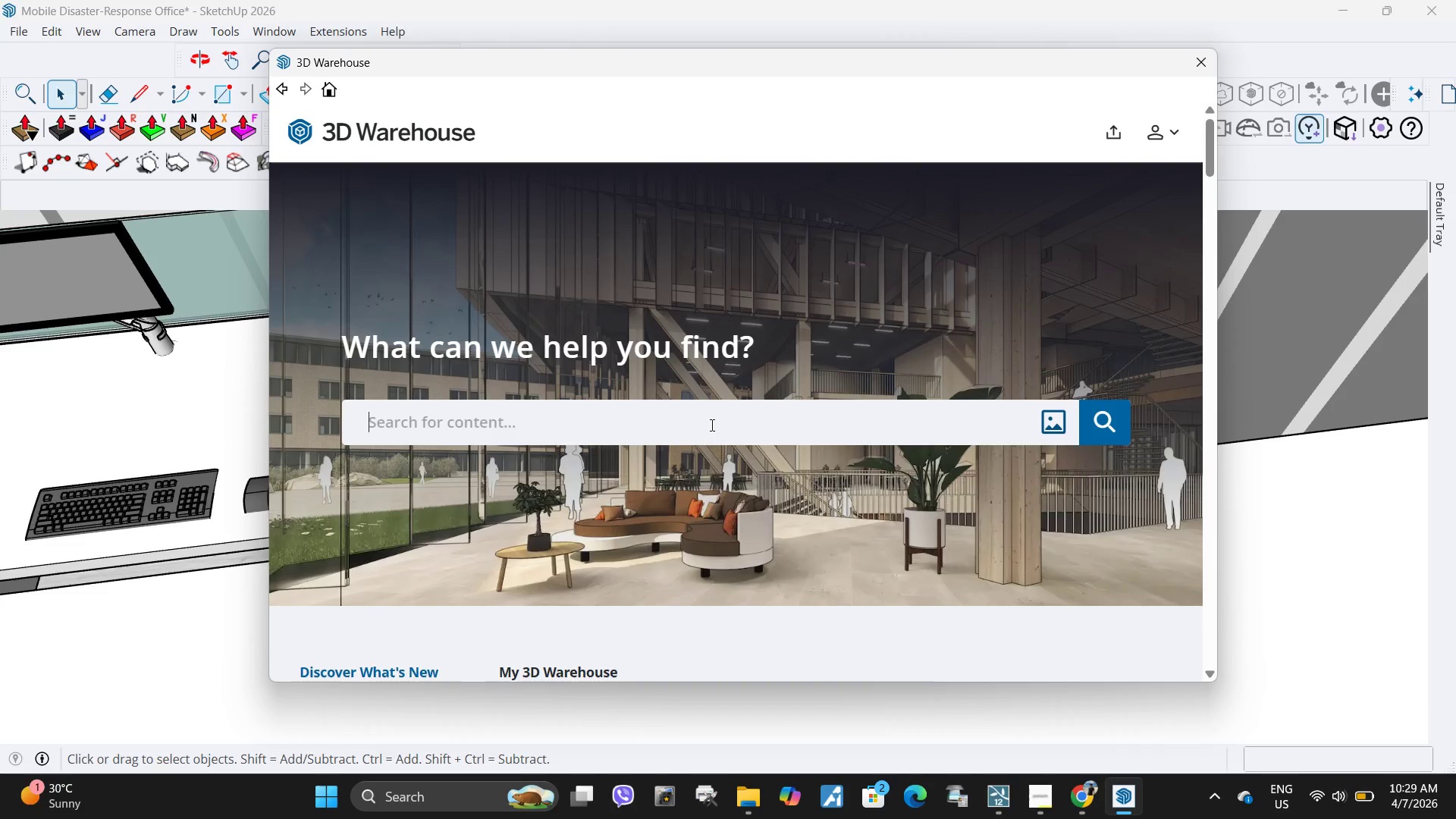 
key(Control+V)
 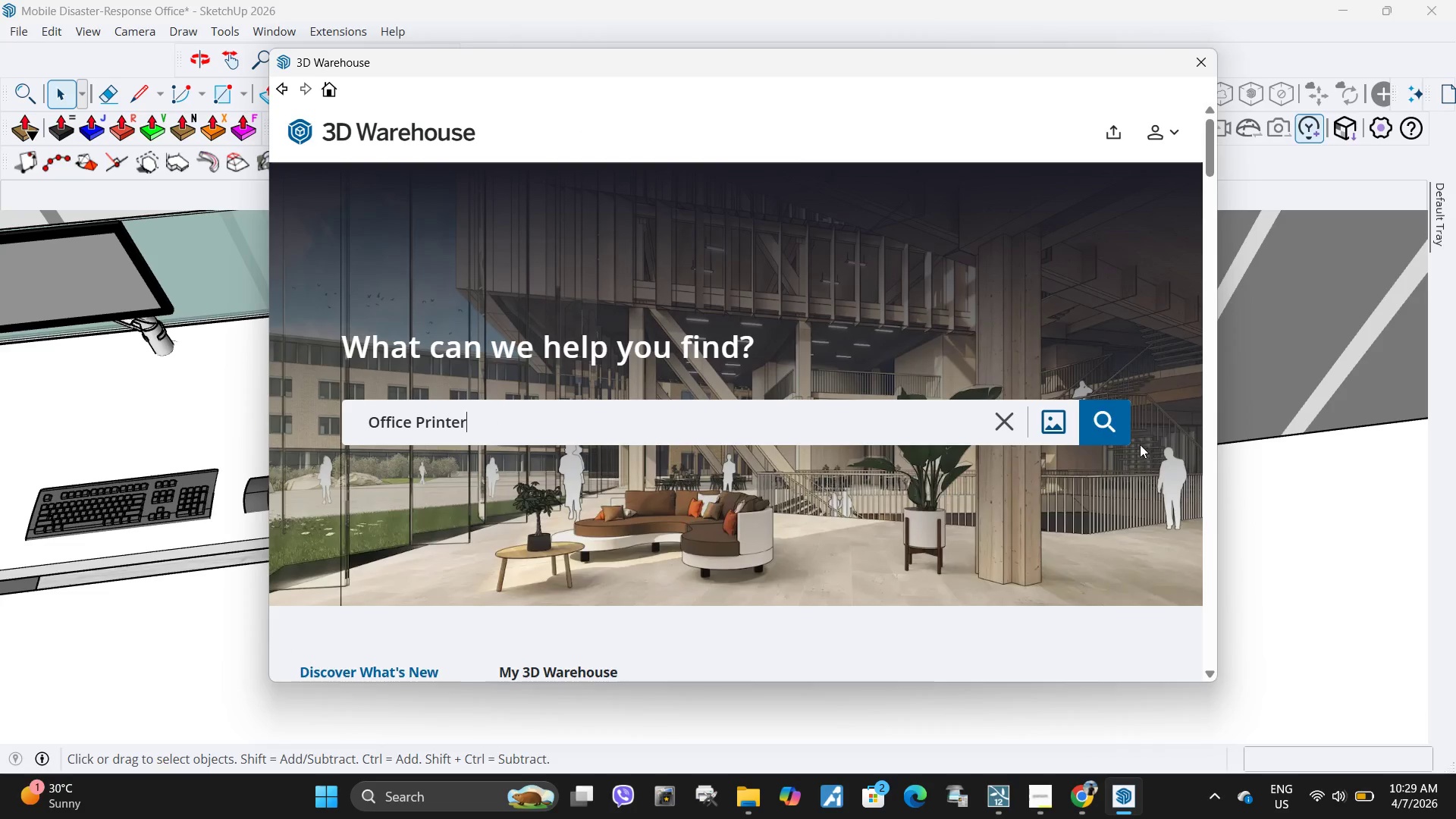 
double_click([1112, 416])
 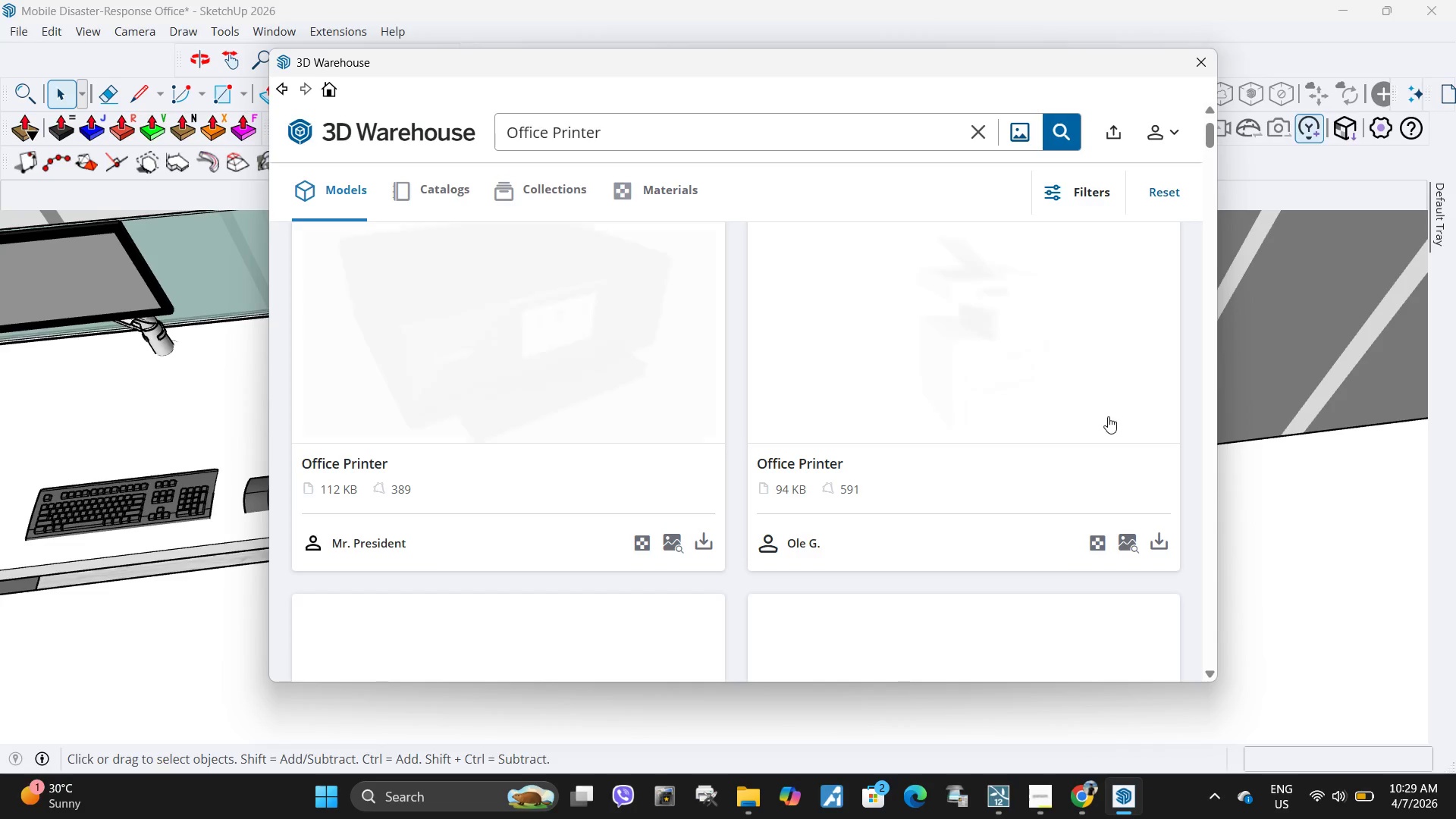 
scroll: coordinate [1022, 460], scroll_direction: down, amount: 4.0
 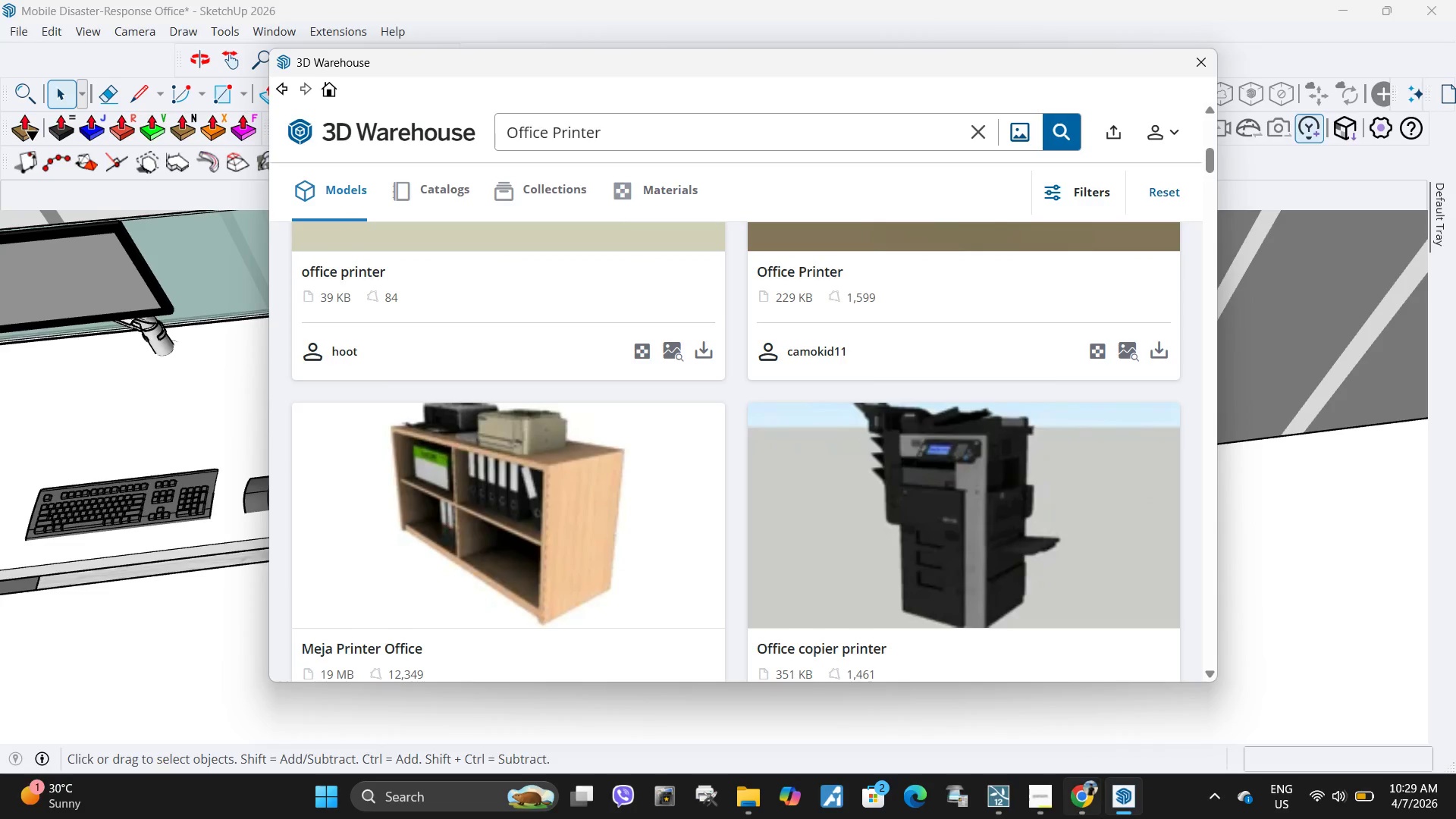 
left_click([1112, 799])
 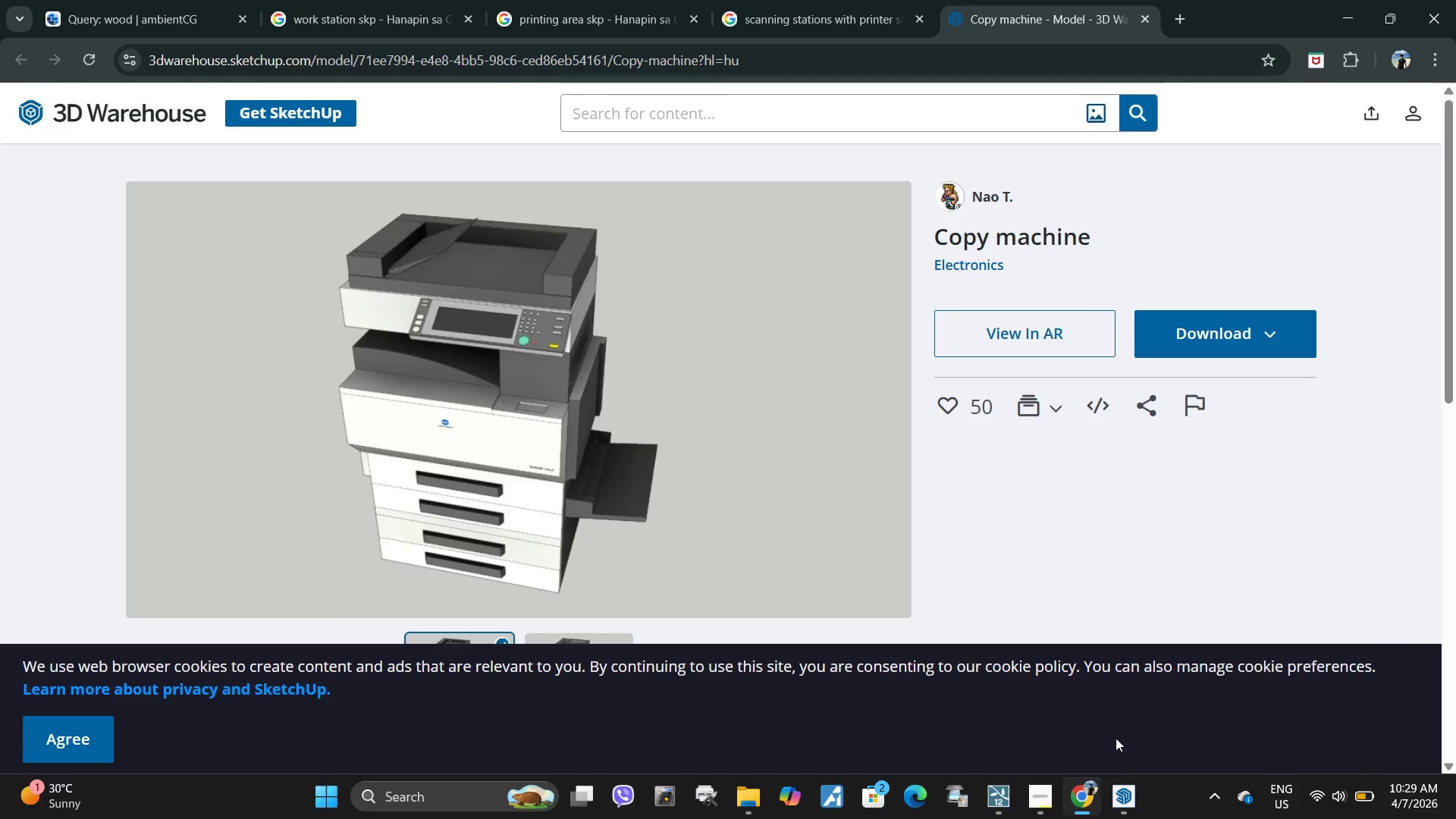 
left_click([1124, 818])
 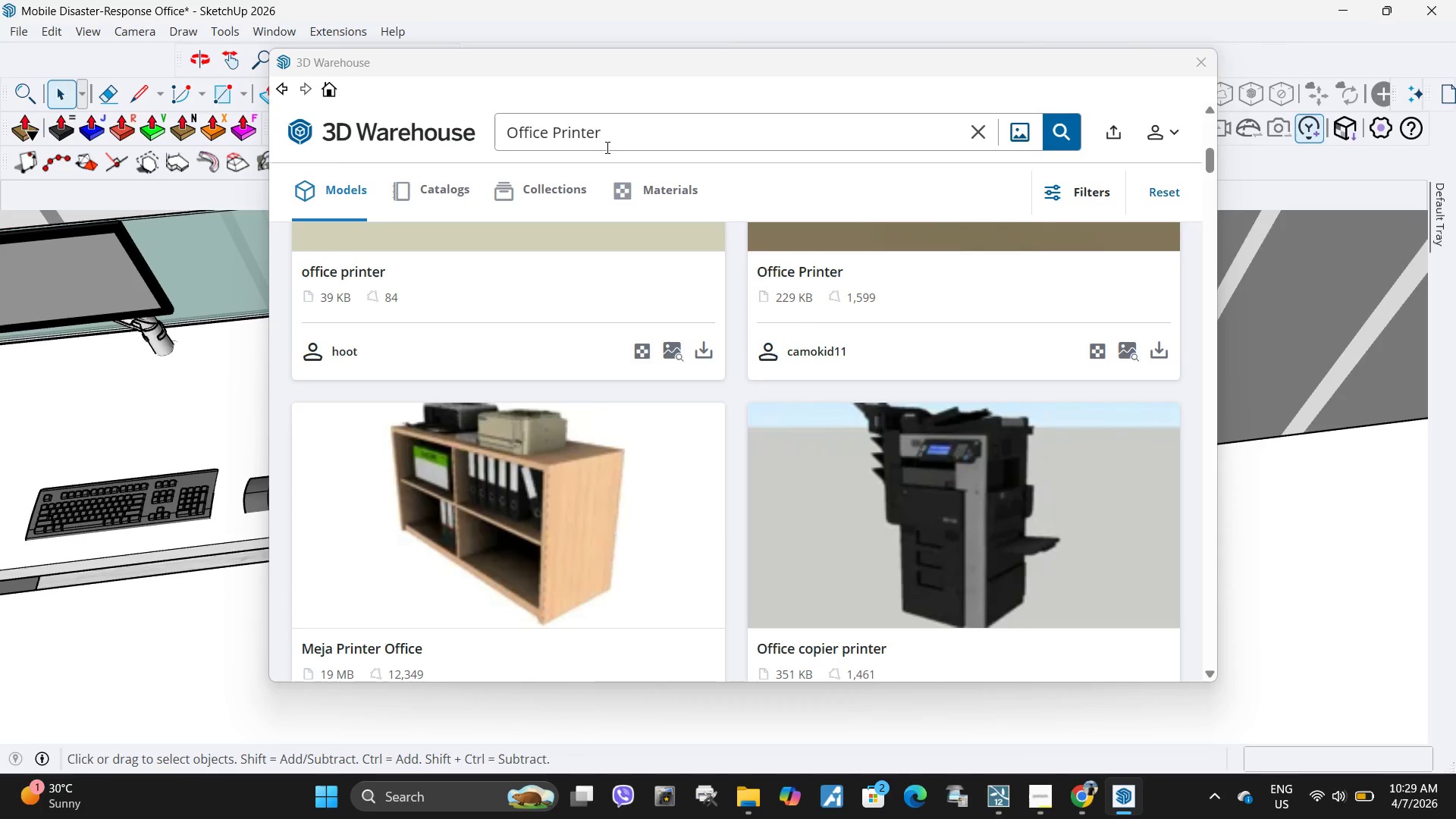 
left_click_drag(start_coordinate=[633, 136], to_coordinate=[498, 111])
 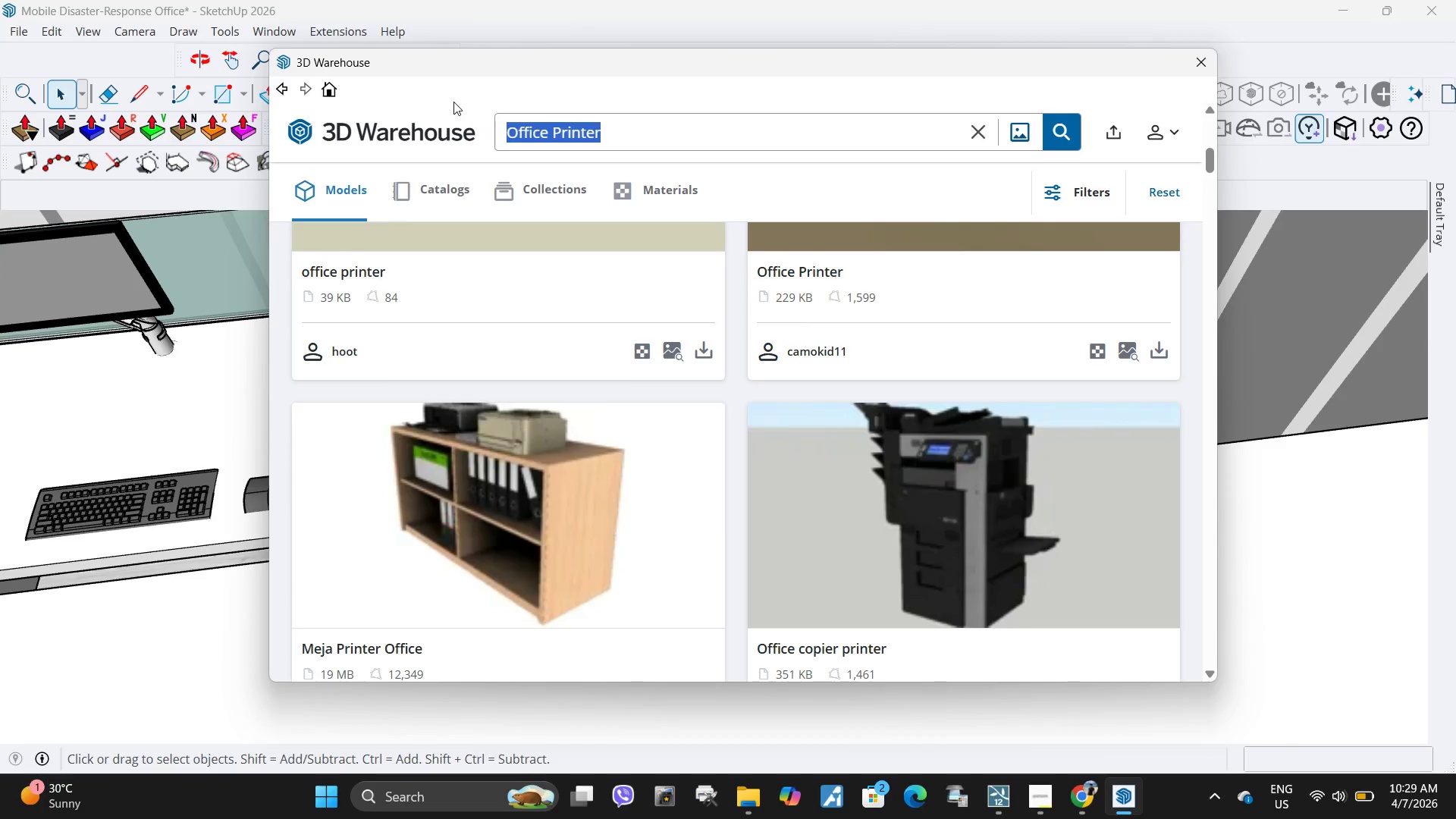 
double_click([453, 102])
 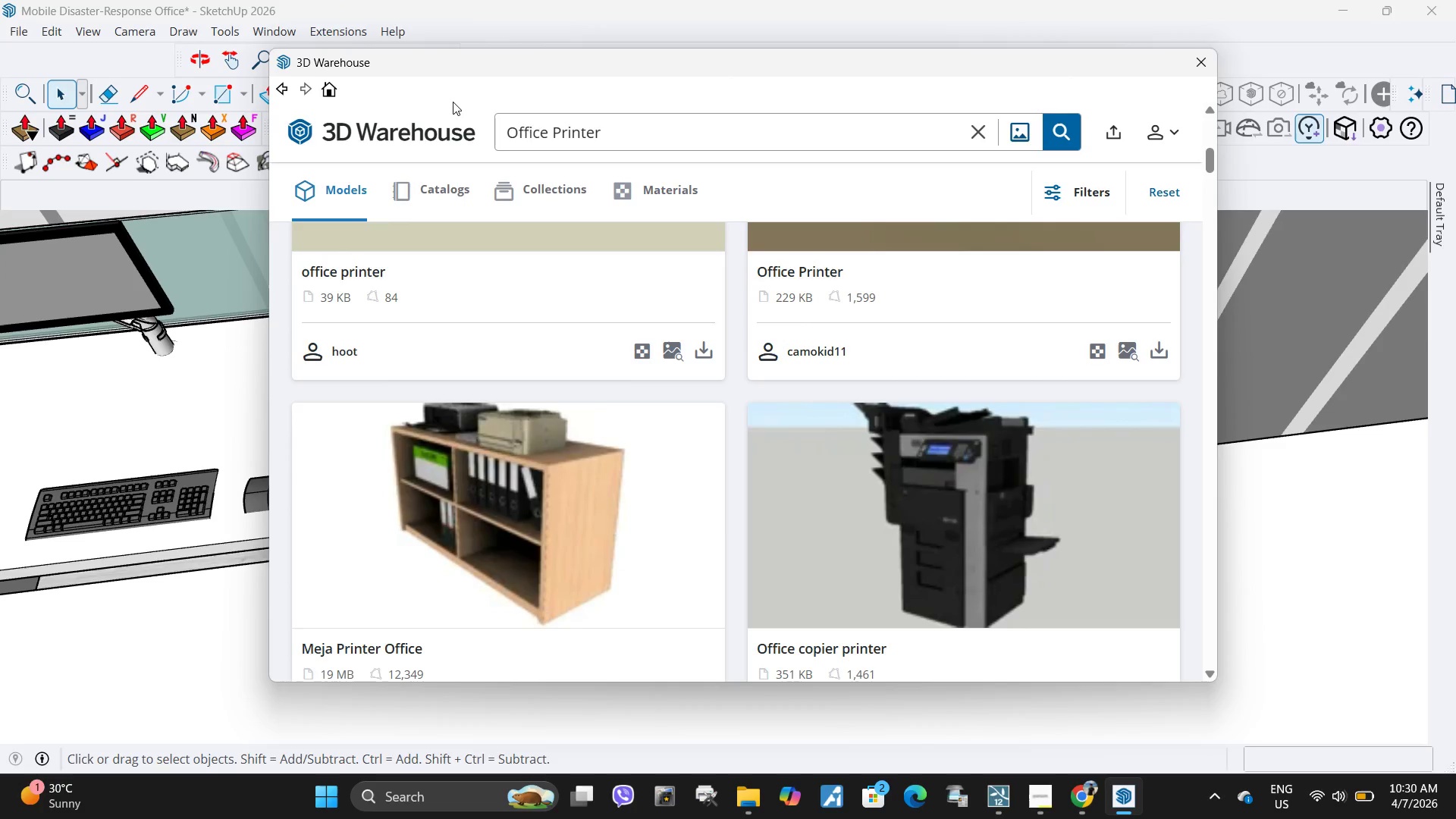 
type(copy machi)
 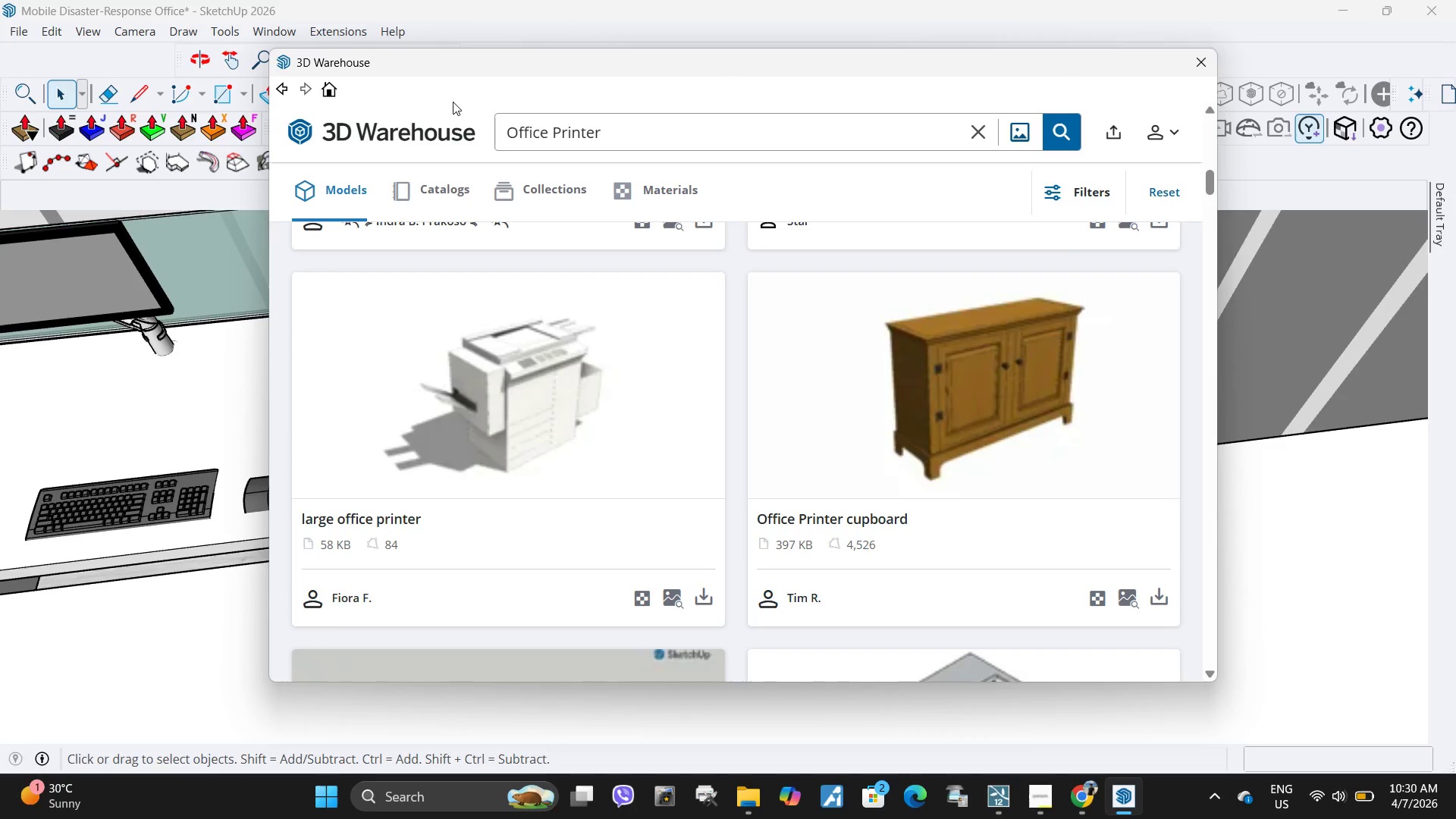 
key(N)
 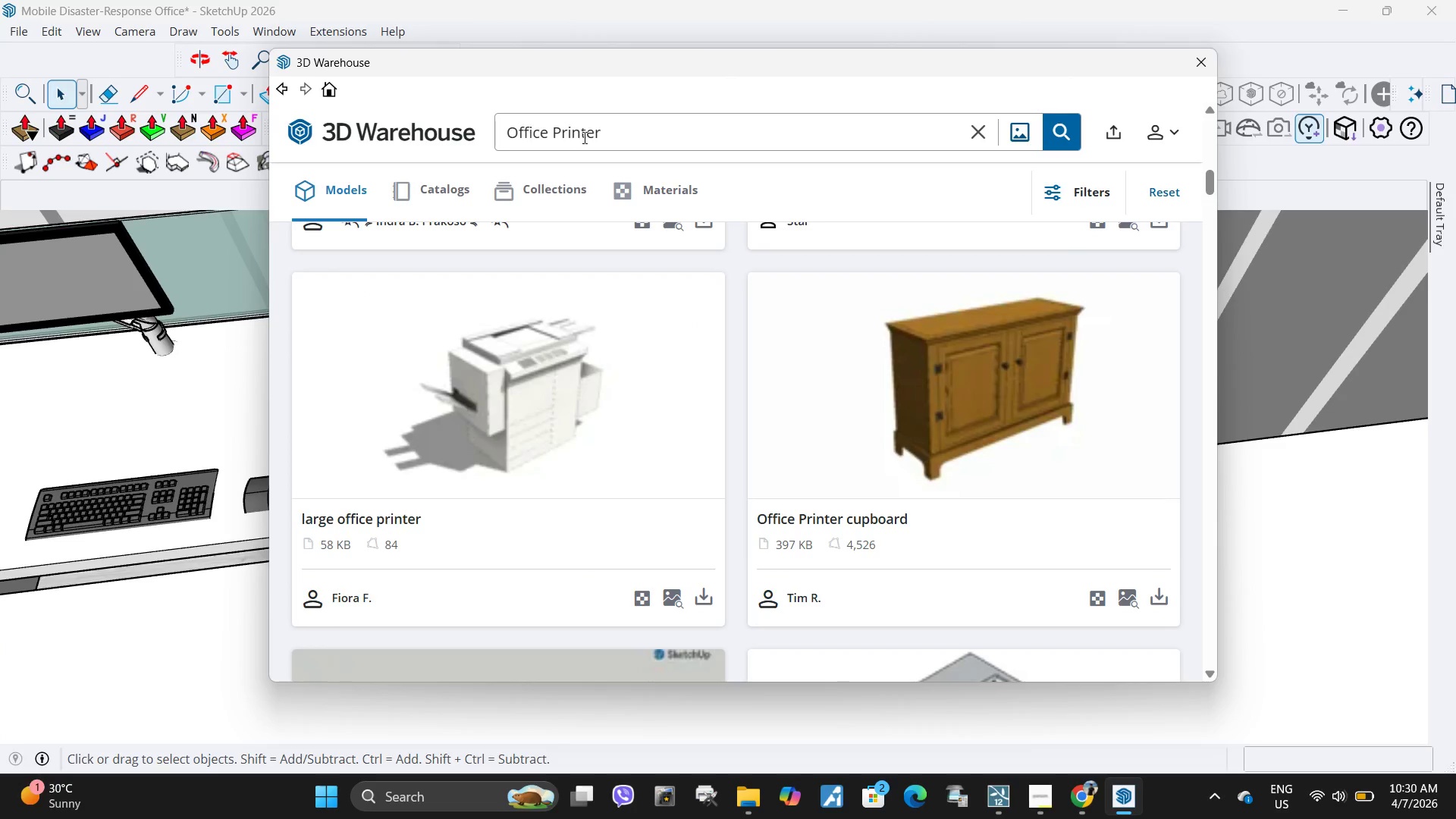 
left_click([617, 139])
 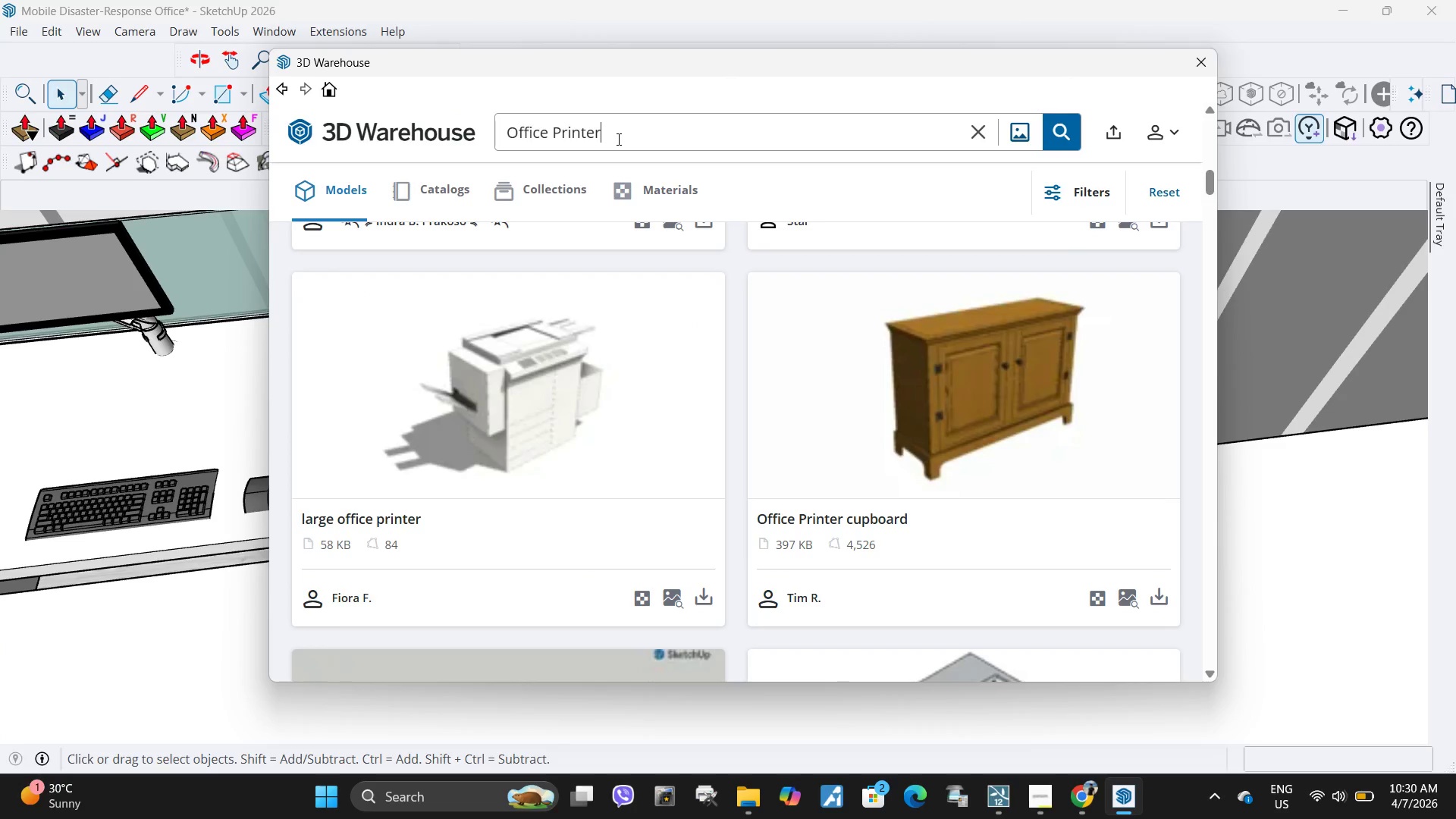 
key(Control+ControlLeft)
 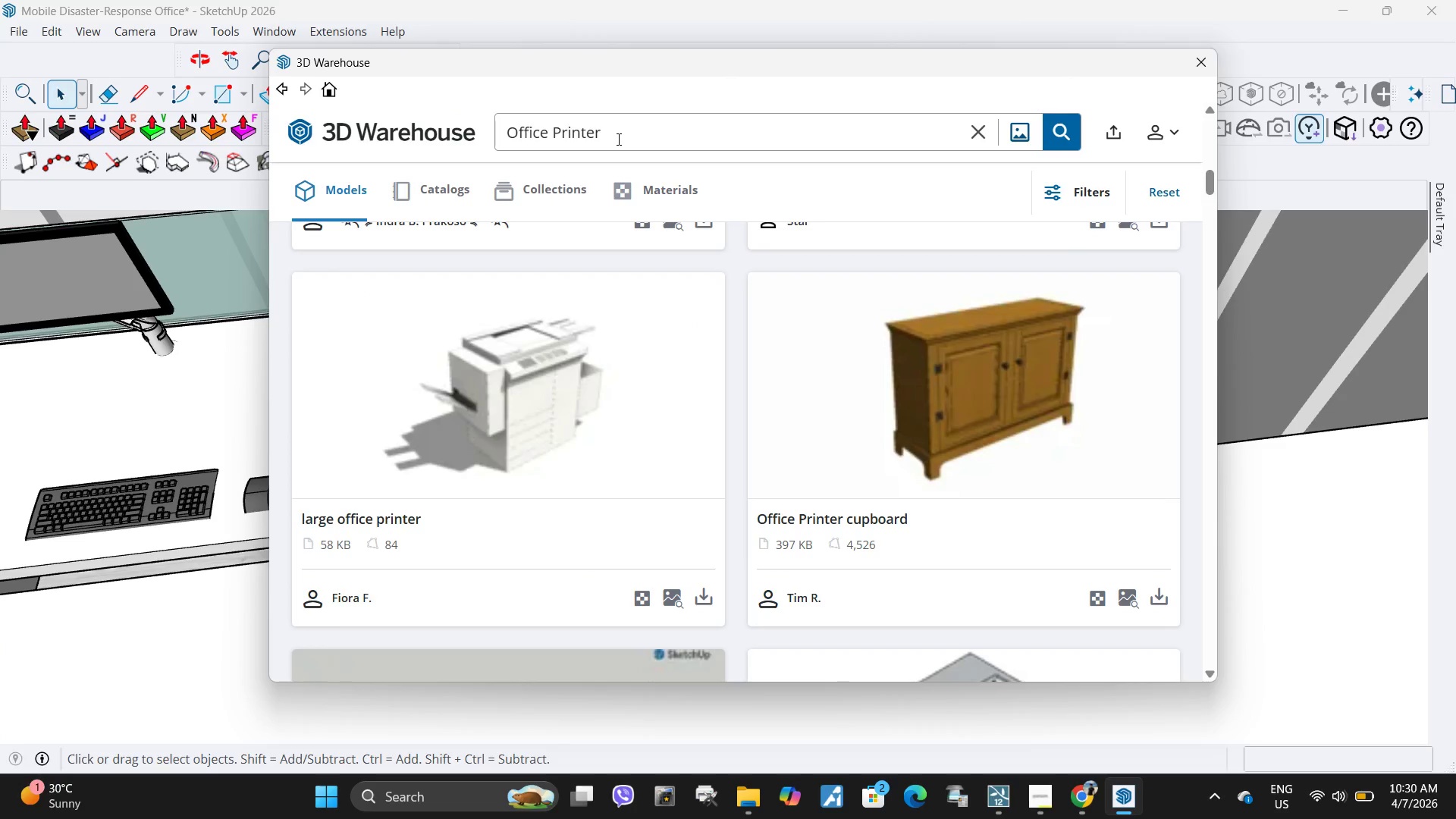 
key(Control+A)
 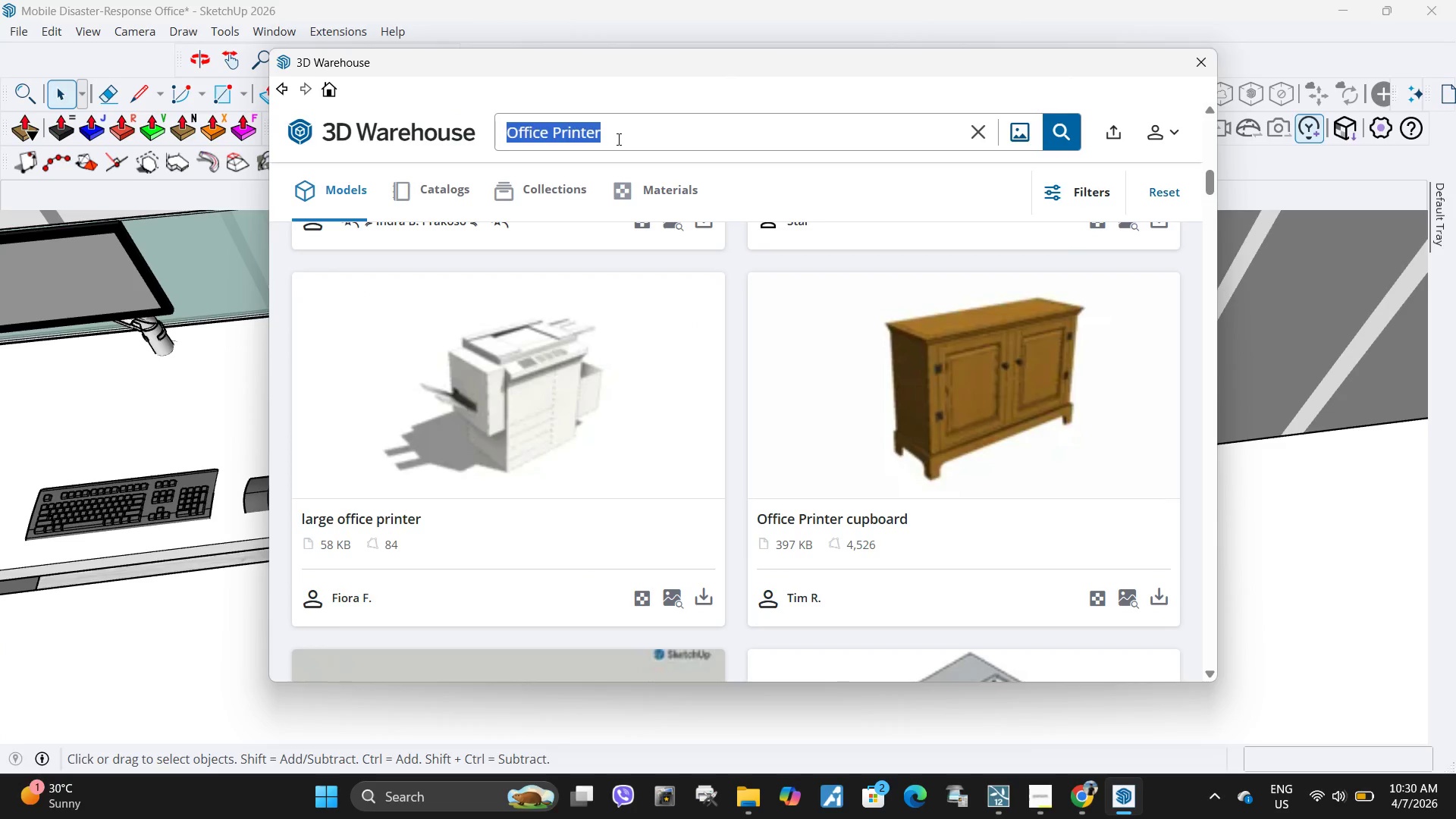 
type(copy machine)
 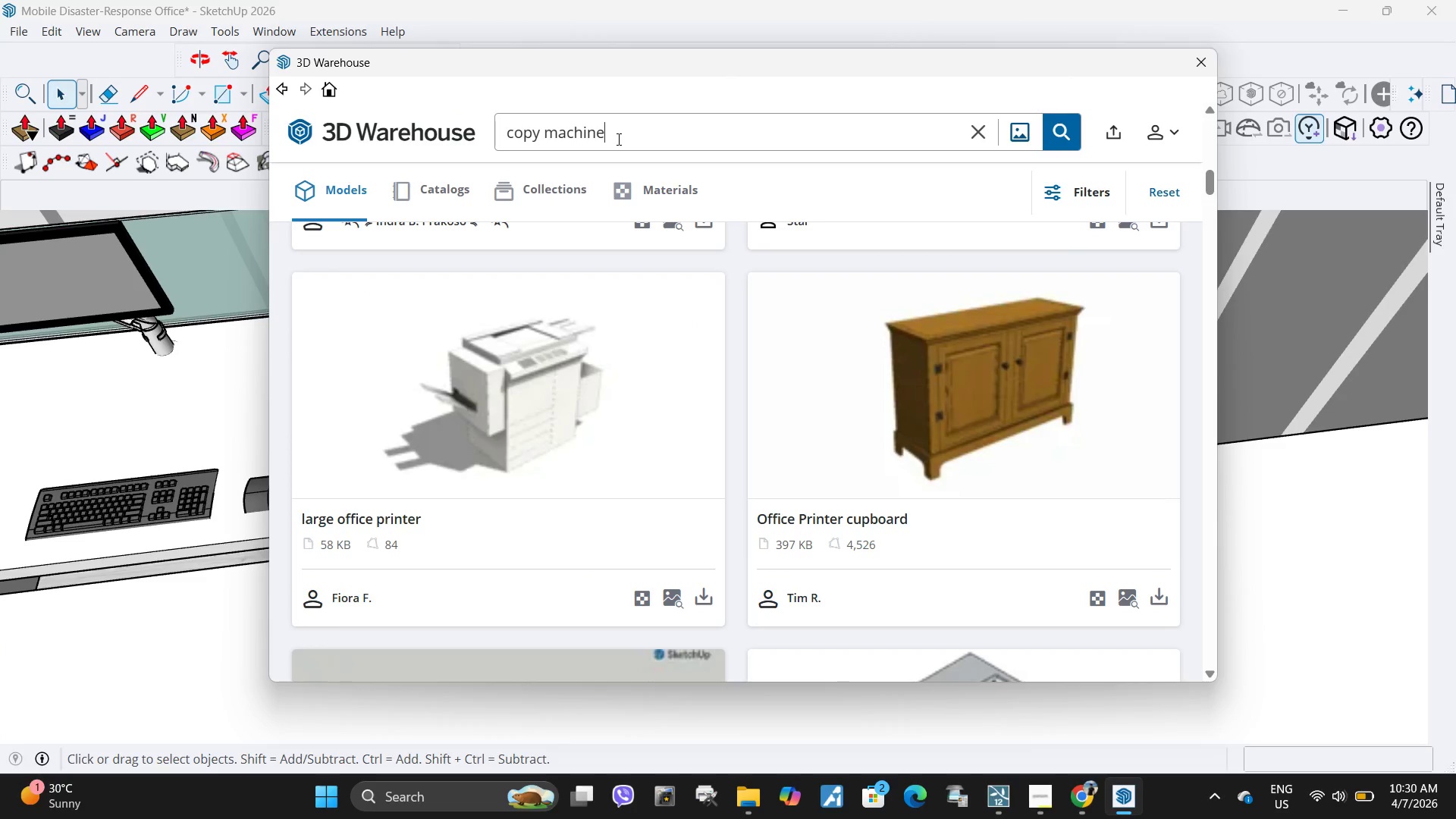 
key(Enter)
 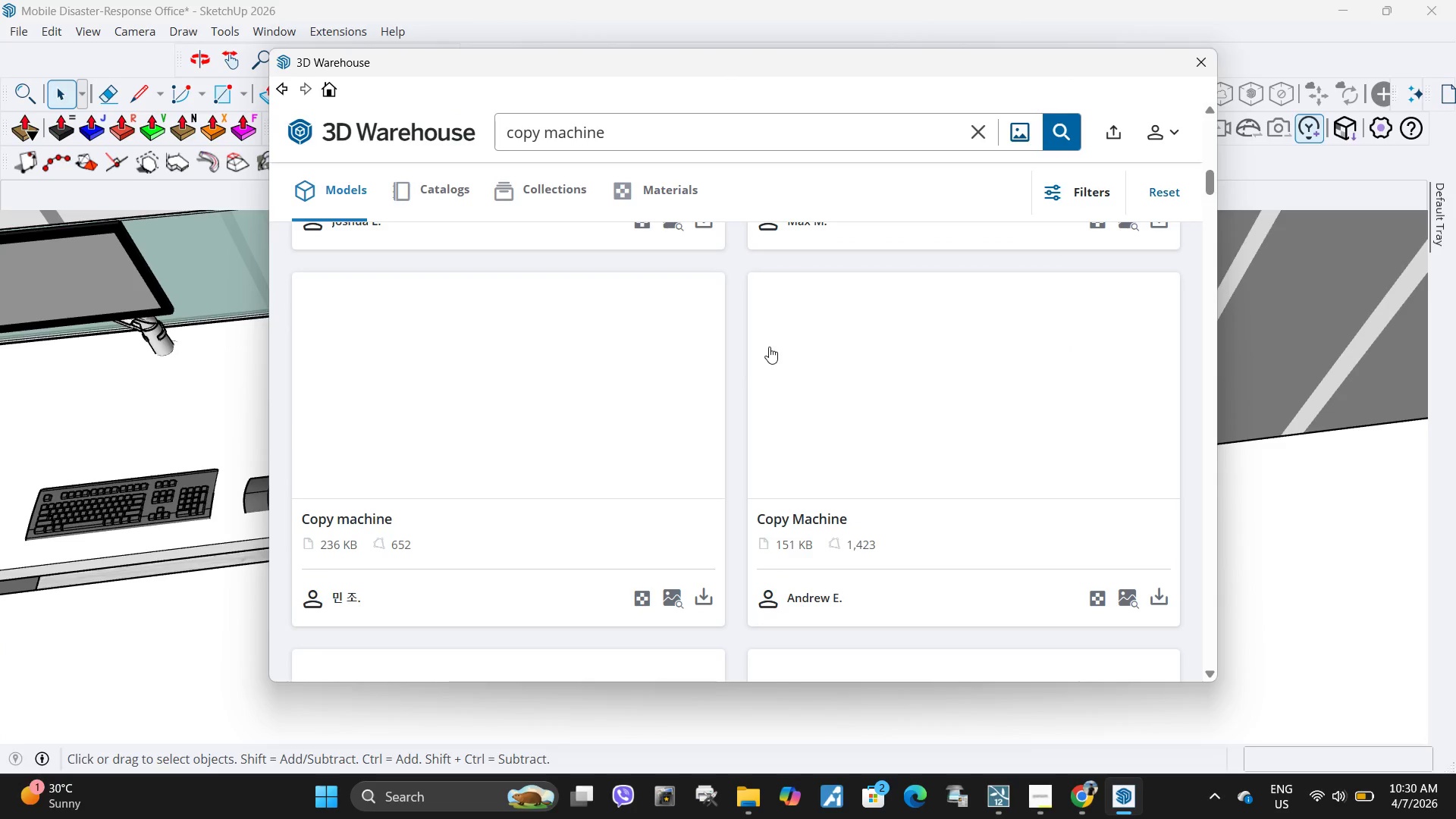 
scroll: coordinate [770, 460], scroll_direction: up, amount: 20.0
 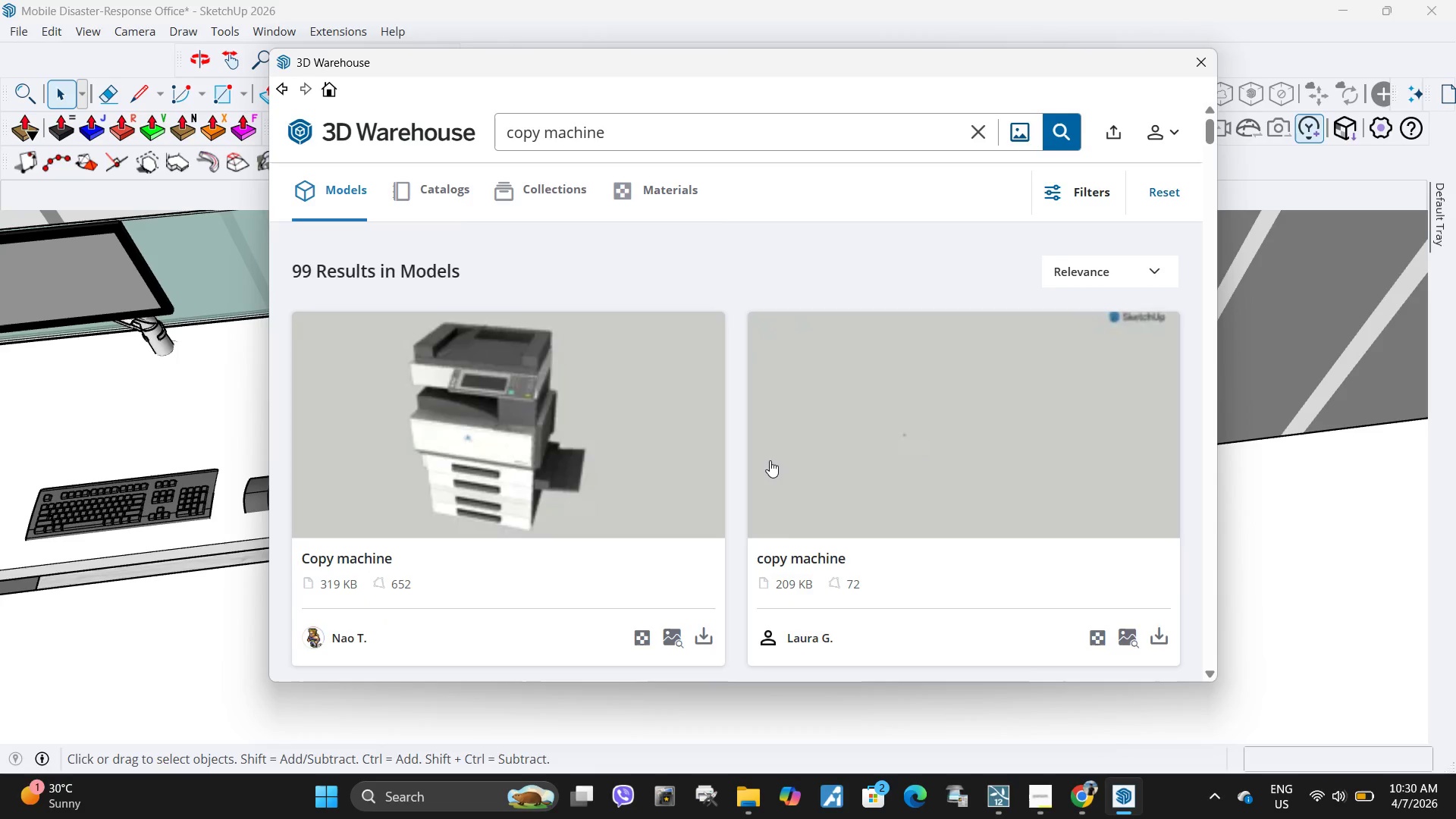 
scroll: coordinate [770, 460], scroll_direction: down, amount: 2.0
 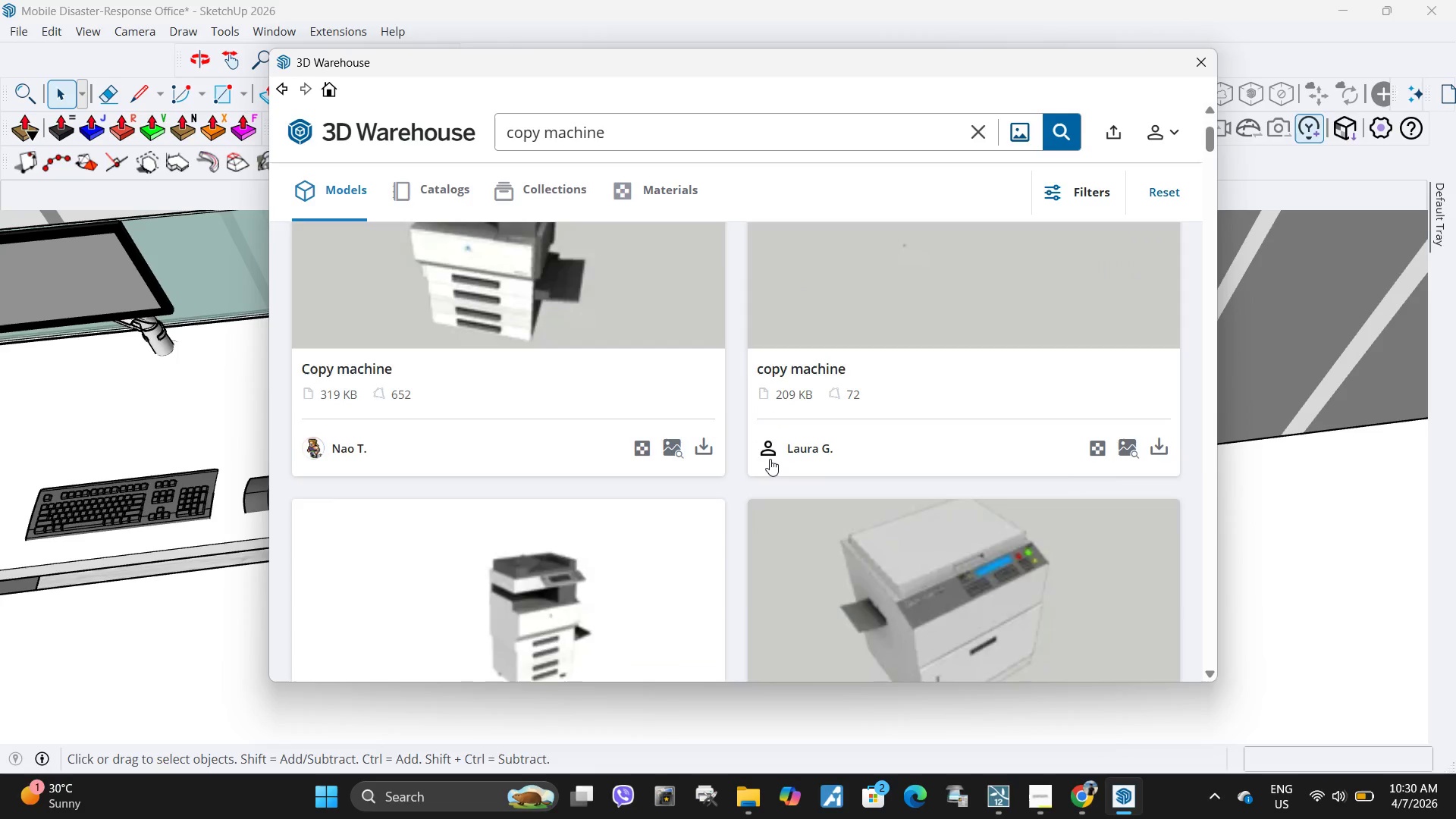 
scroll: coordinate [770, 459], scroll_direction: up, amount: 4.0
 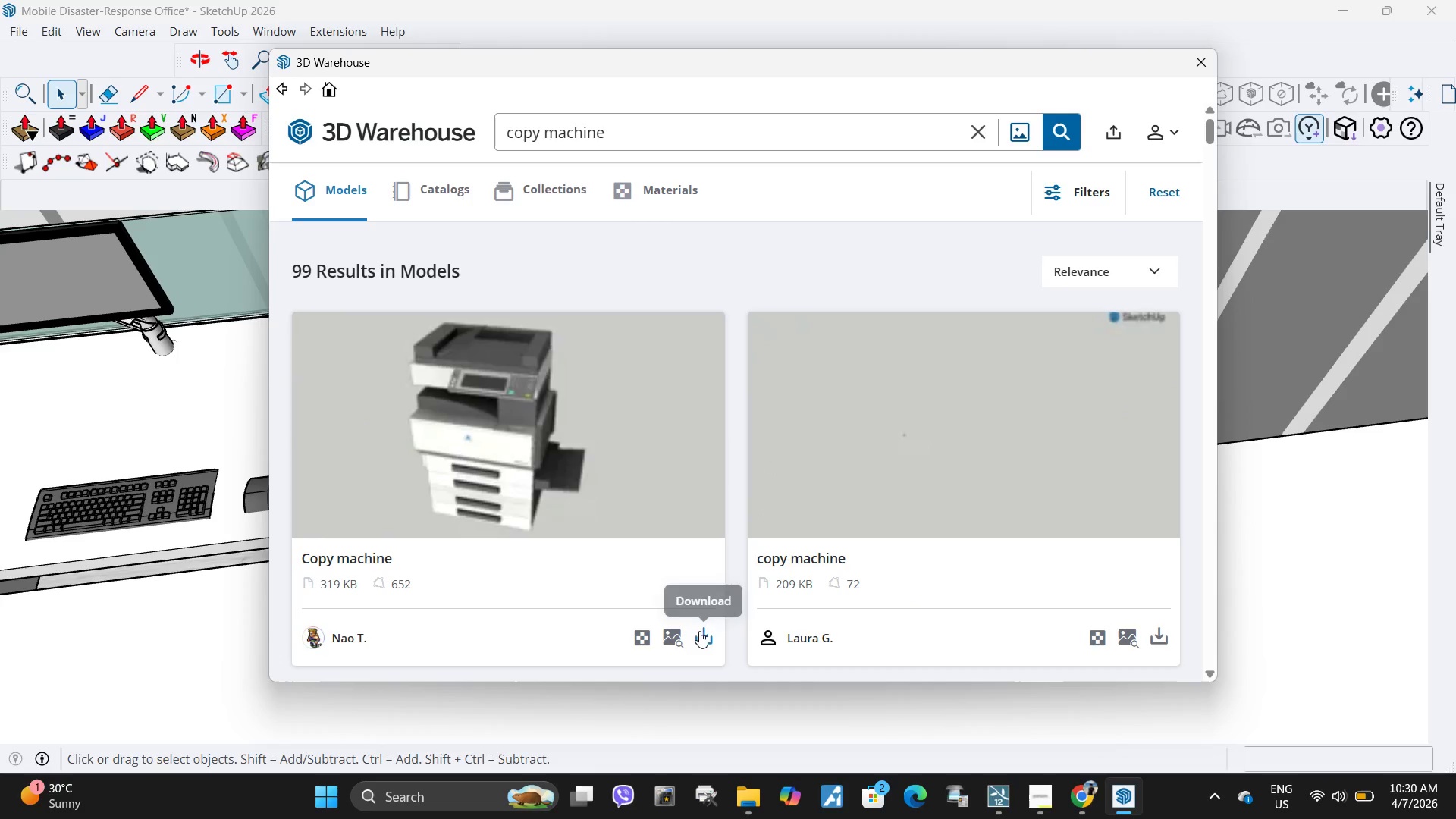 
left_click([698, 637])
 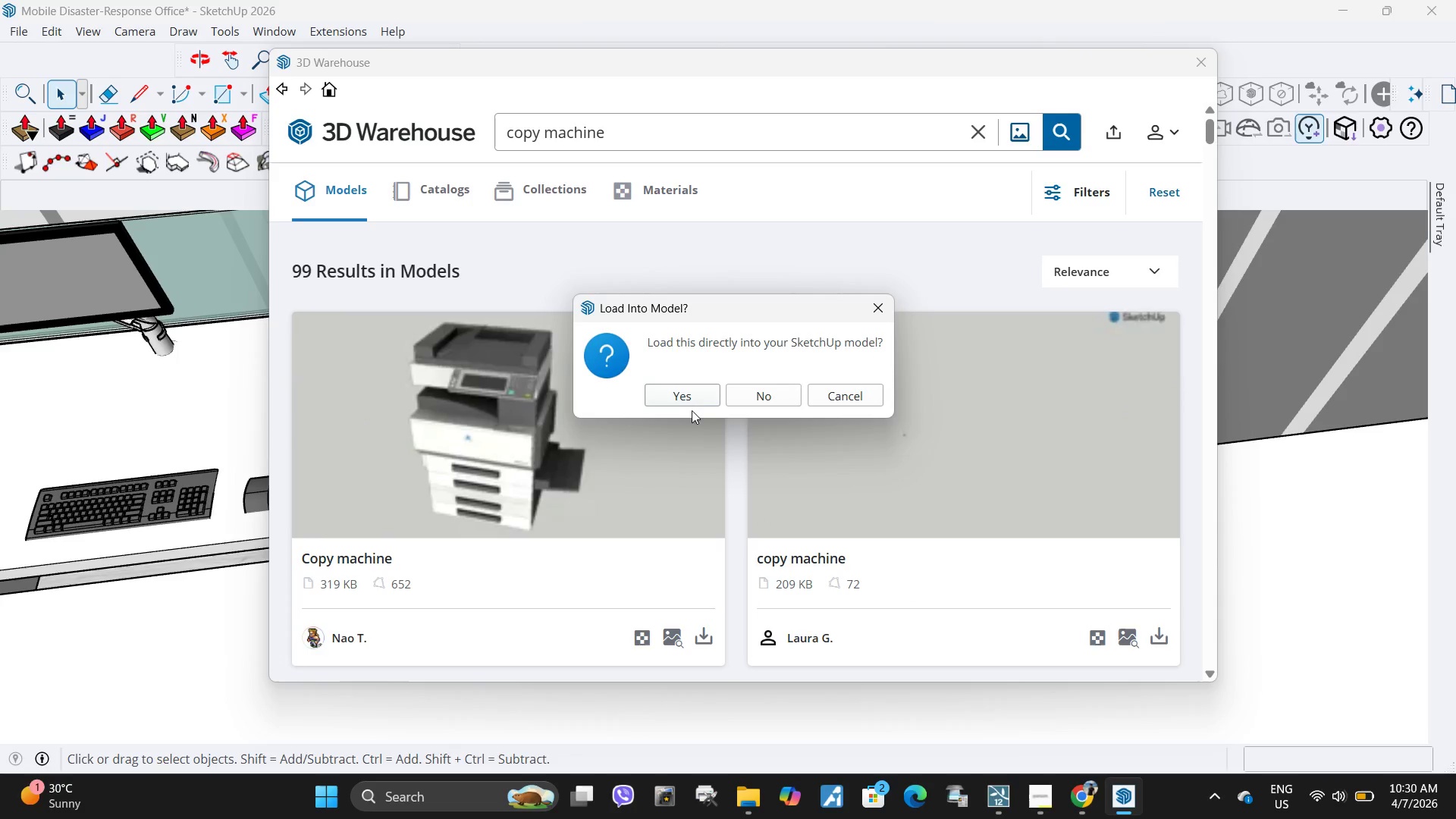 
left_click([698, 400])
 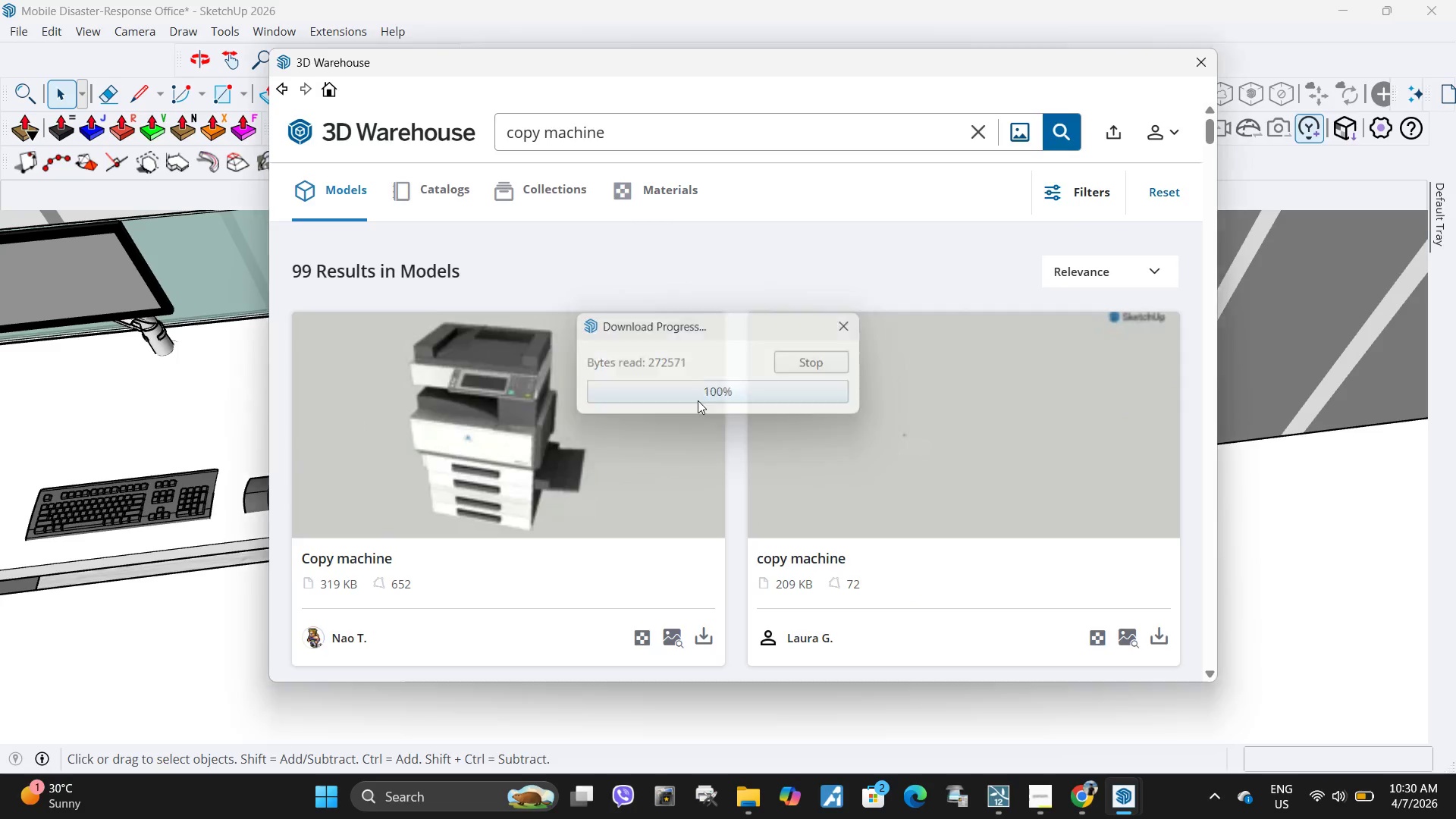 
scroll: coordinate [805, 455], scroll_direction: down, amount: 7.0
 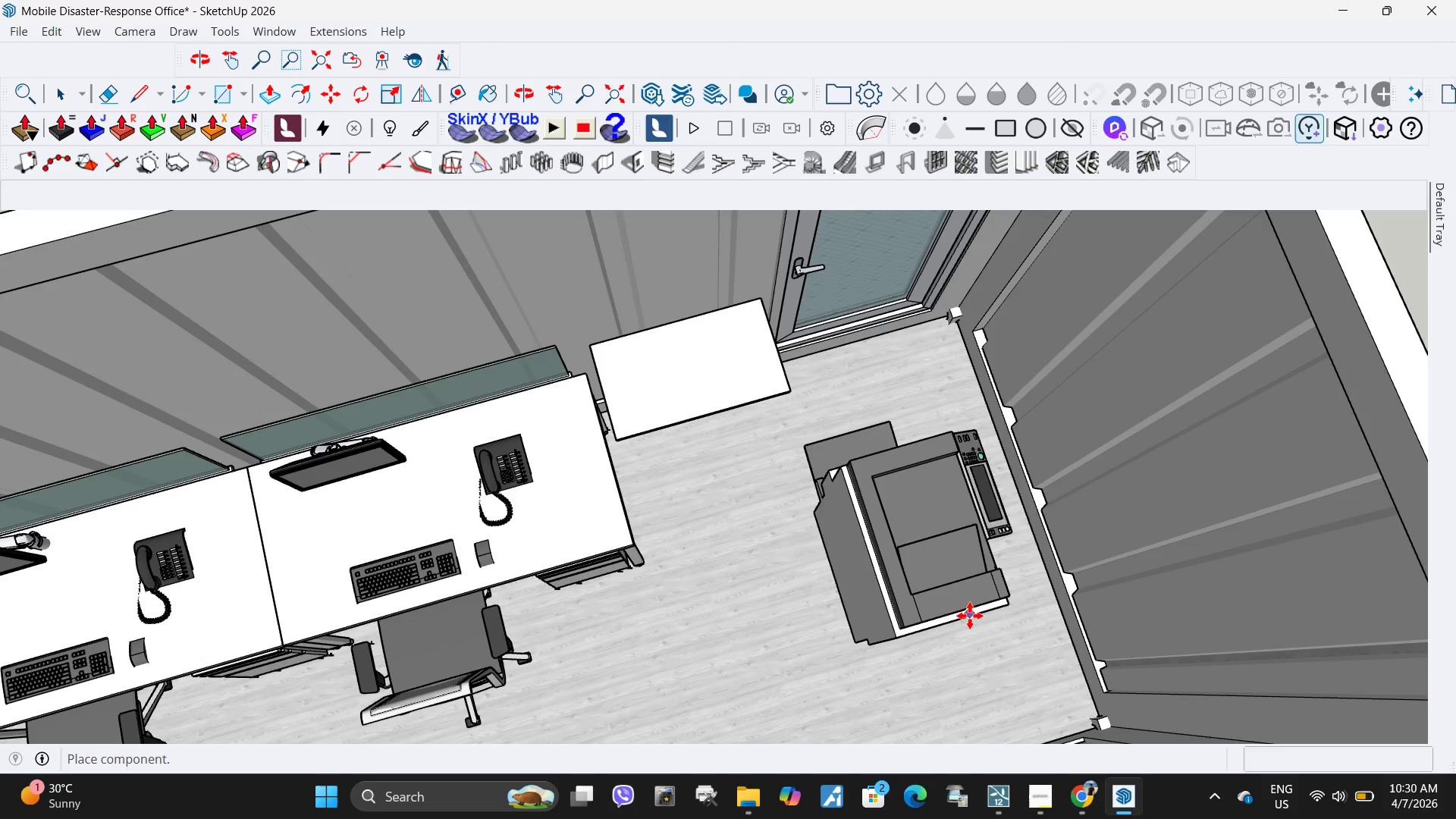 
left_click([939, 583])
 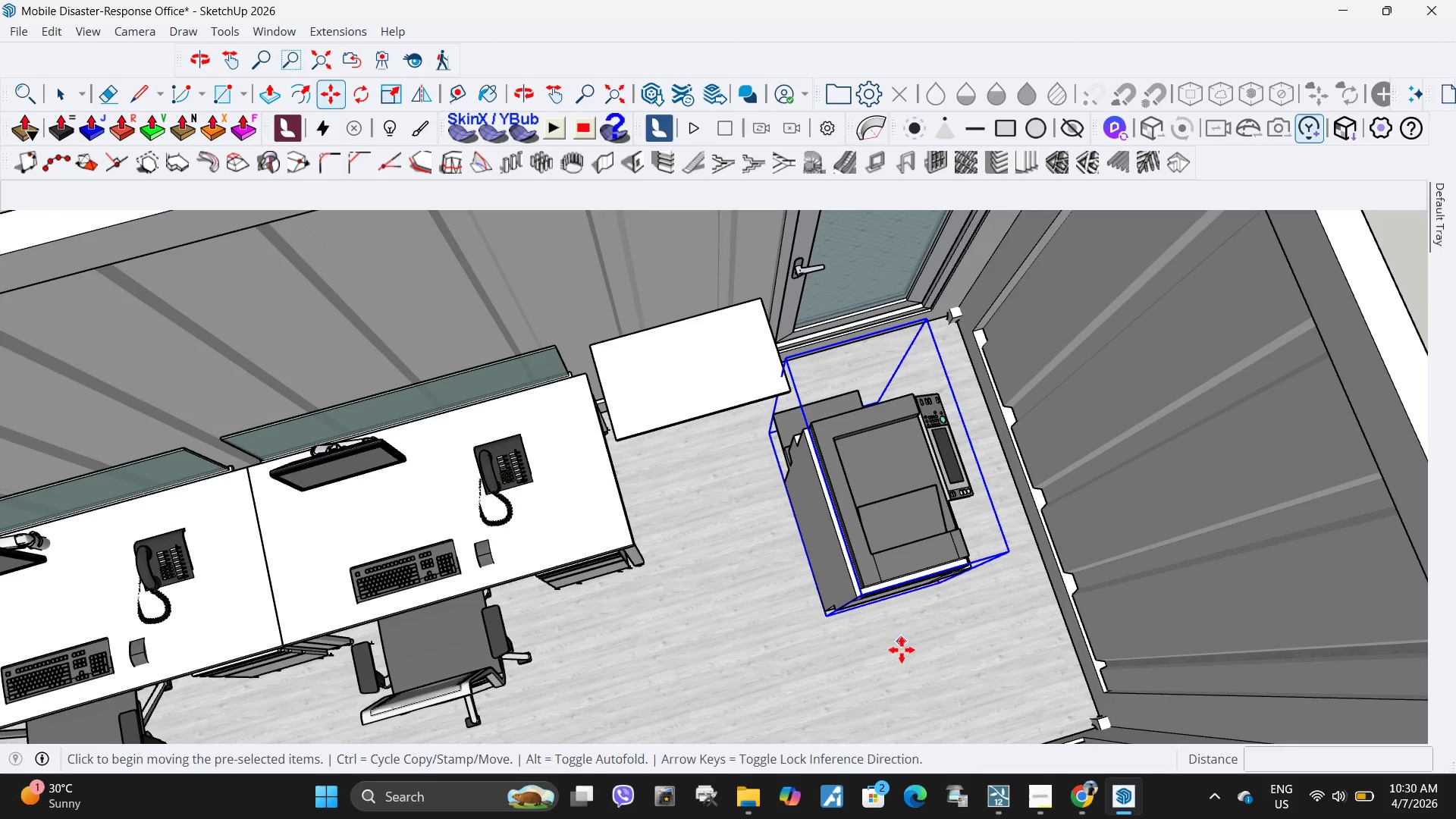 
key(1)
 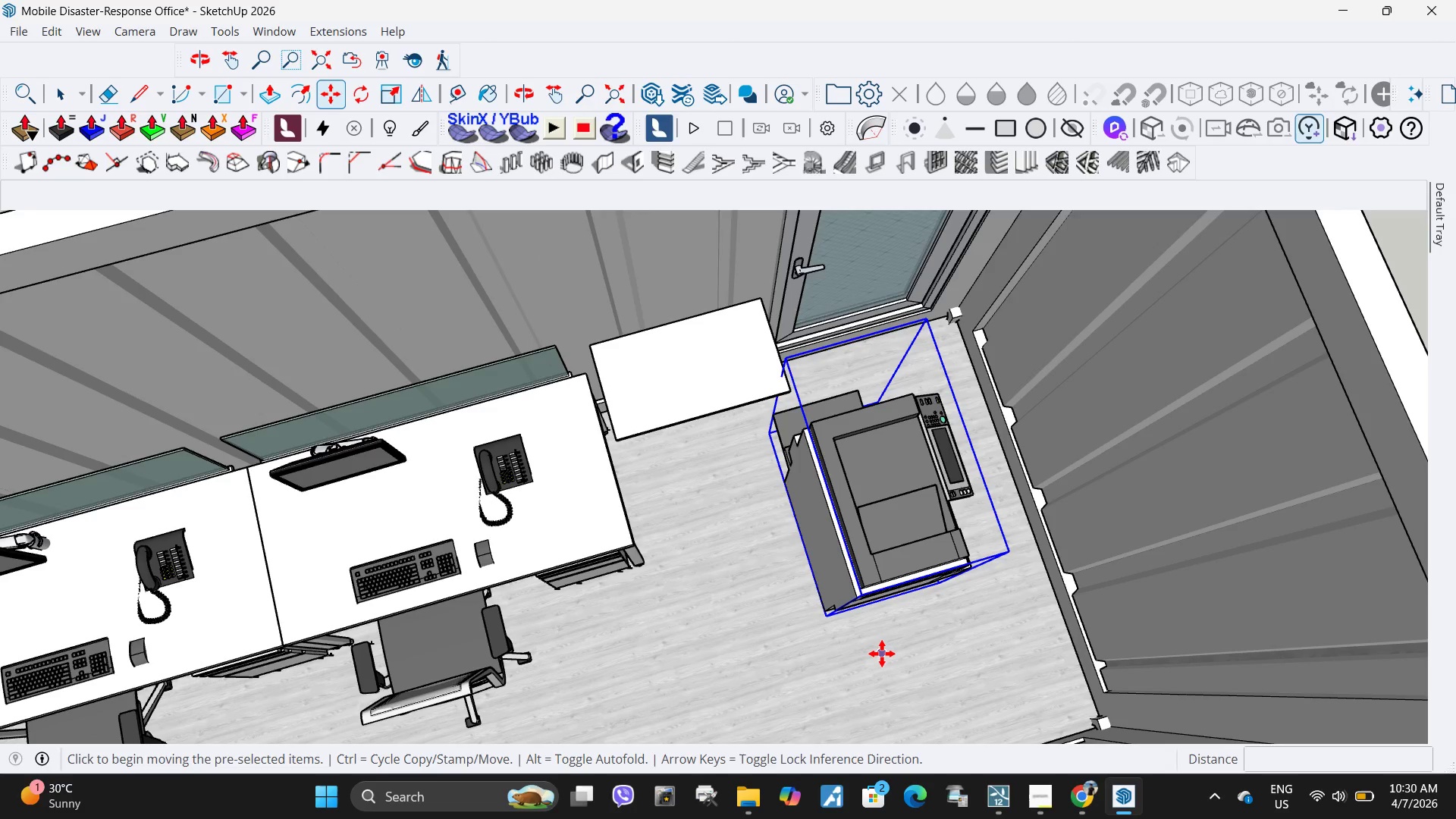 
key(Q)
 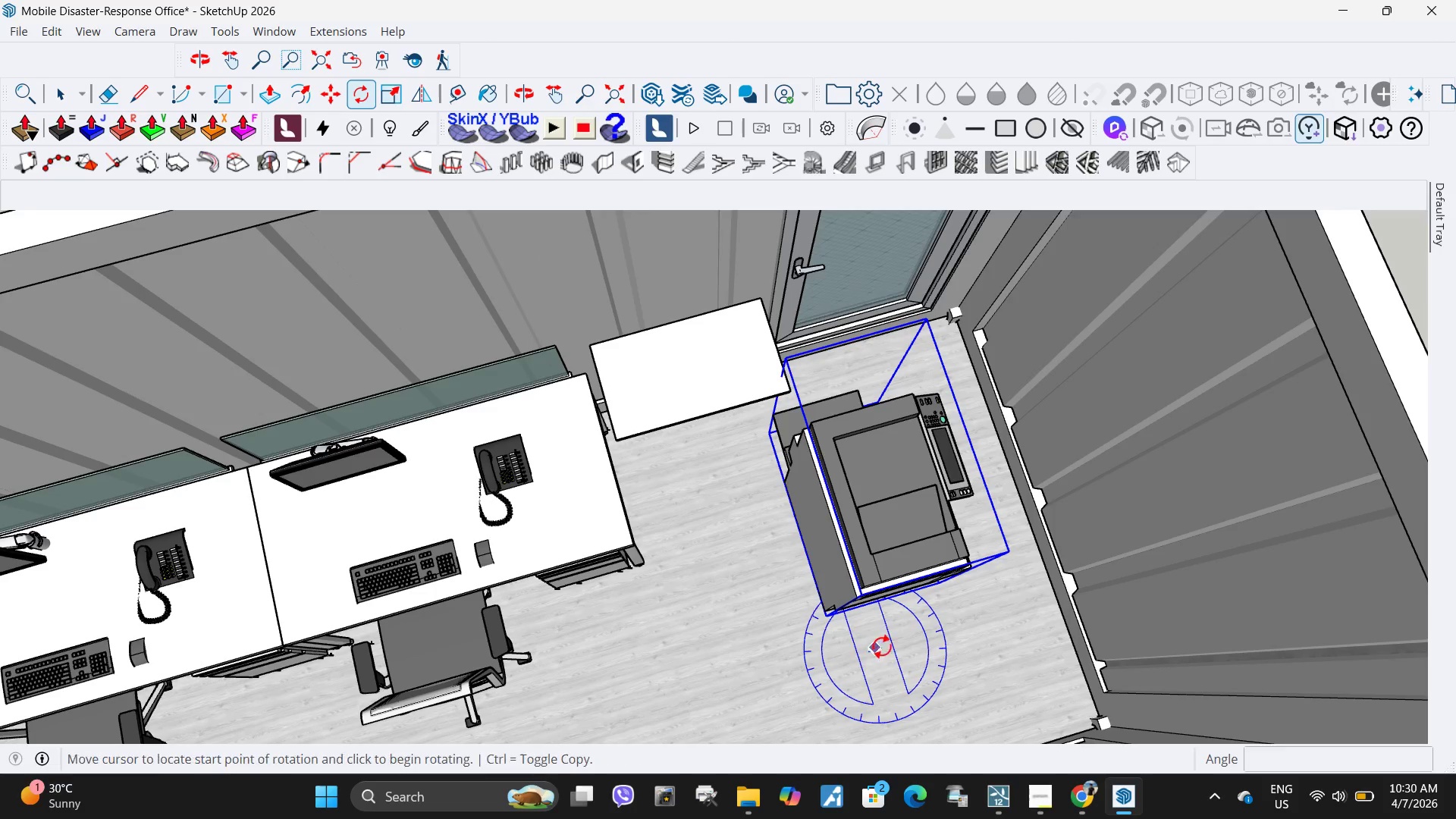 
double_click([886, 646])
 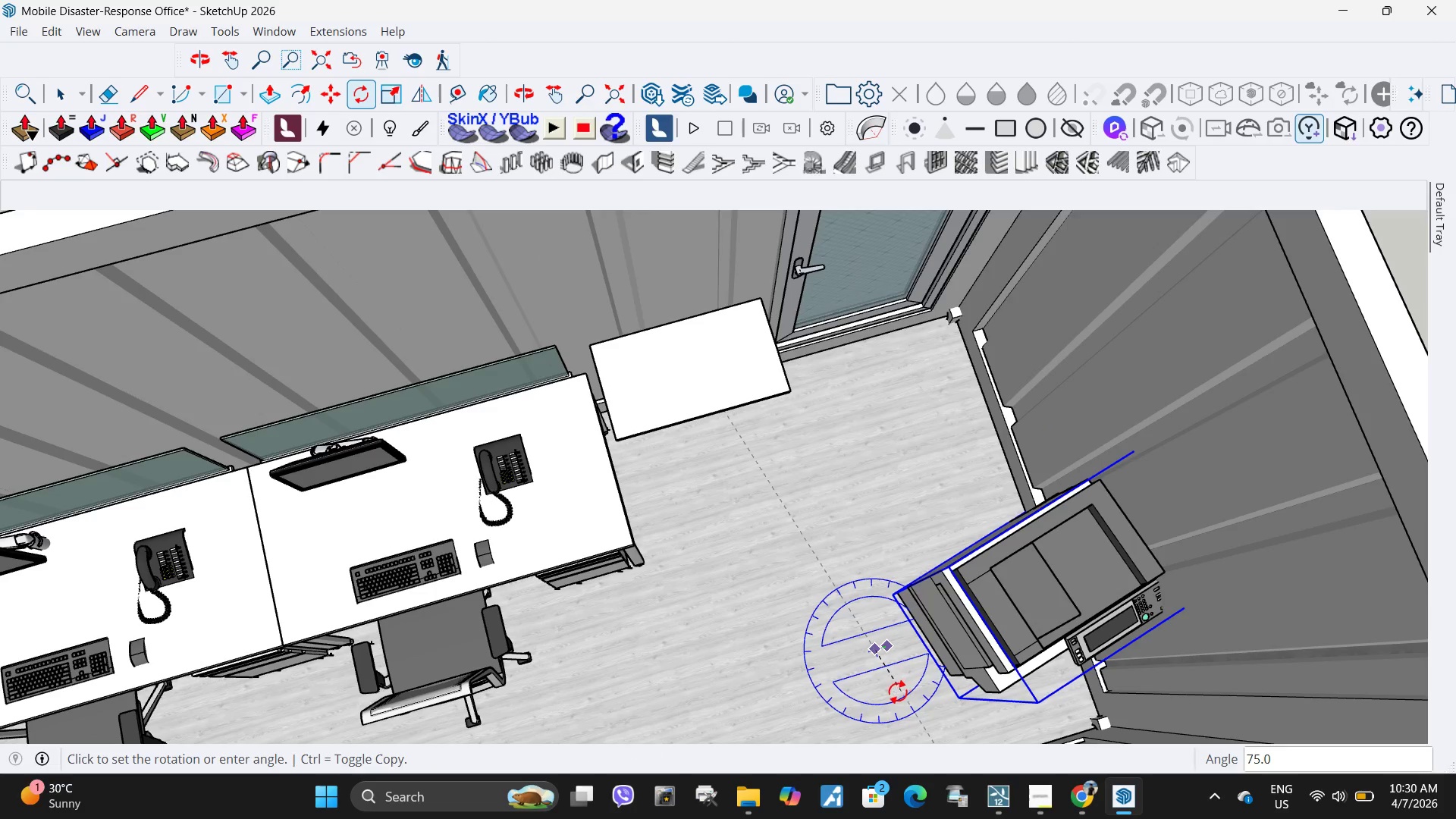 
left_click([893, 693])
 